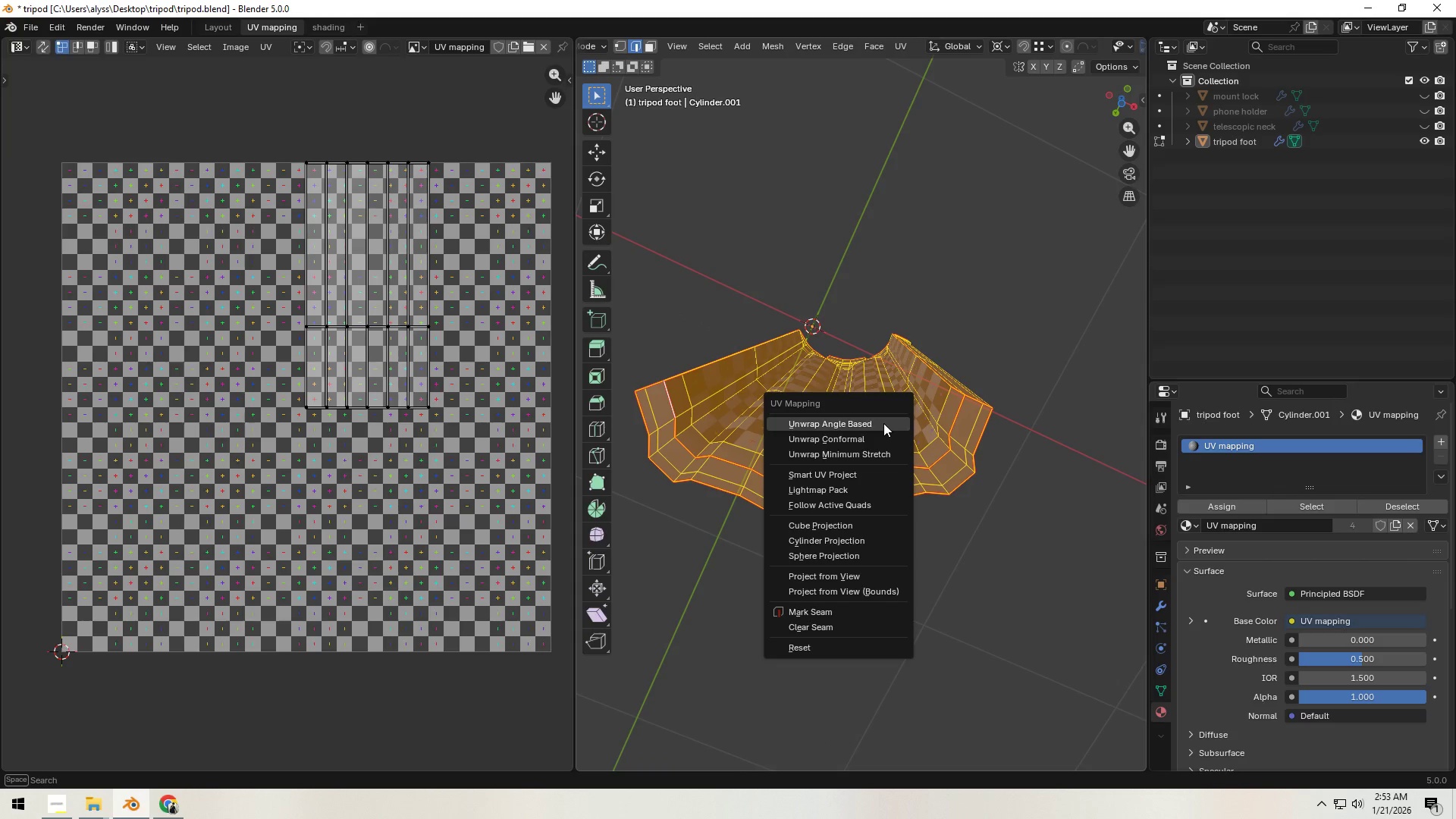 
left_click([883, 423])
 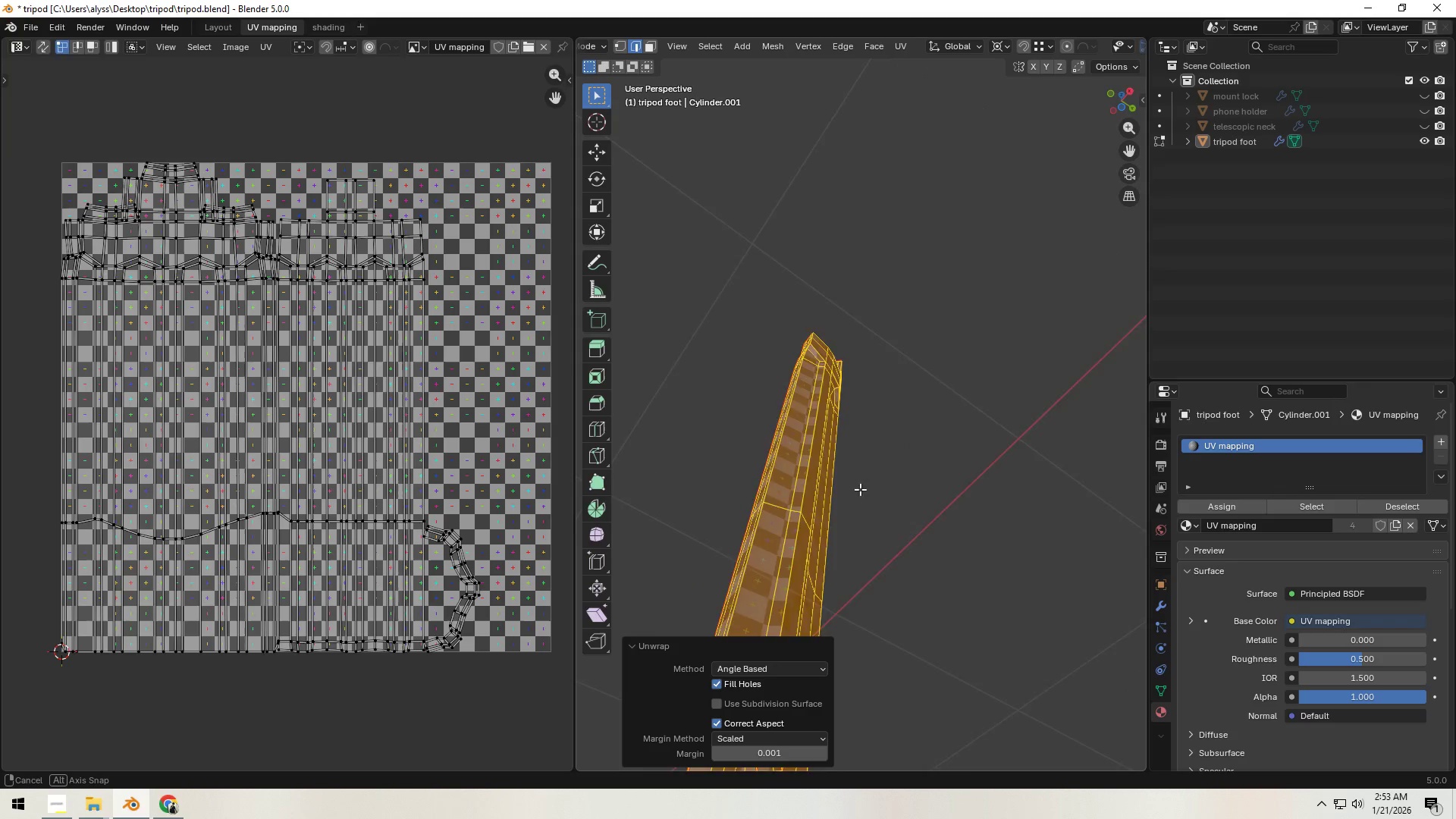 
key(Tab)
 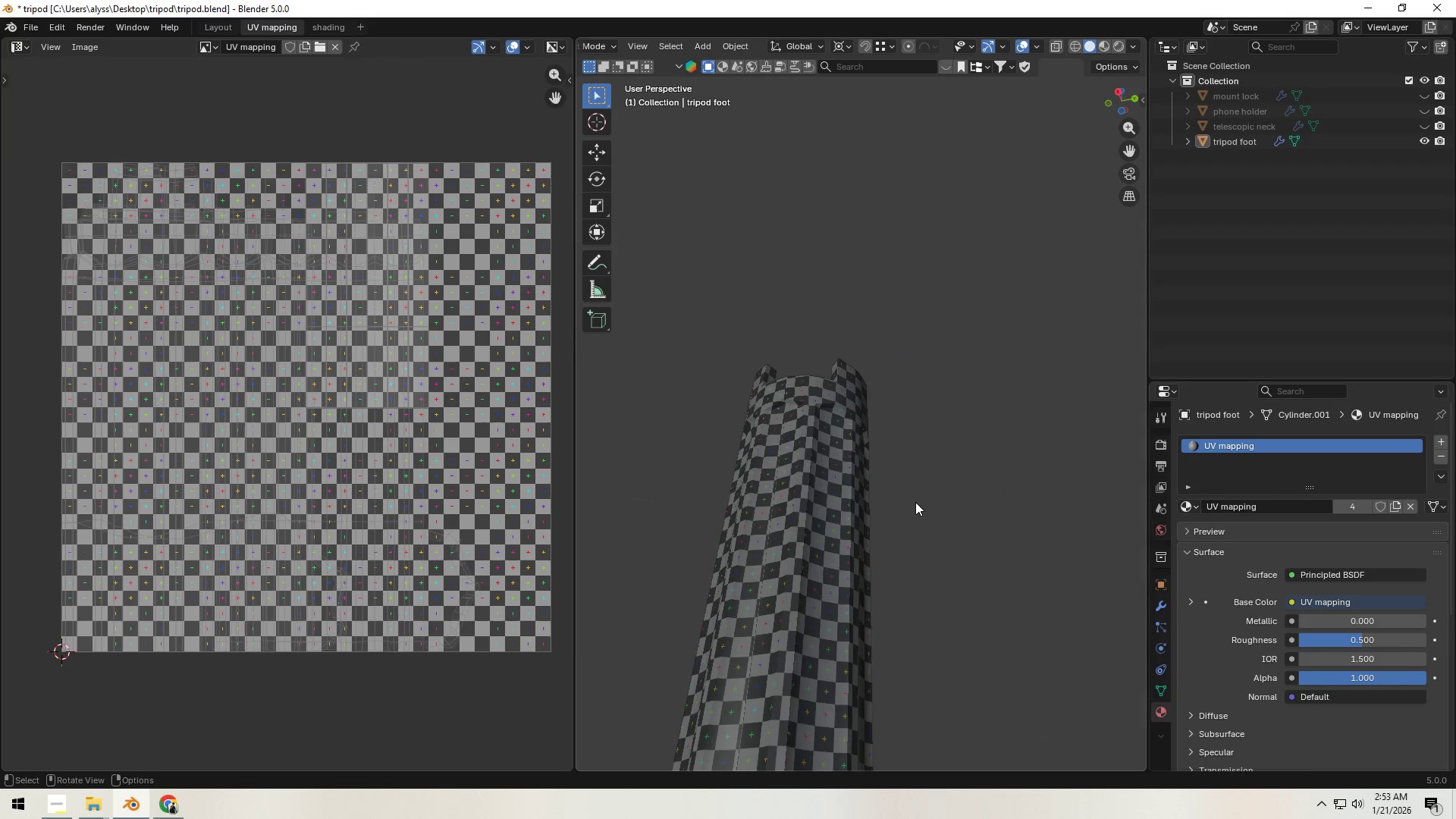 
scroll: coordinate [948, 592], scroll_direction: down, amount: 4.0
 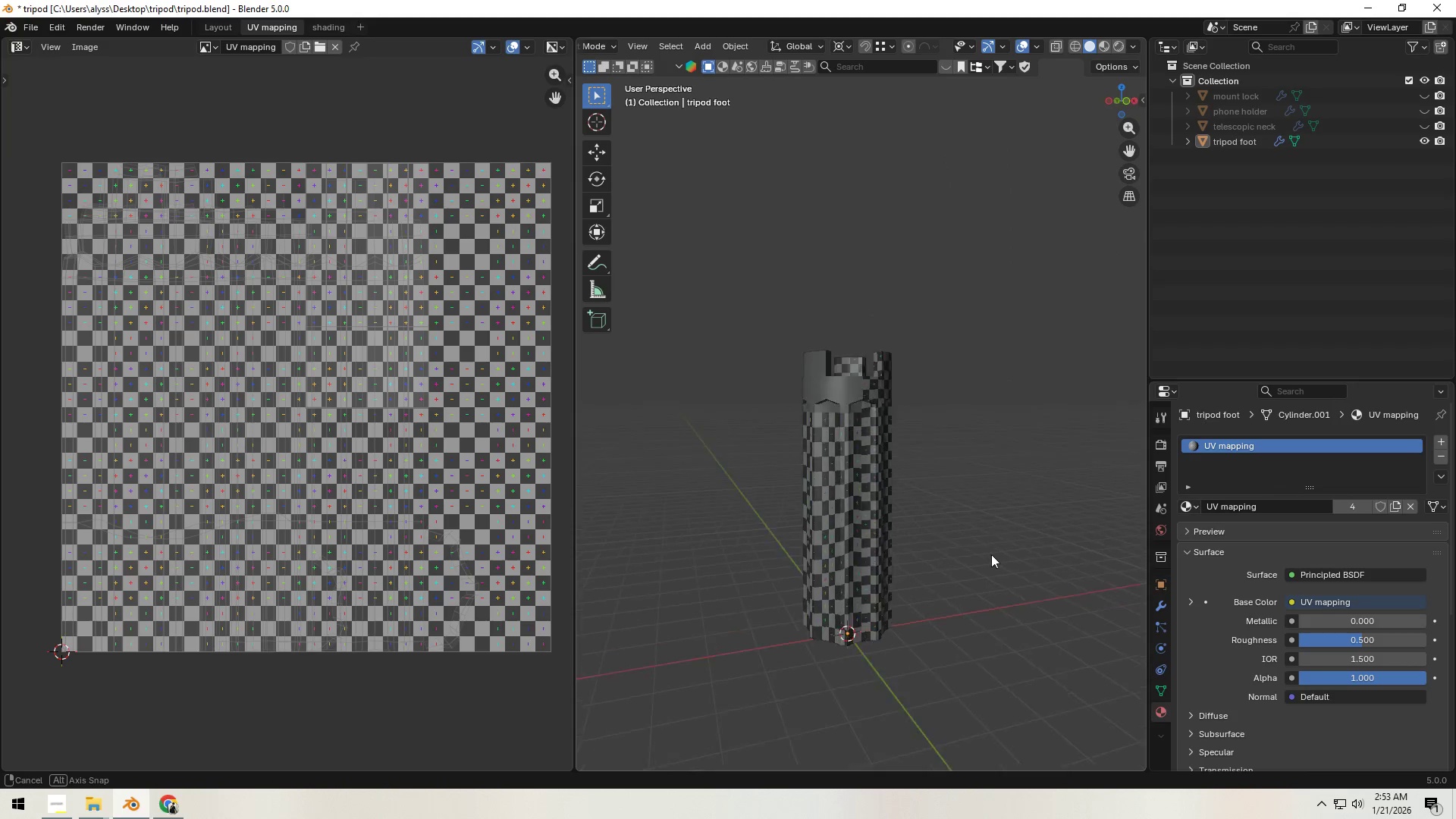 
left_click([852, 499])
 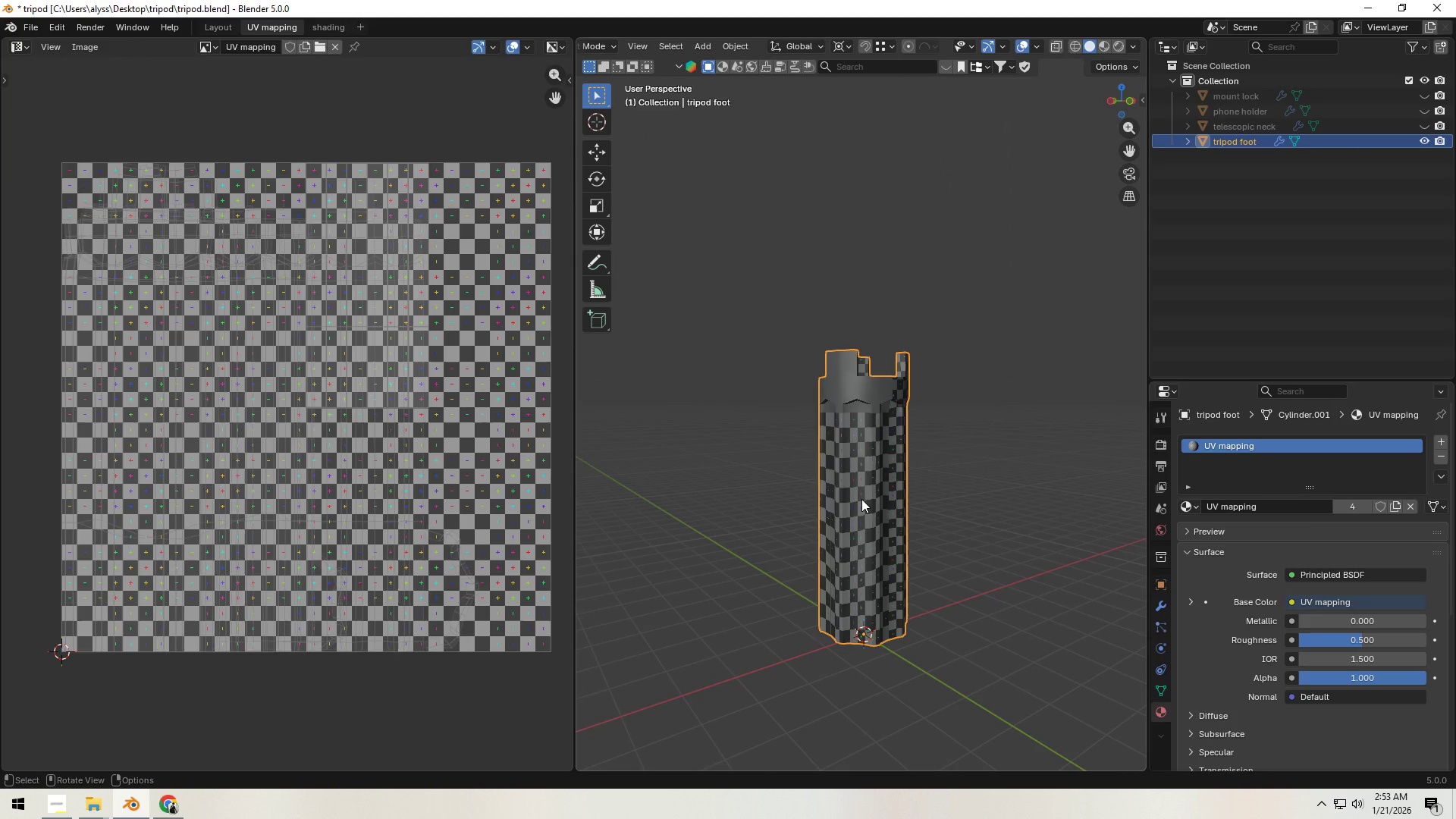 
key(Tab)
 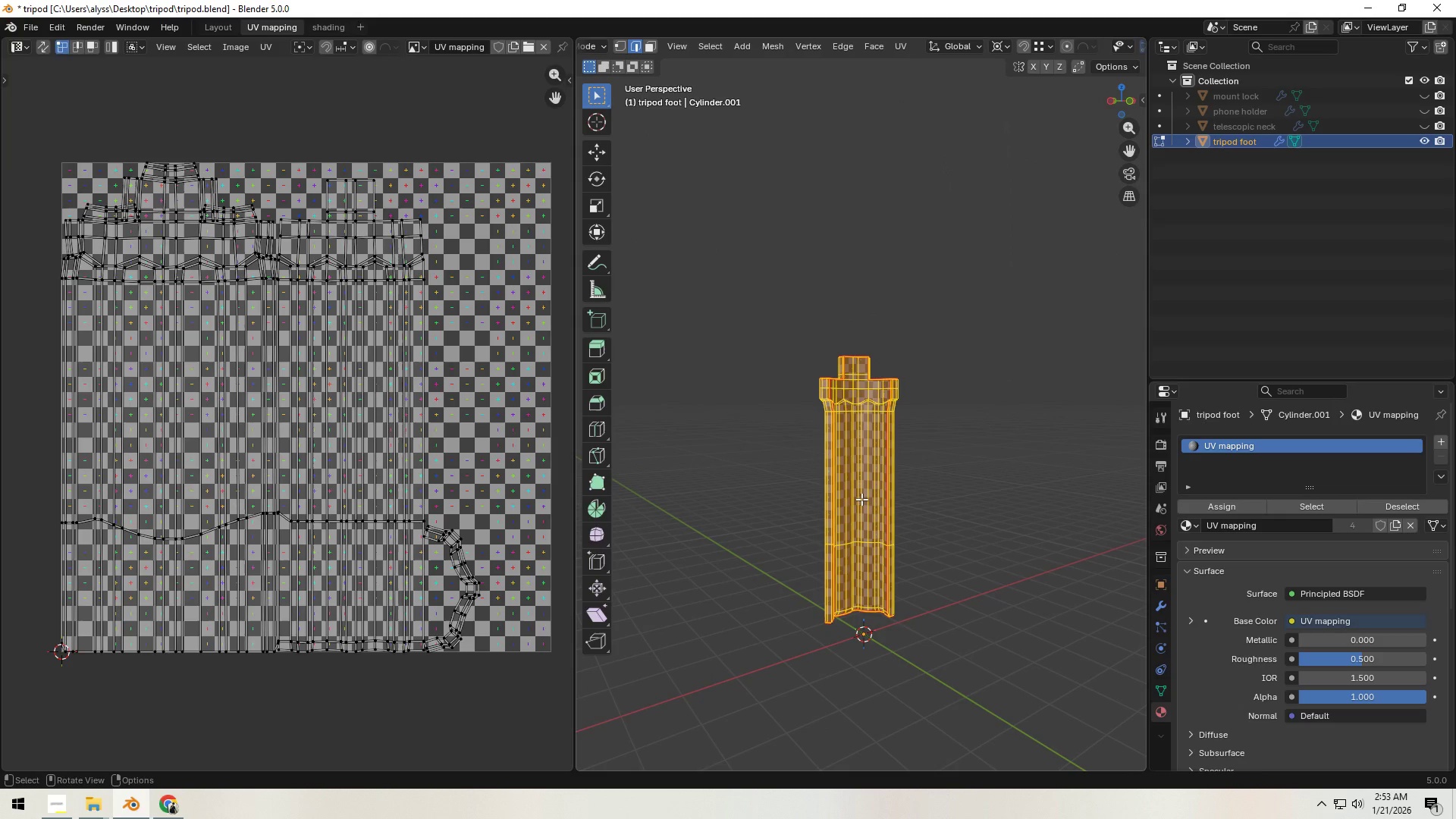 
key(Alt+H)
 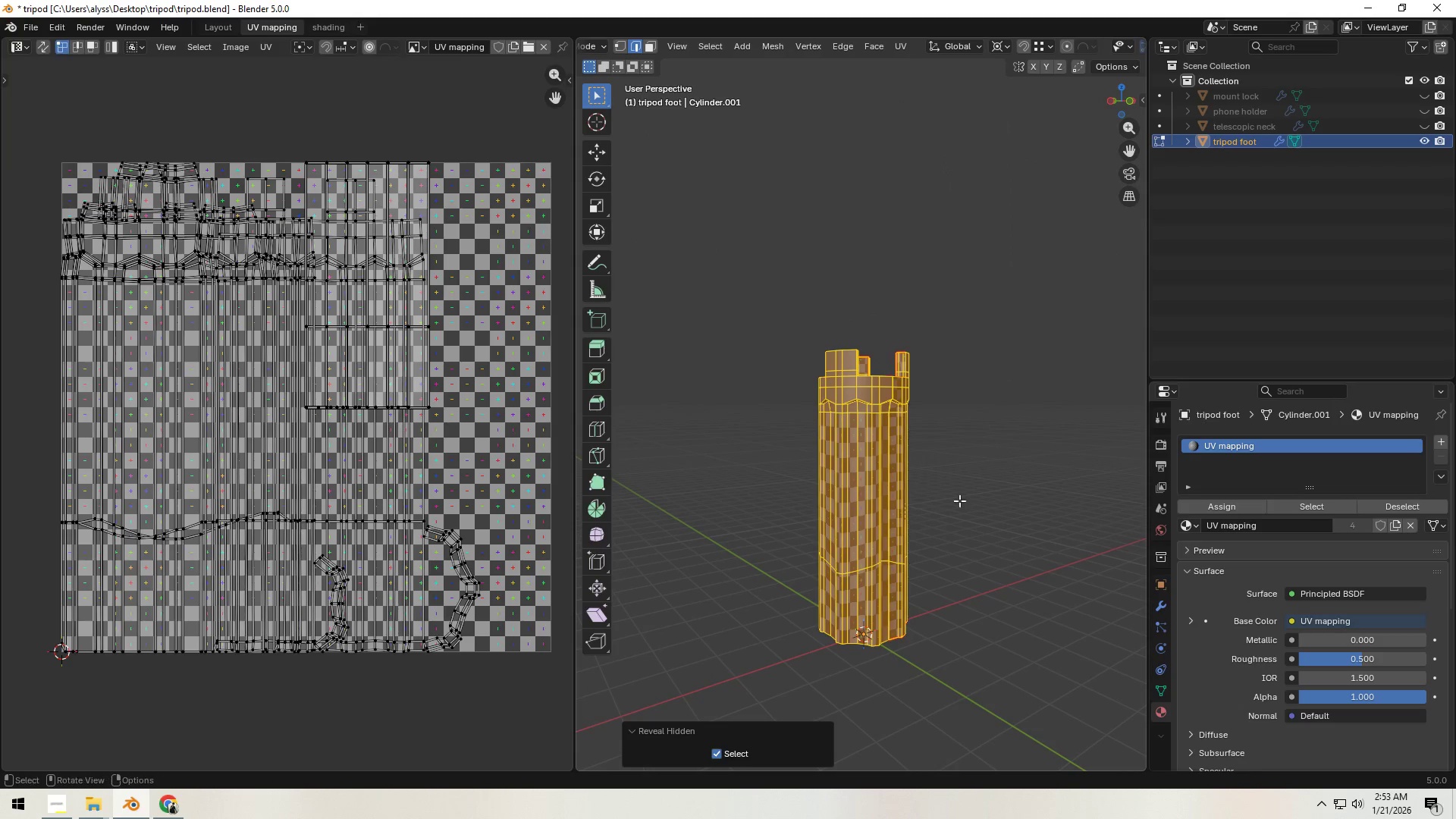 
left_click([994, 495])
 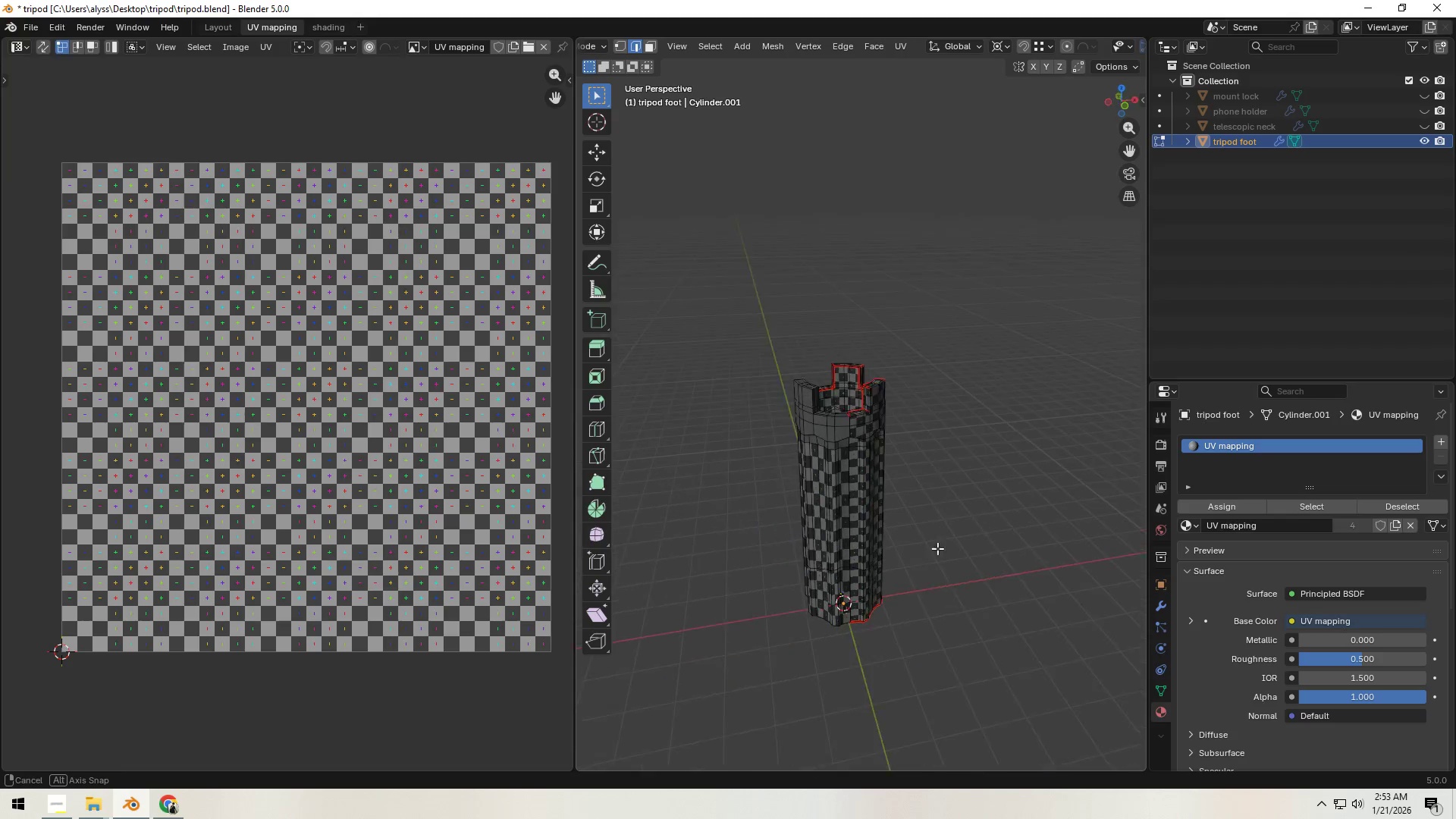 
scroll: coordinate [911, 549], scroll_direction: up, amount: 3.0
 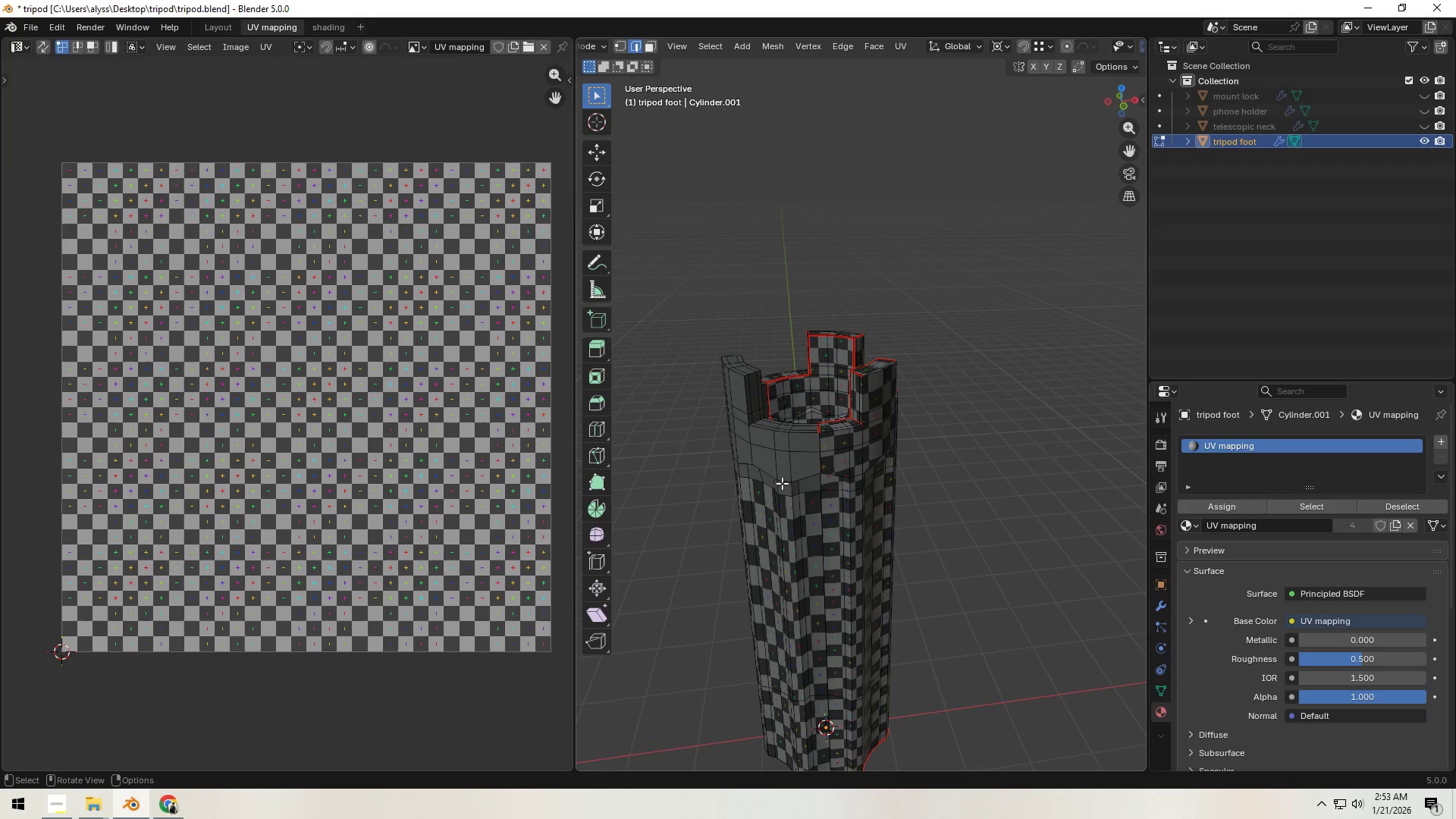 
left_click([761, 472])
 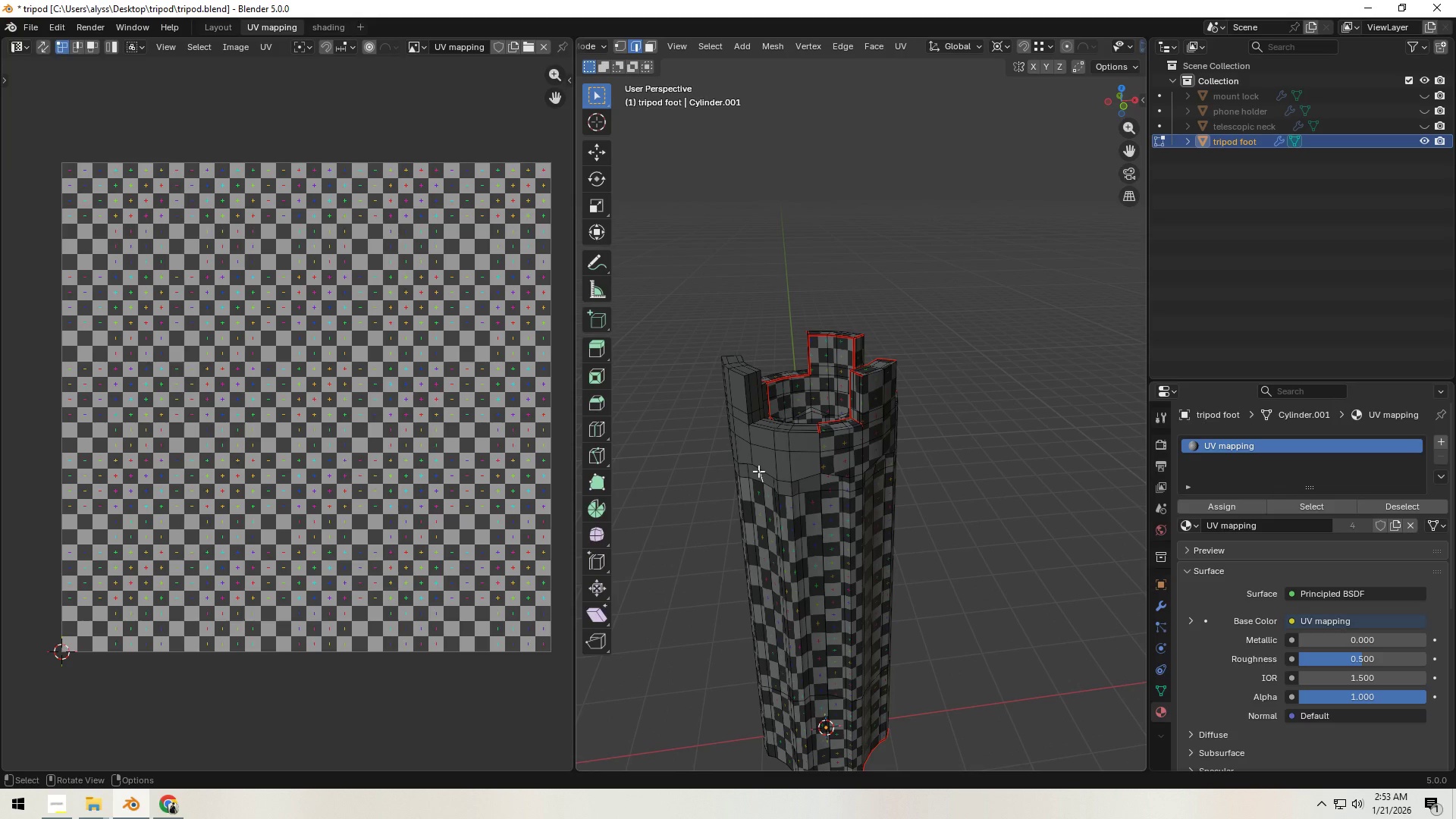 
type(lH)
 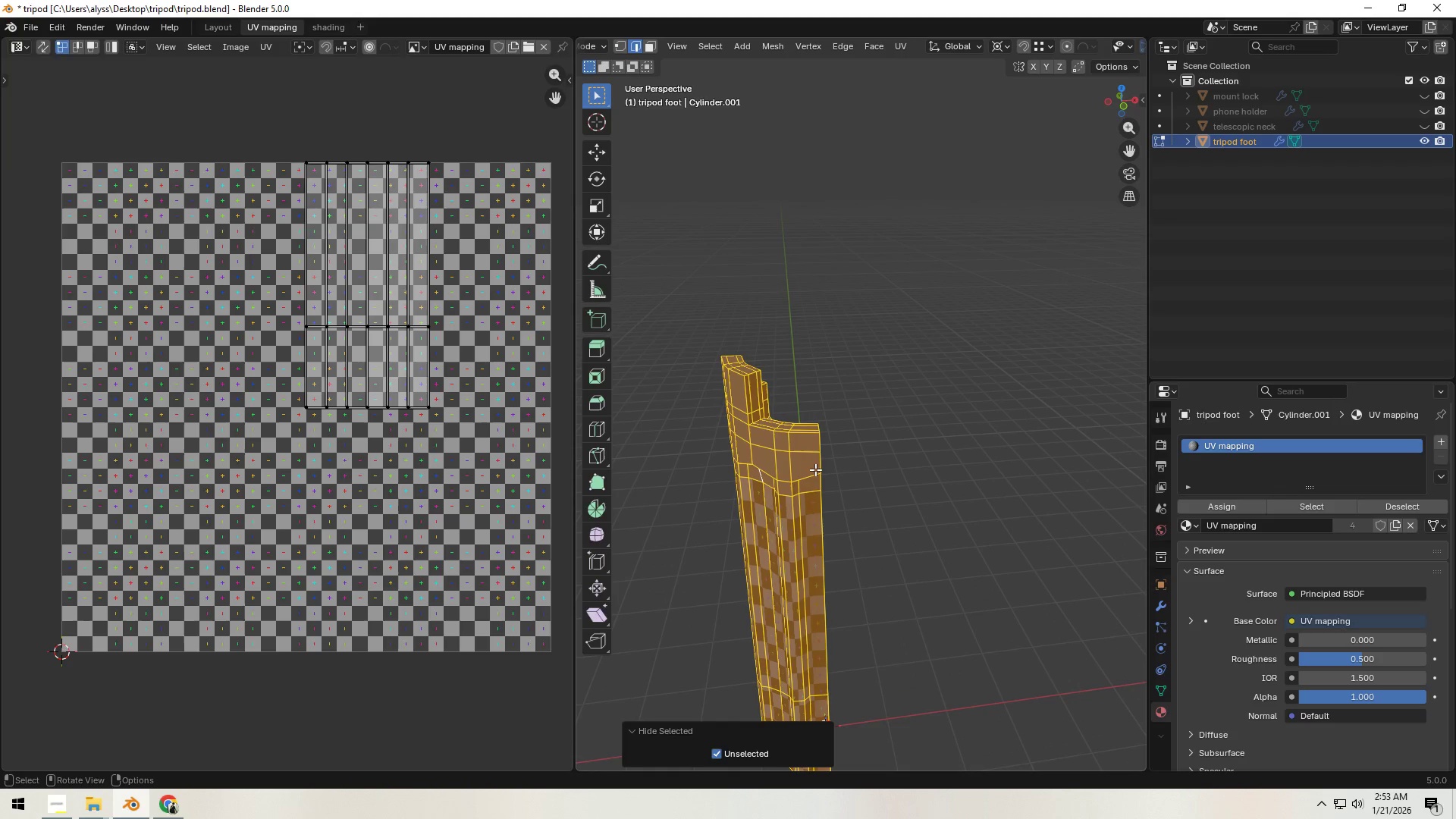 
left_click([891, 455])
 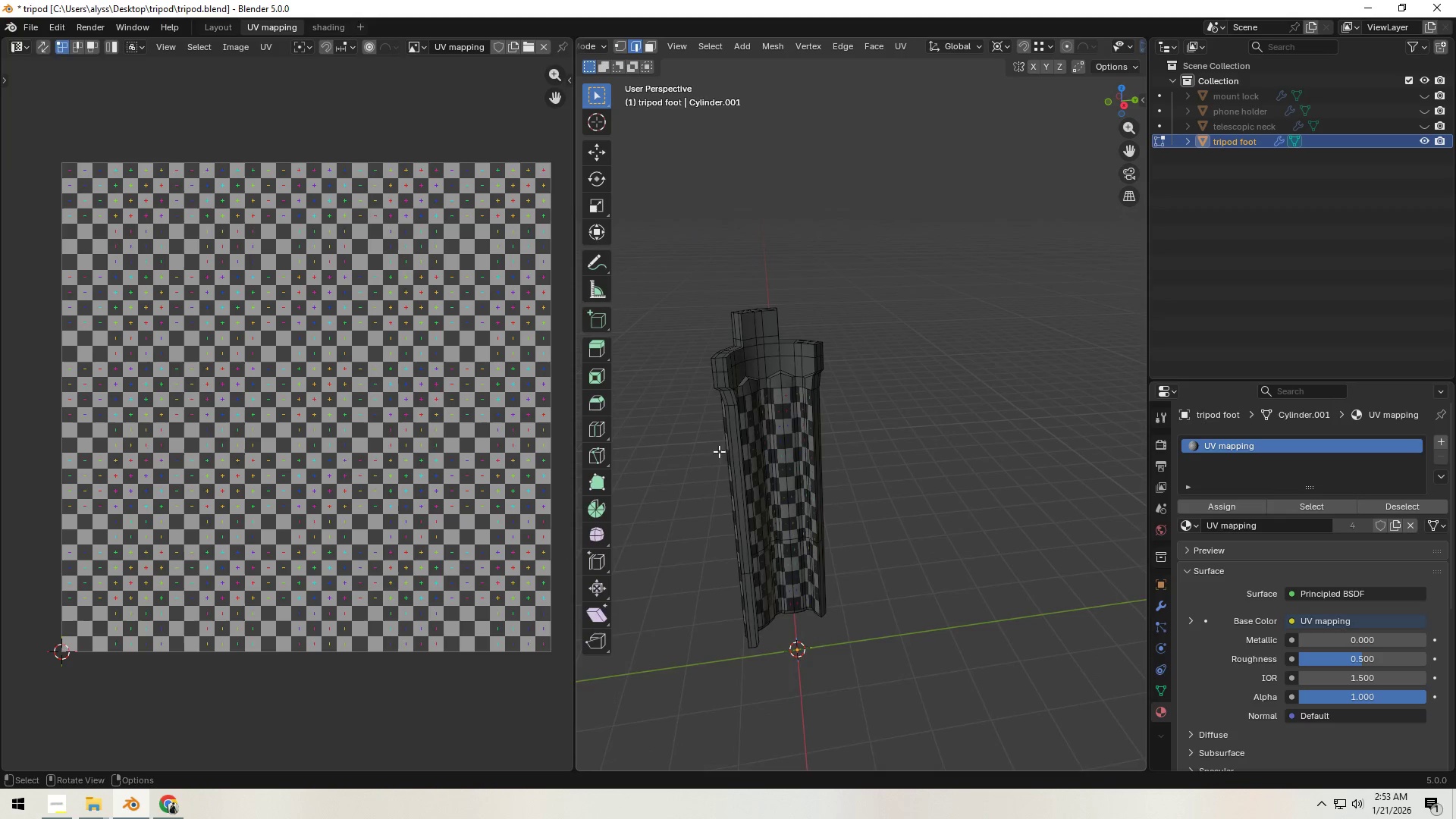 
scroll: coordinate [715, 452], scroll_direction: up, amount: 3.0
 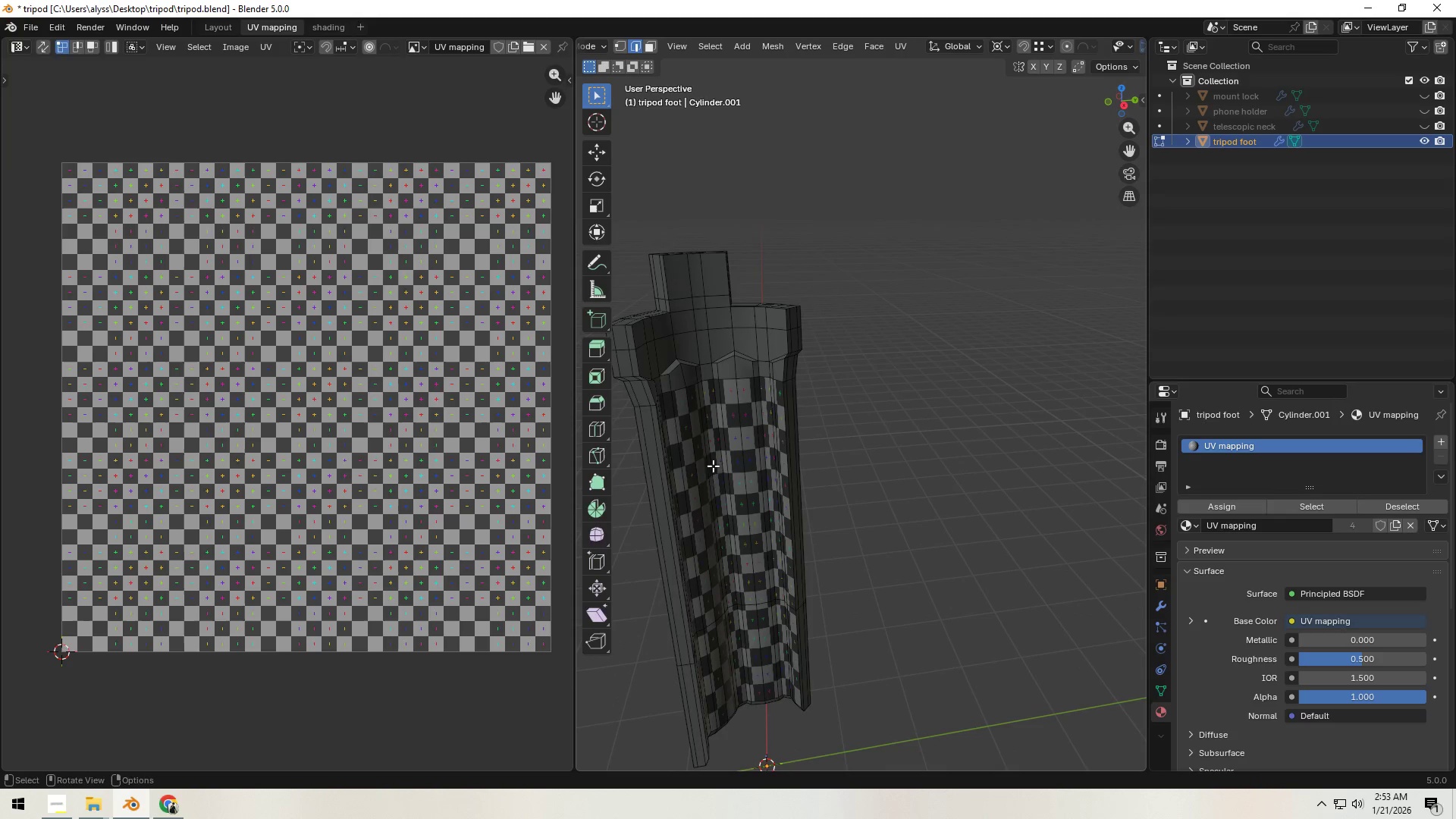 
hold_key(key=ShiftLeft, duration=0.36)
 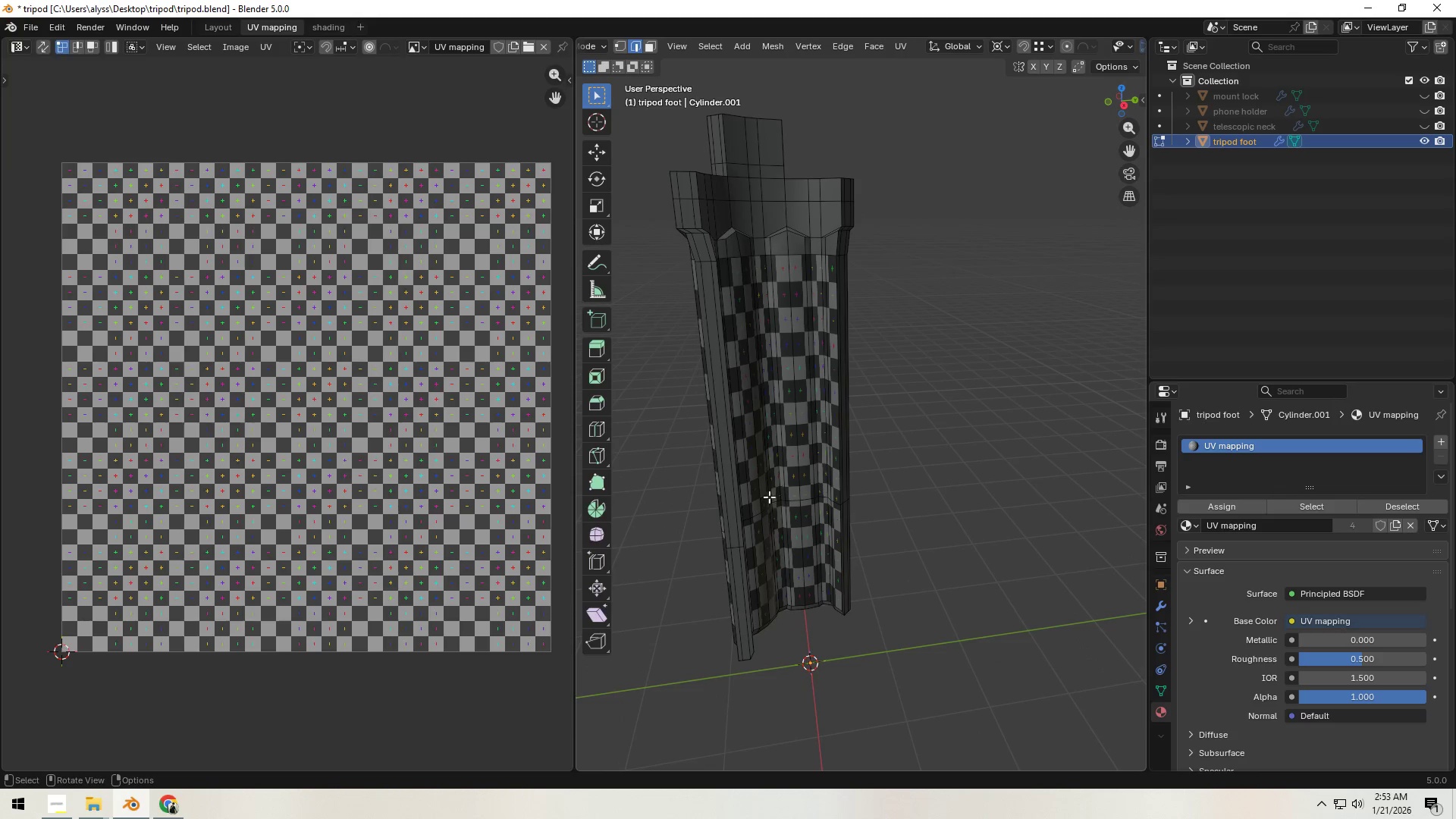 
key(Alt+AltLeft)
 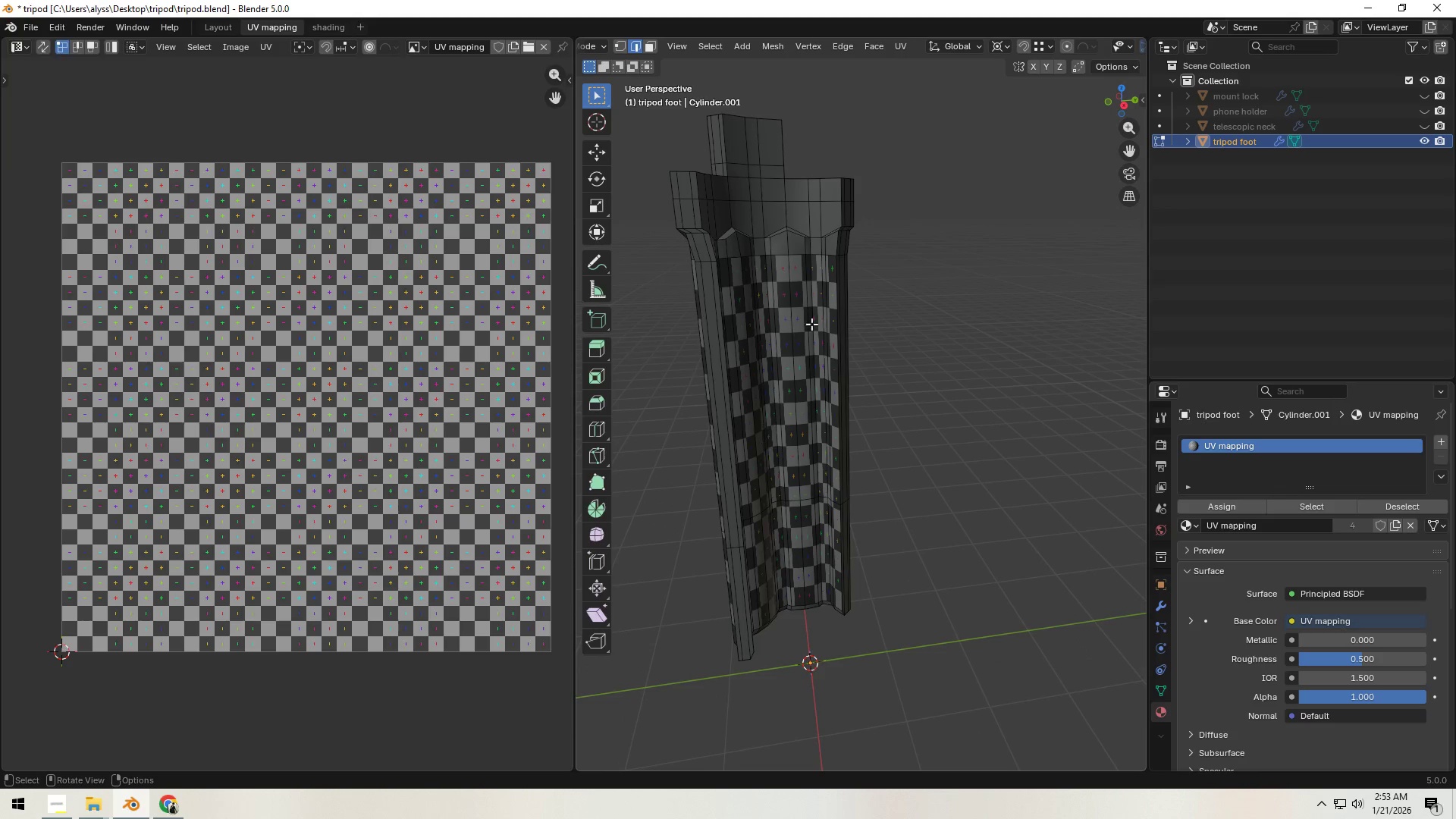 
hold_key(key=AltLeft, duration=1.28)
left_click([839, 212])
 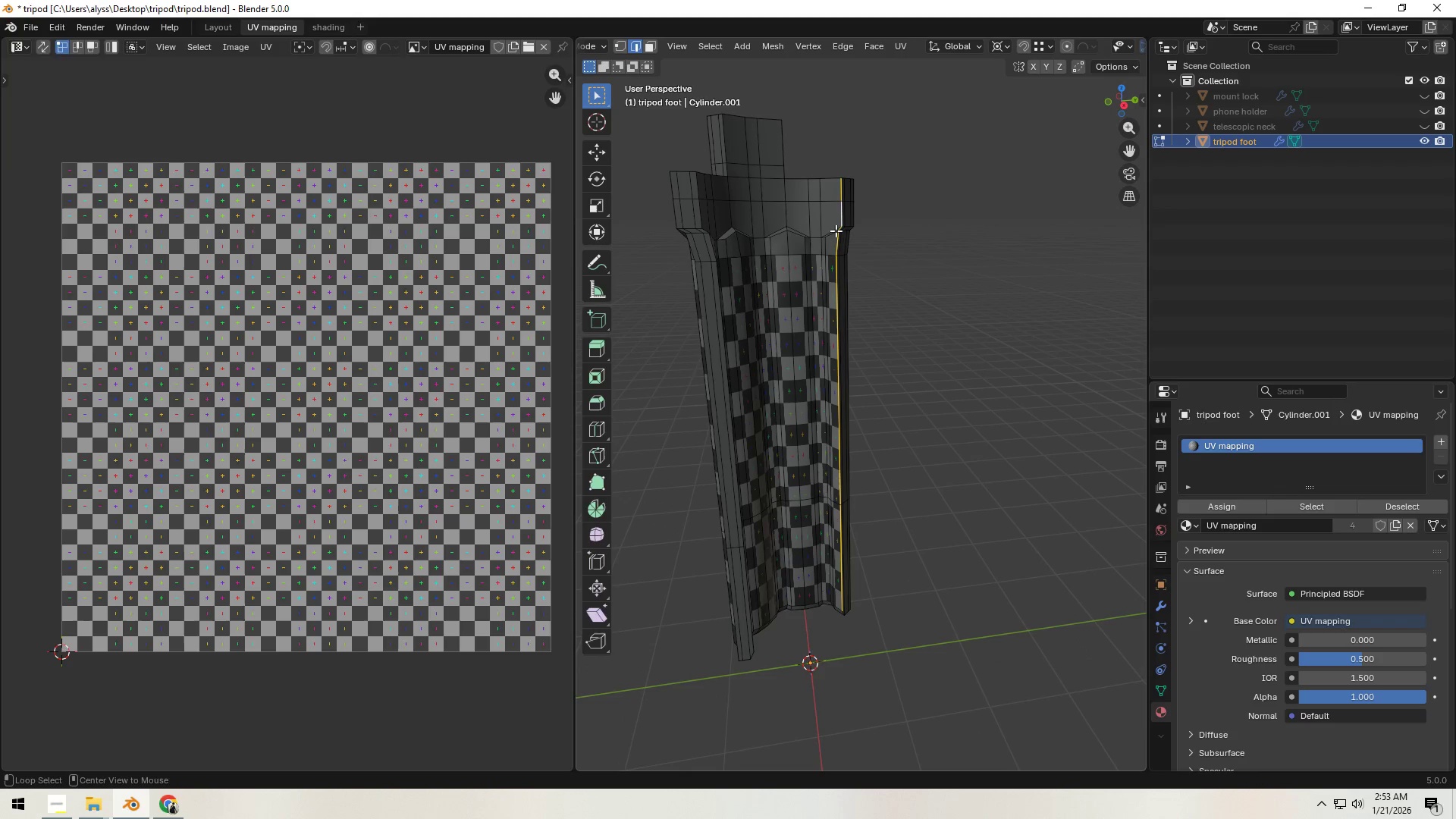 
hold_key(key=AltLeft, duration=1.5)
hold_key(key=ShiftLeft, duration=1.14)
left_click([702, 218])
 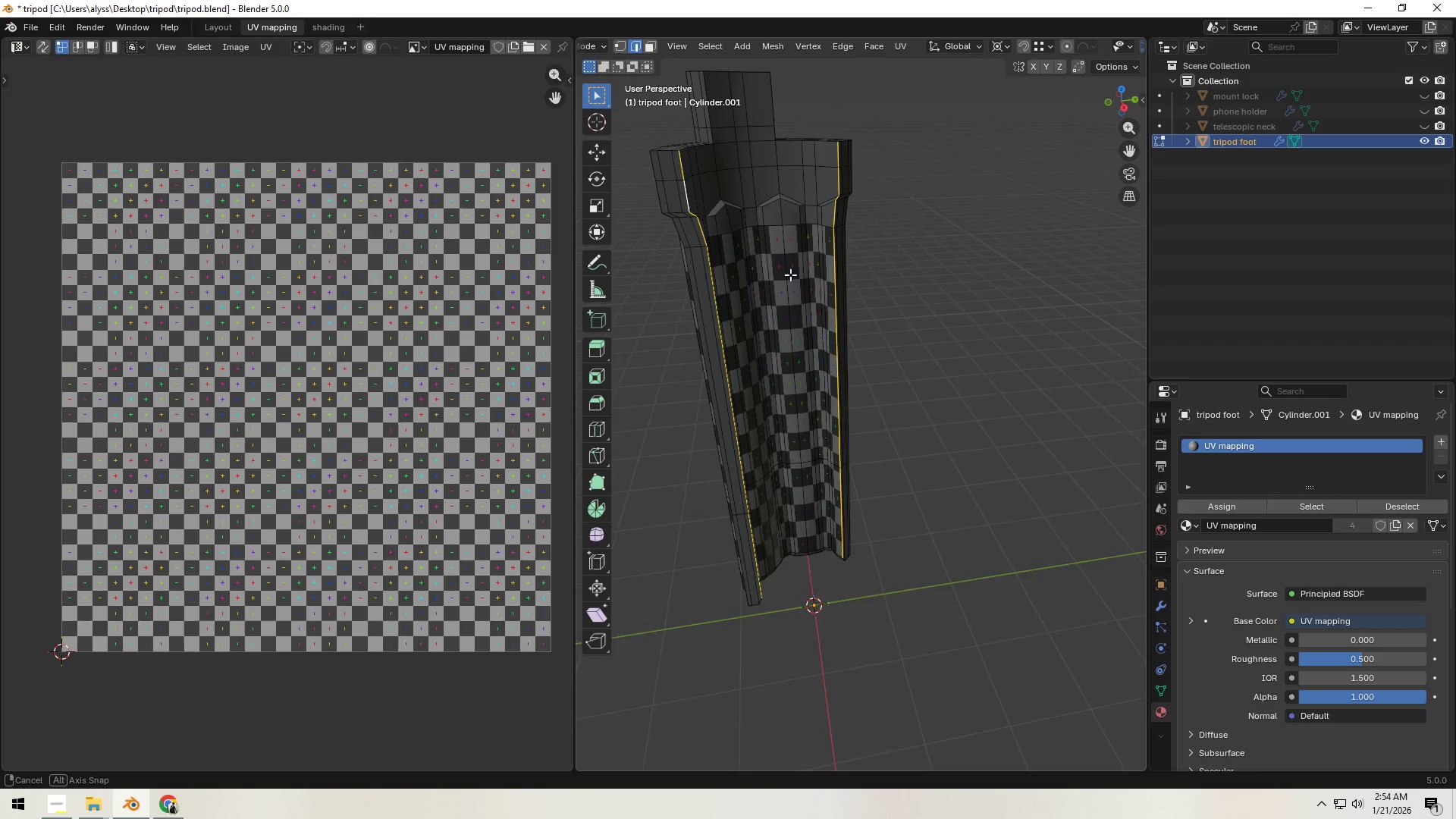 
scroll: coordinate [795, 290], scroll_direction: down, amount: 3.0
 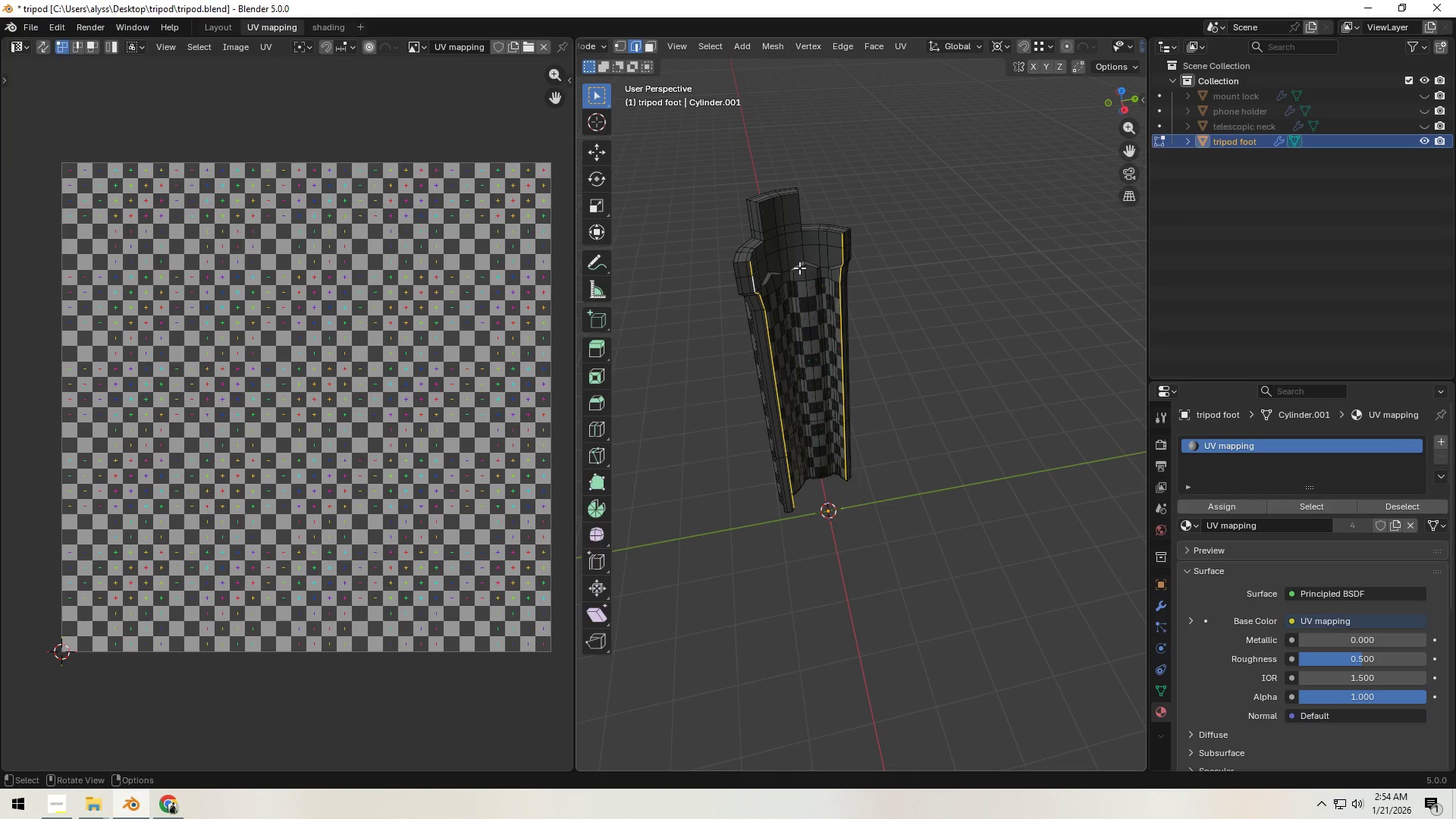 
key(Control+E)
 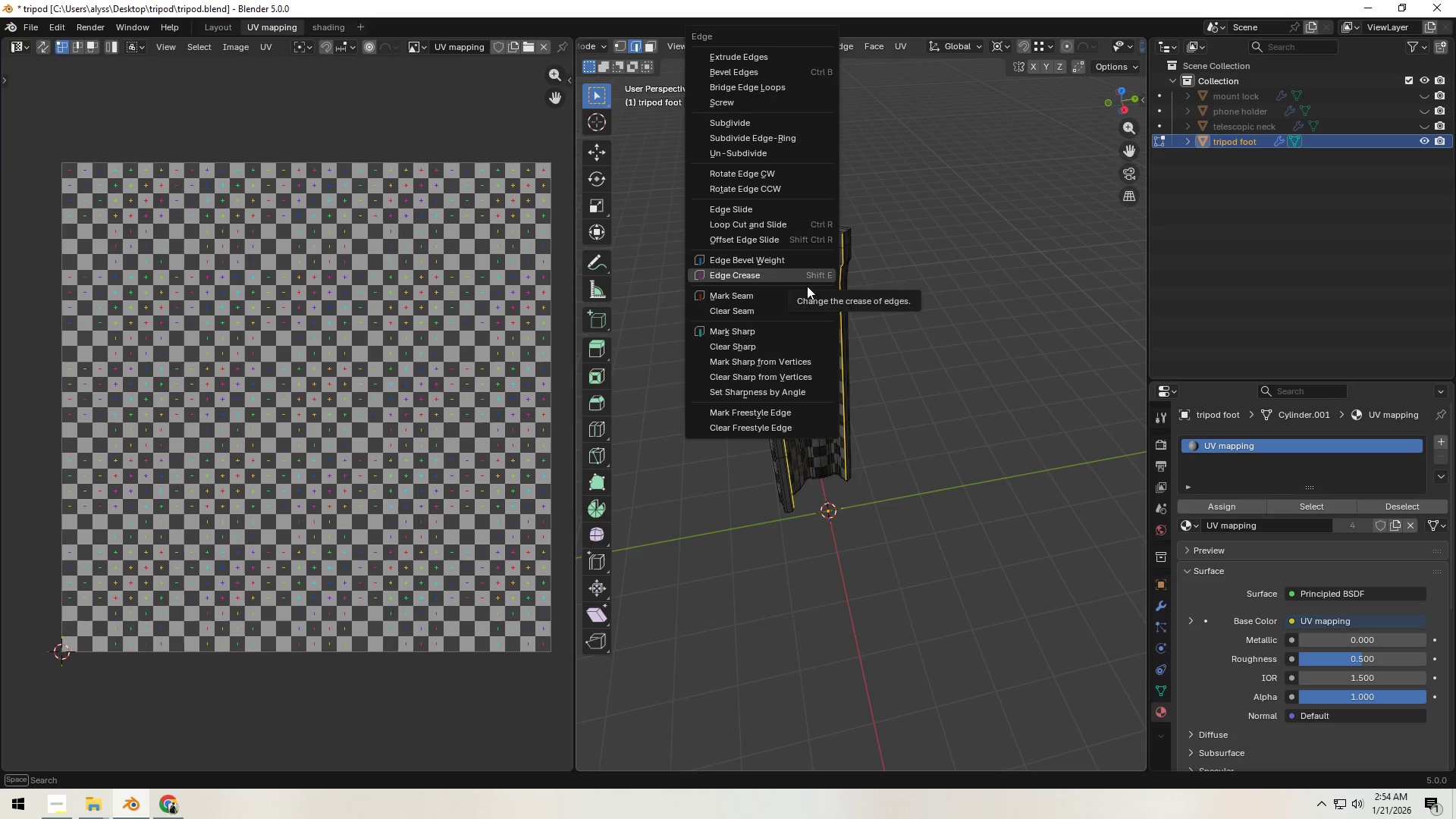 
left_click([799, 298])
 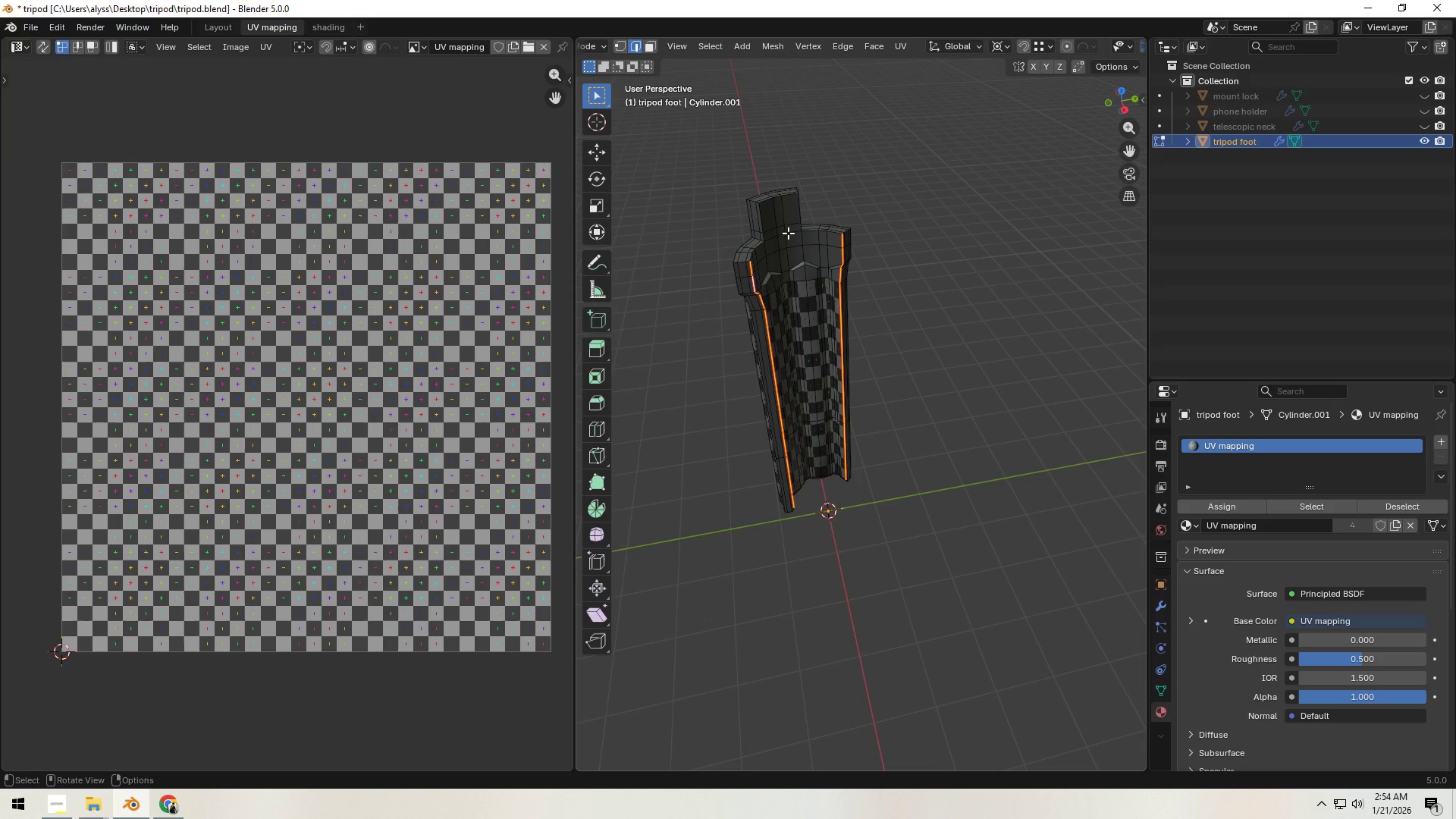 
key(A)
 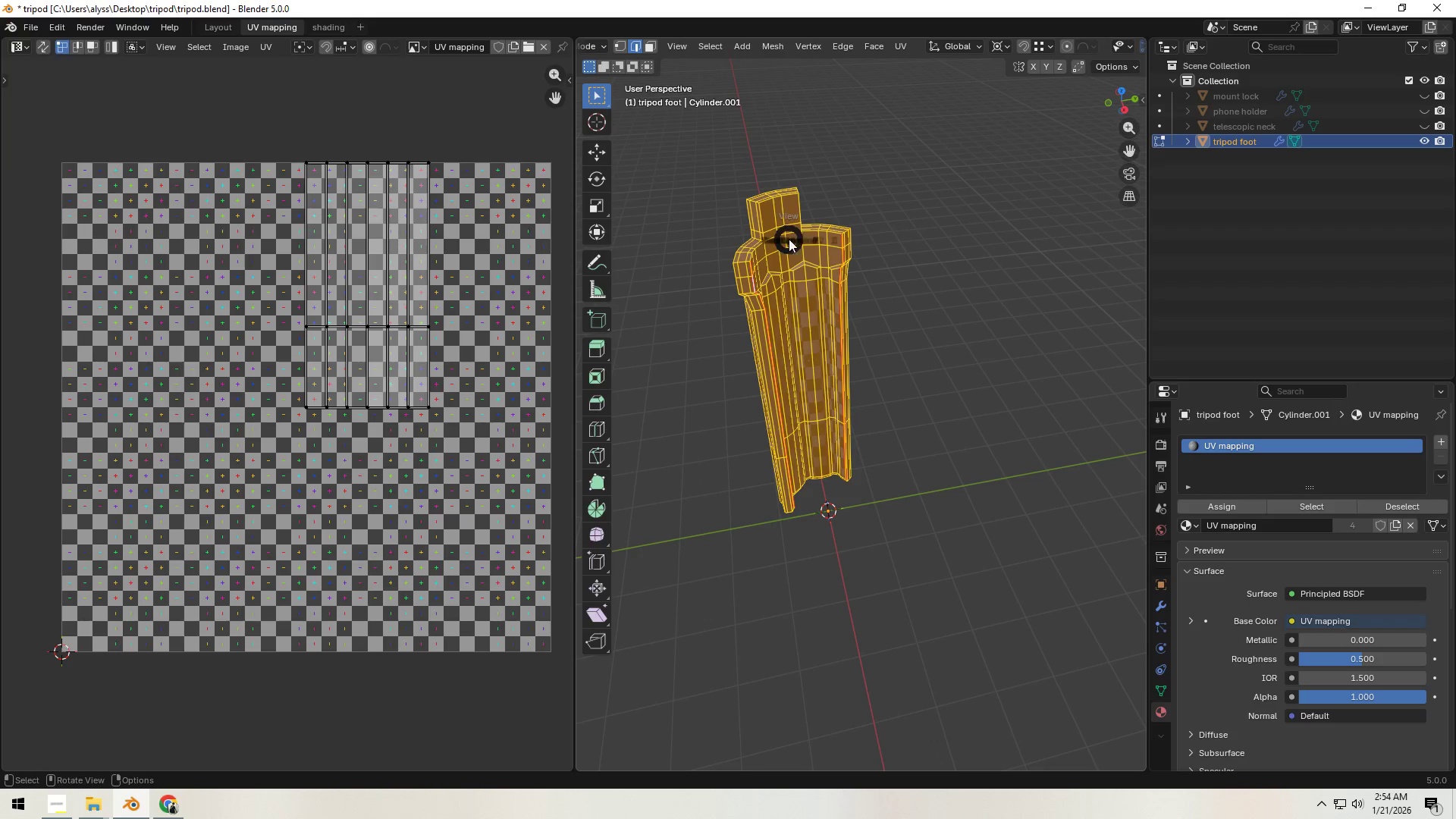 
key(Backquote)
 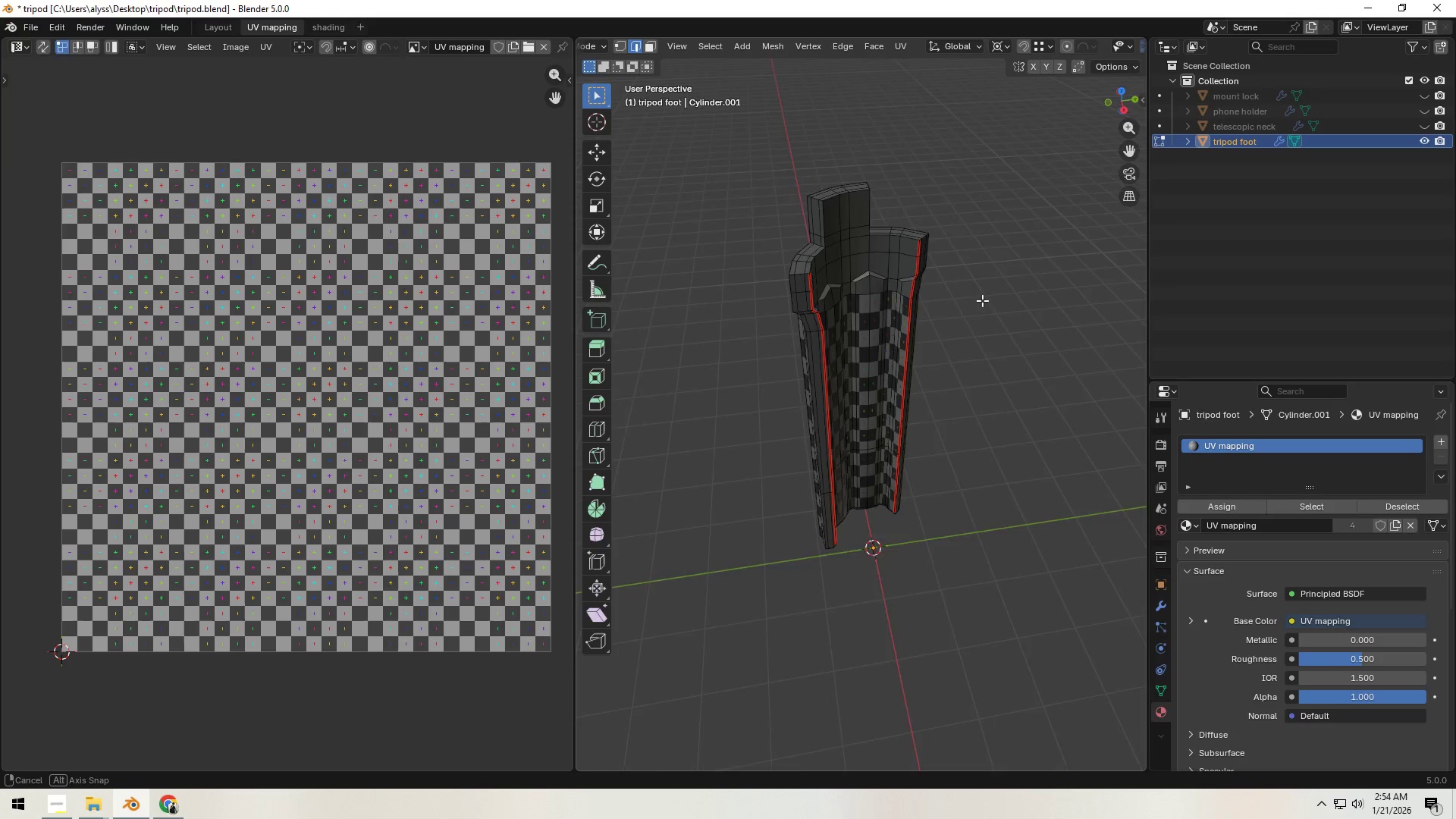 
scroll: coordinate [911, 311], scroll_direction: up, amount: 4.0
 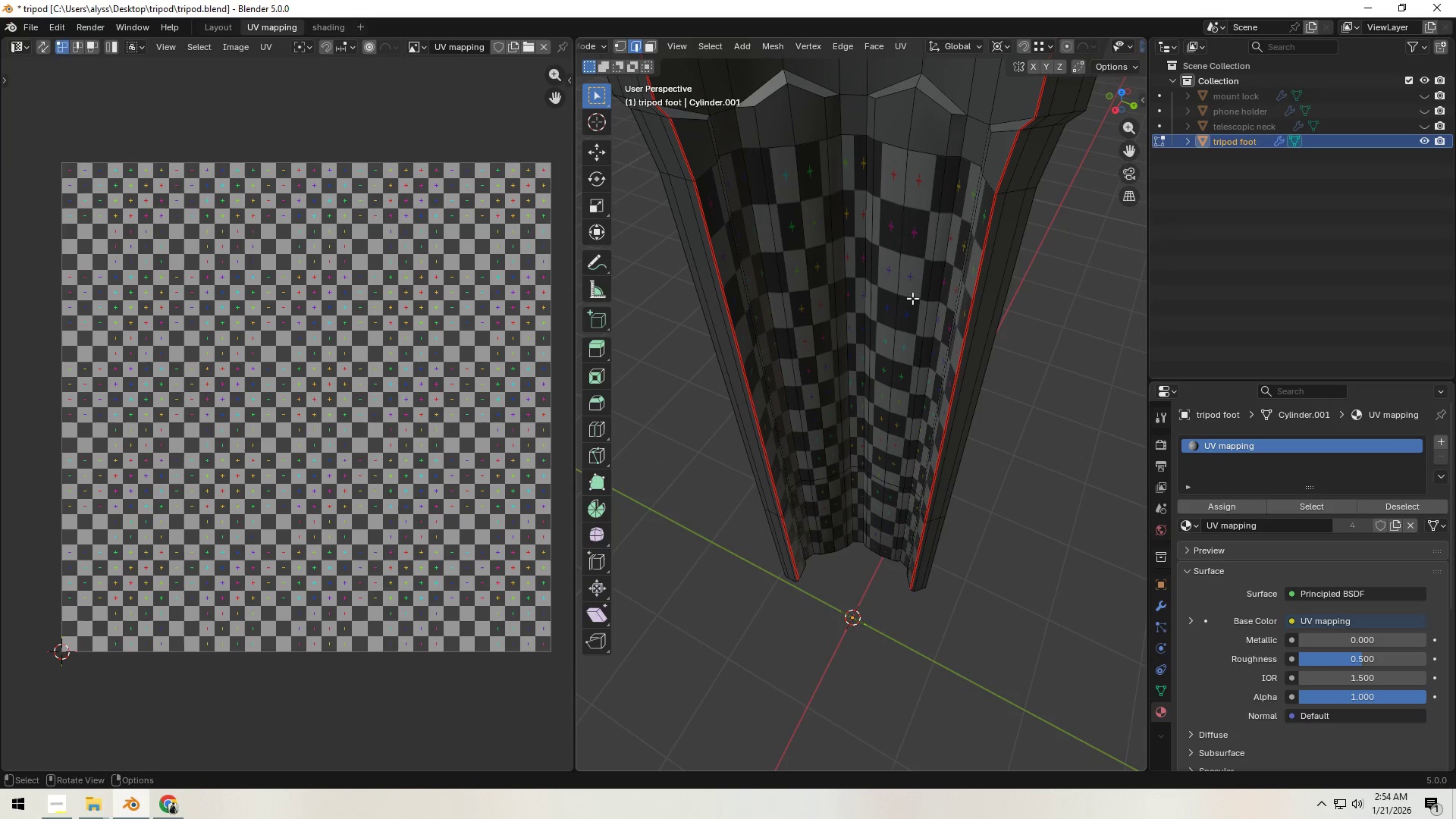 
hold_key(key=ShiftLeft, duration=1.3)
 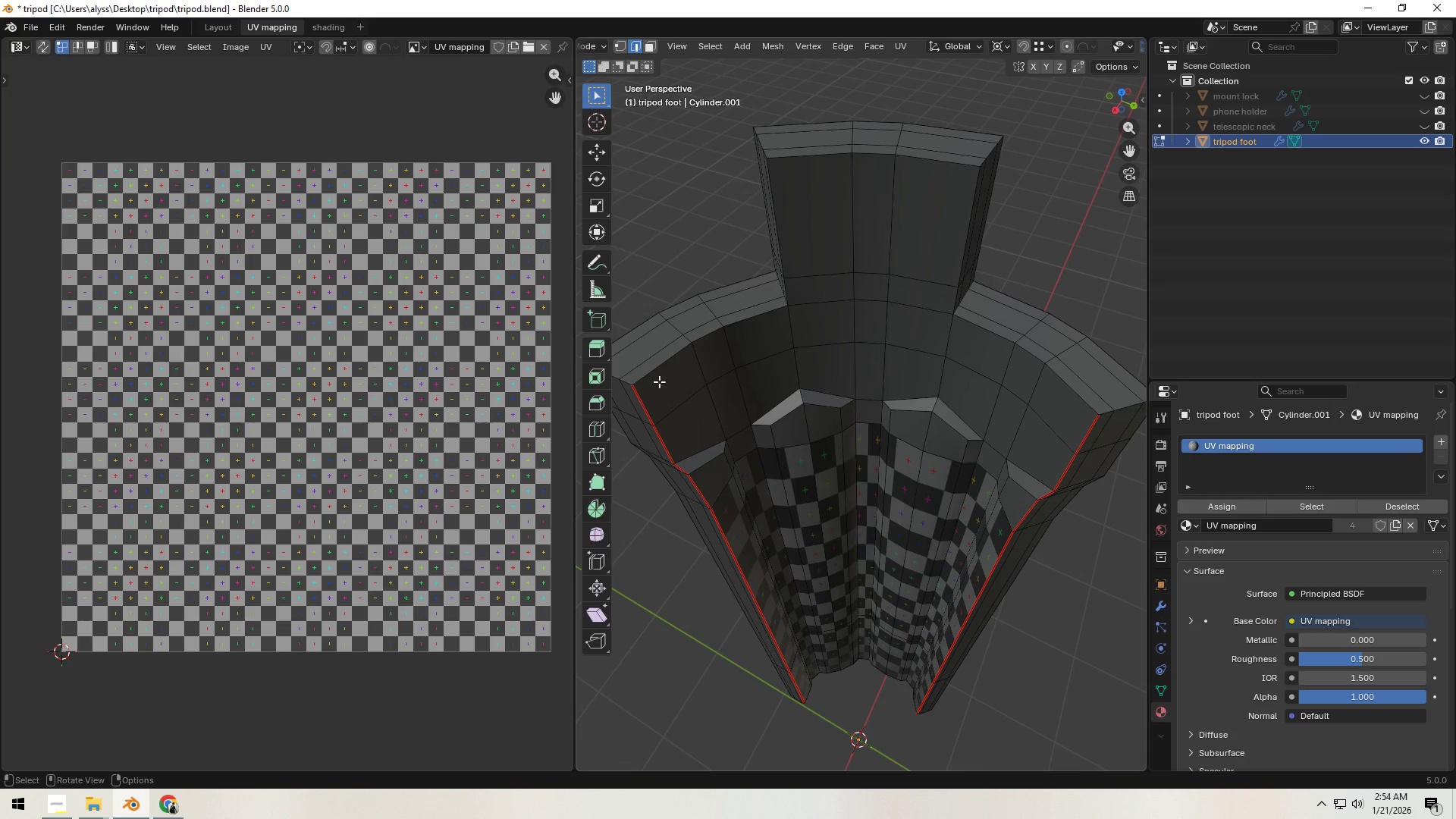 
left_click([657, 375])
 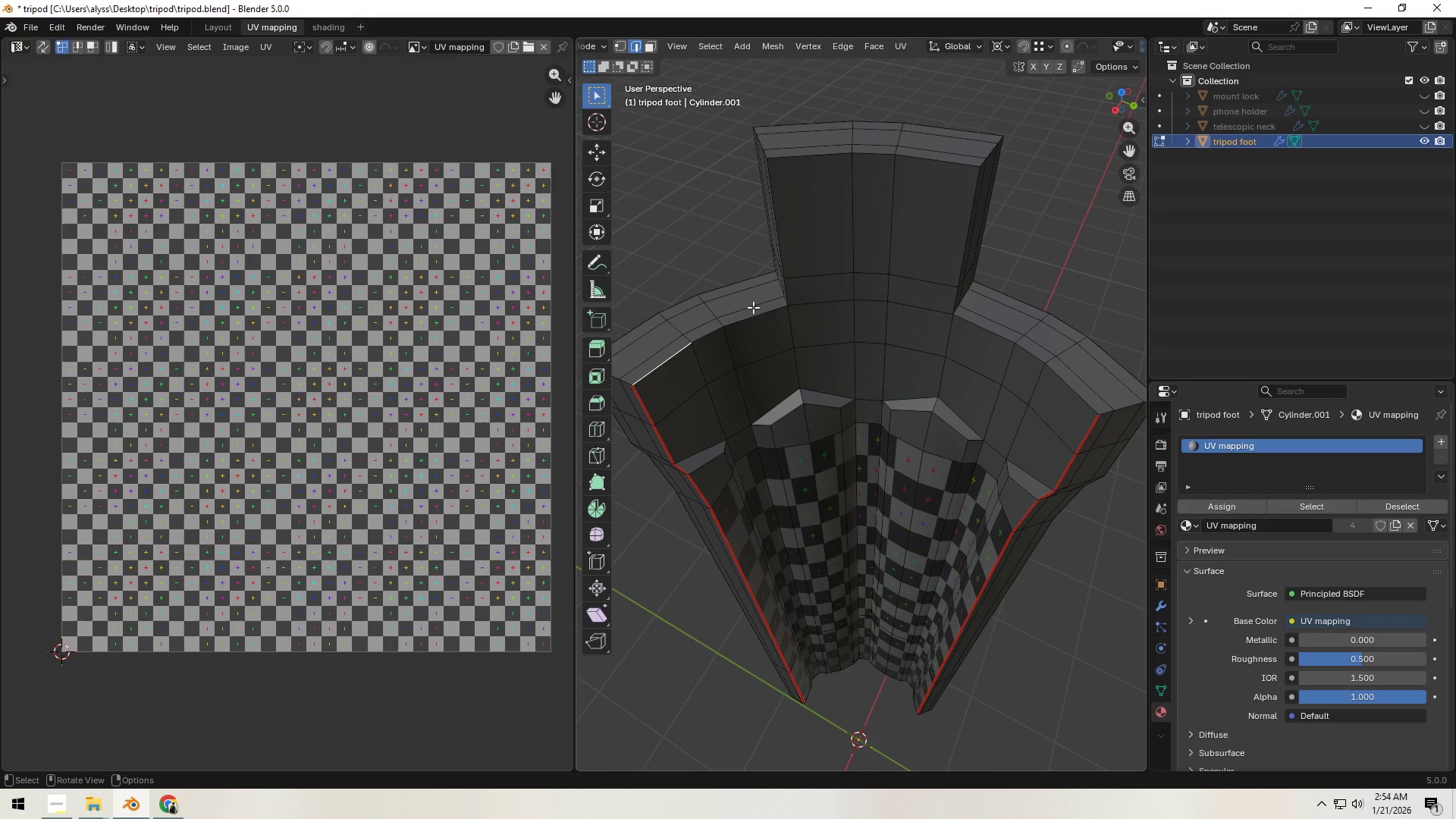 
hold_key(key=ControlLeft, duration=1.5)
left_click([777, 218])
 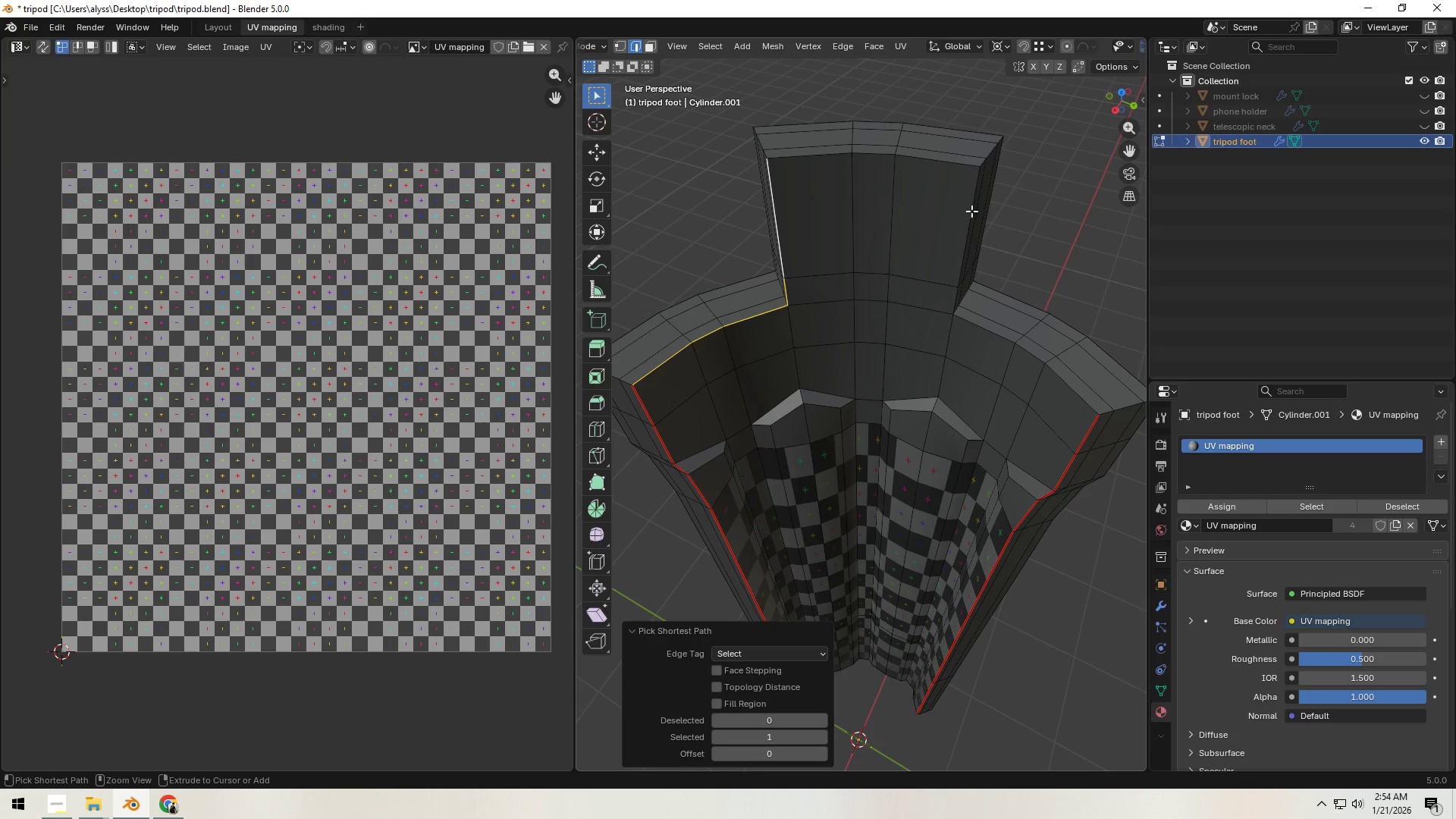 
hold_key(key=ControlLeft, duration=1.5)
left_click([938, 171])
 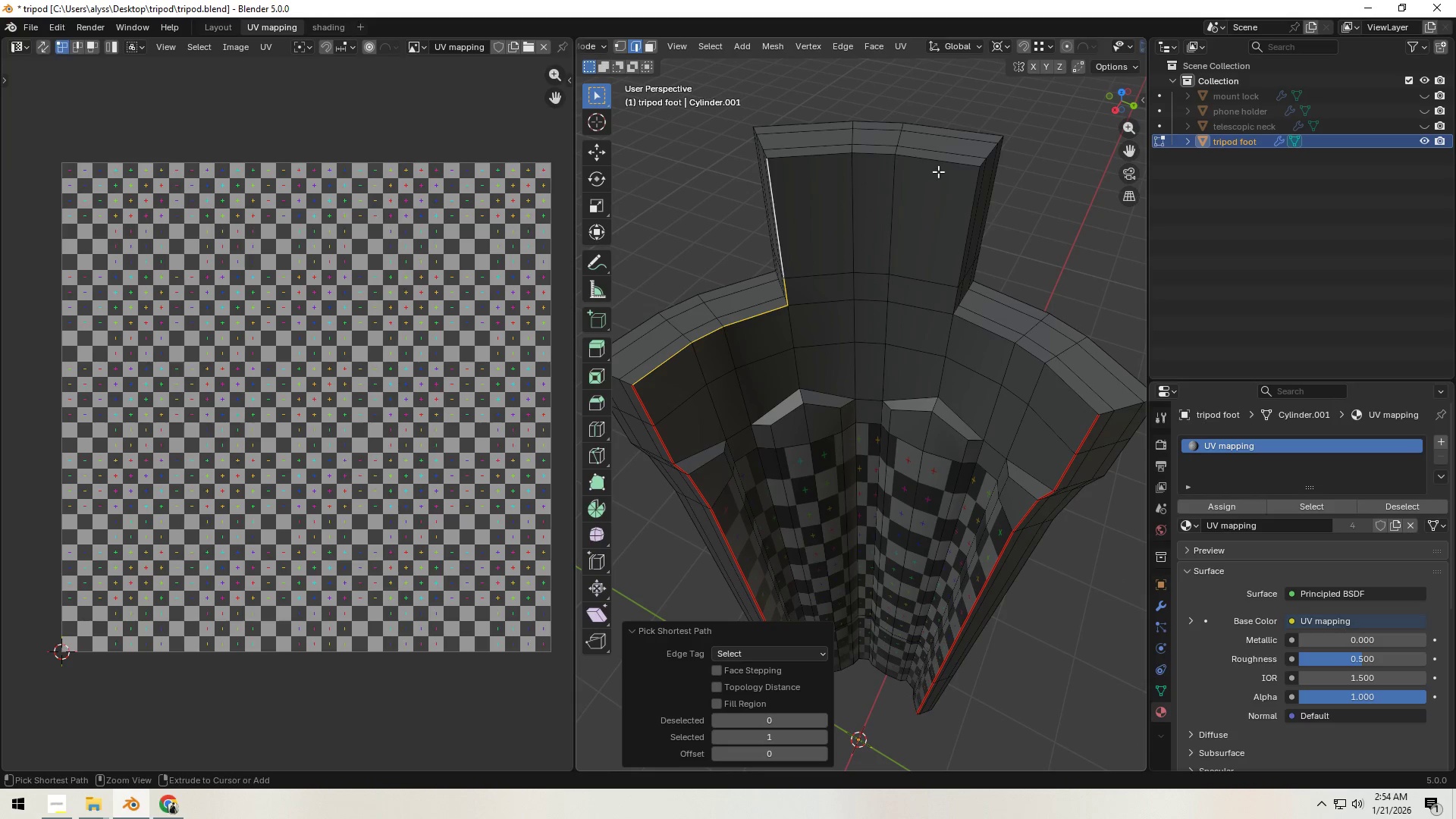 
left_click([991, 336])
 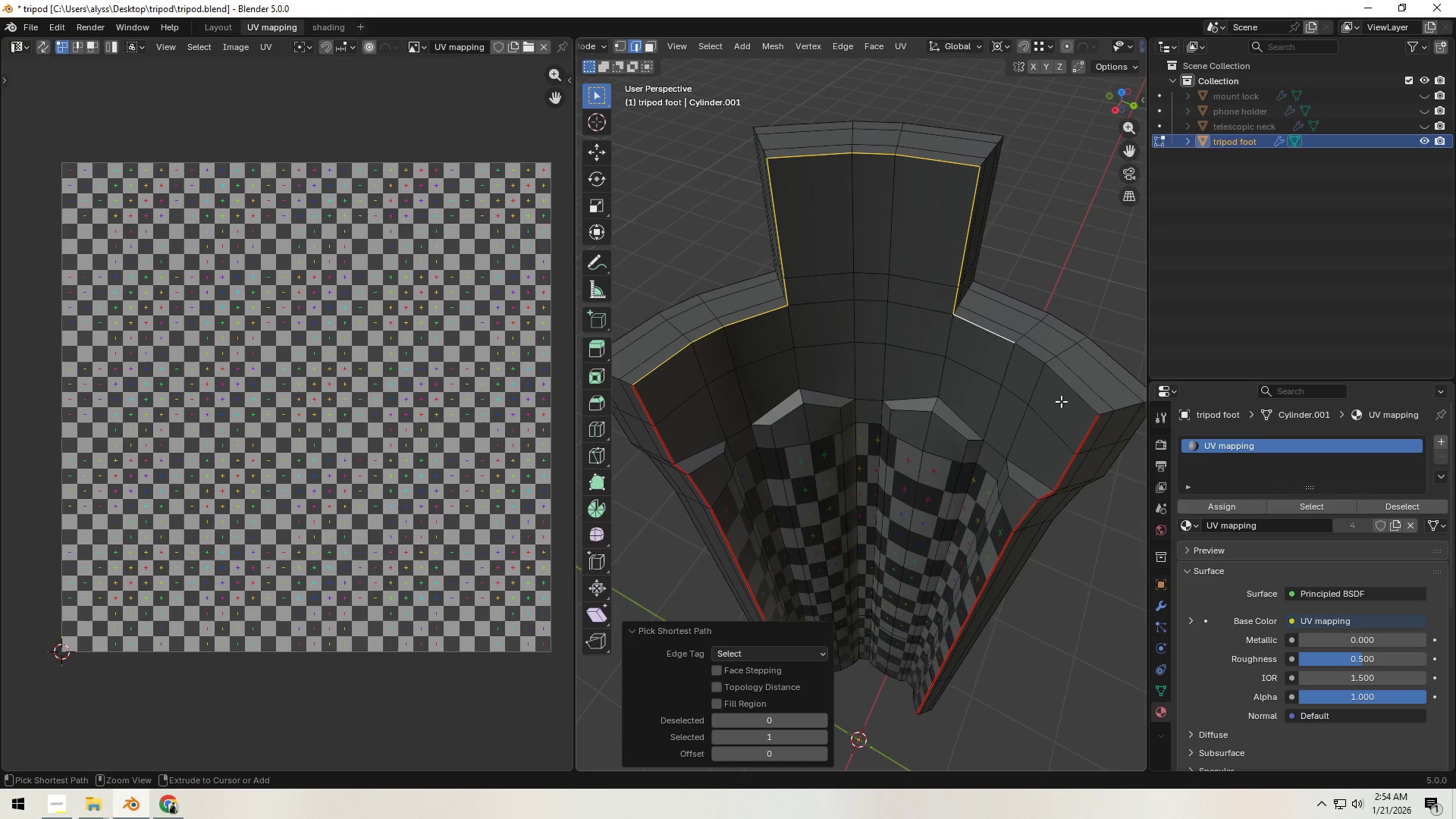 
hold_key(key=ControlLeft, duration=0.66)
left_click([1071, 392])
 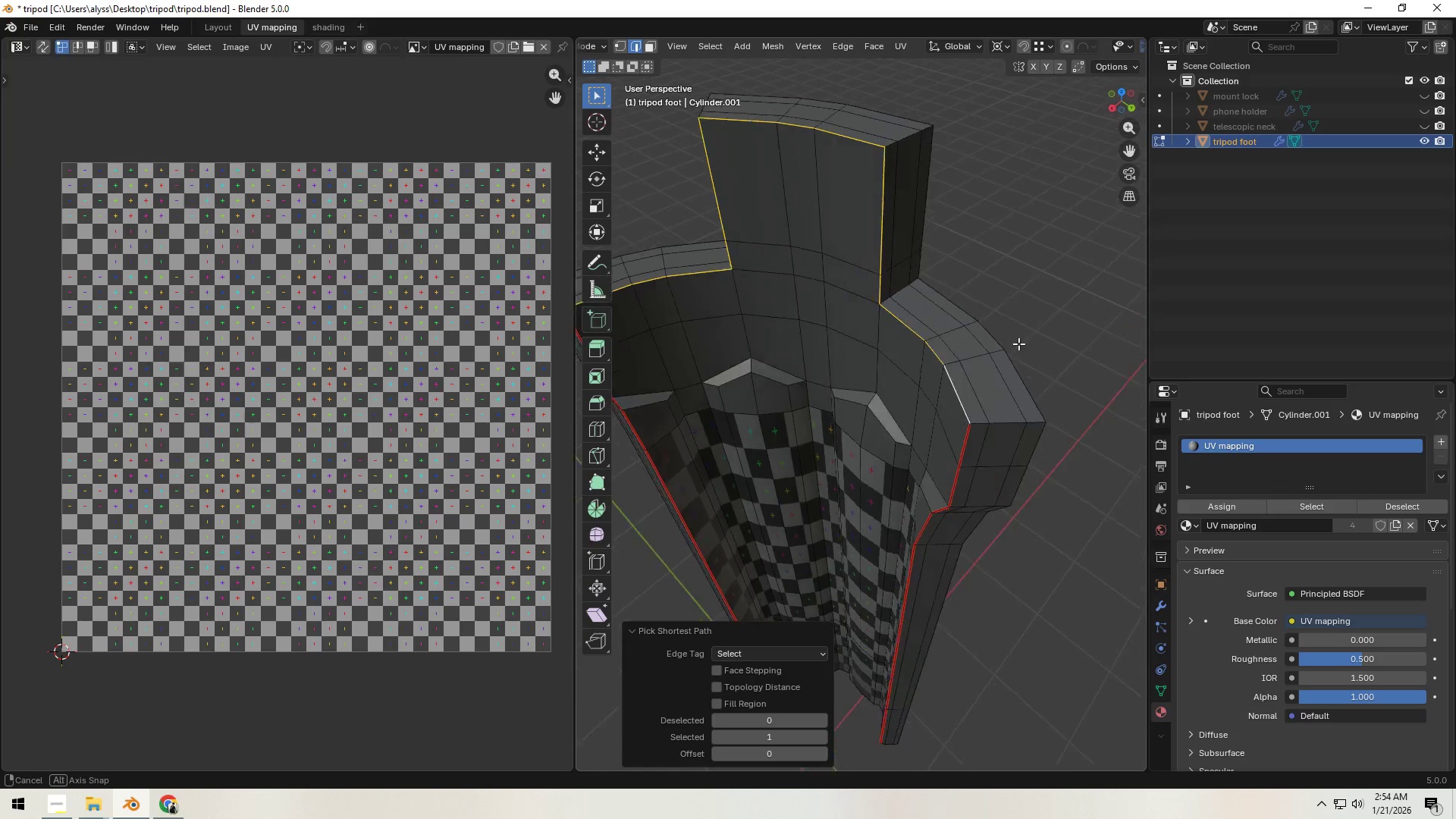 
hold_key(key=ShiftLeft, duration=1.5)
hold_key(key=AltLeft, duration=1.12)
left_click([854, 278])
 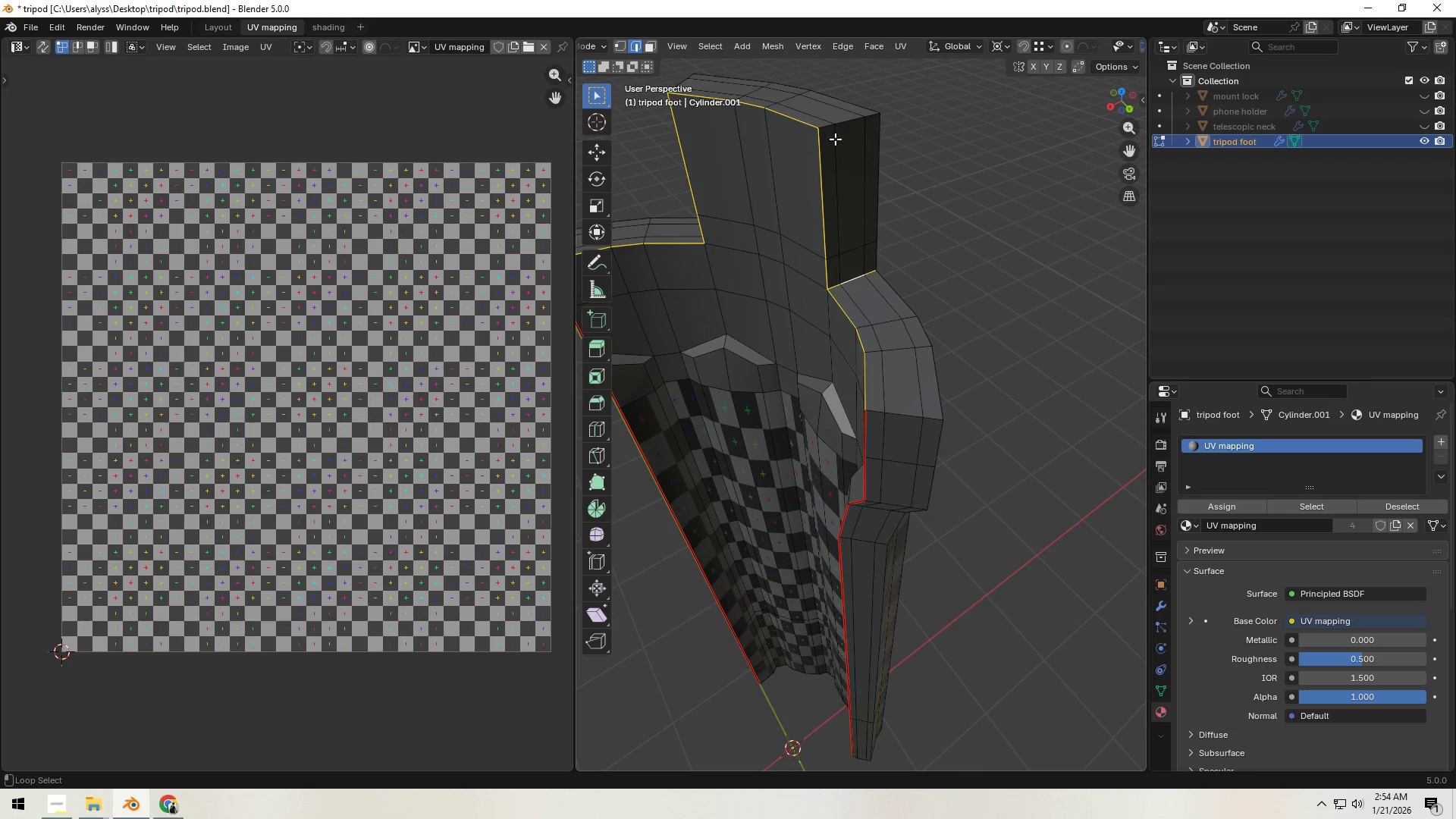 
left_click([841, 125])
 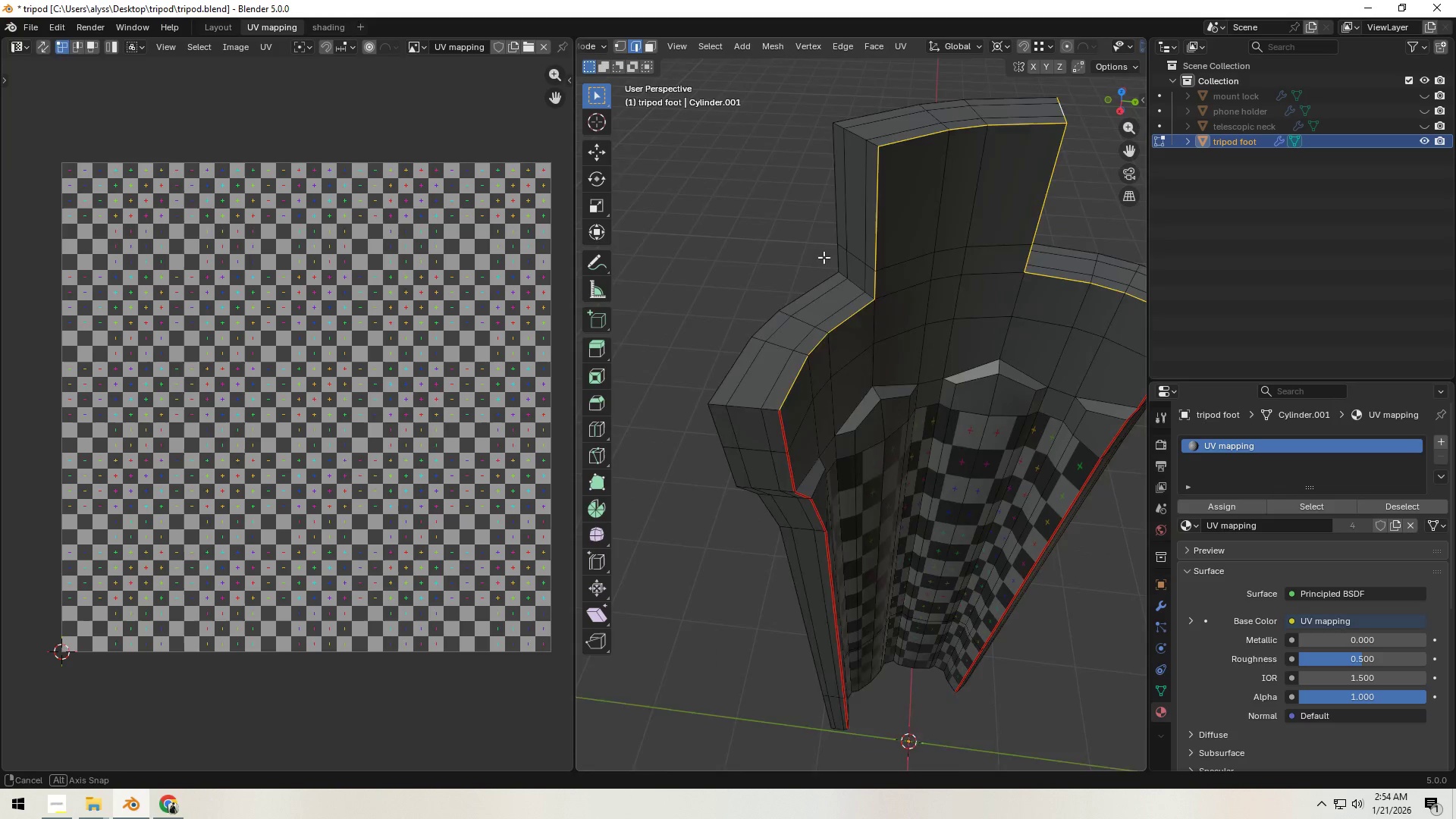 
hold_key(key=ShiftLeft, duration=1.3)
hold_key(key=AltLeft, duration=1.03)
left_click([890, 313])
 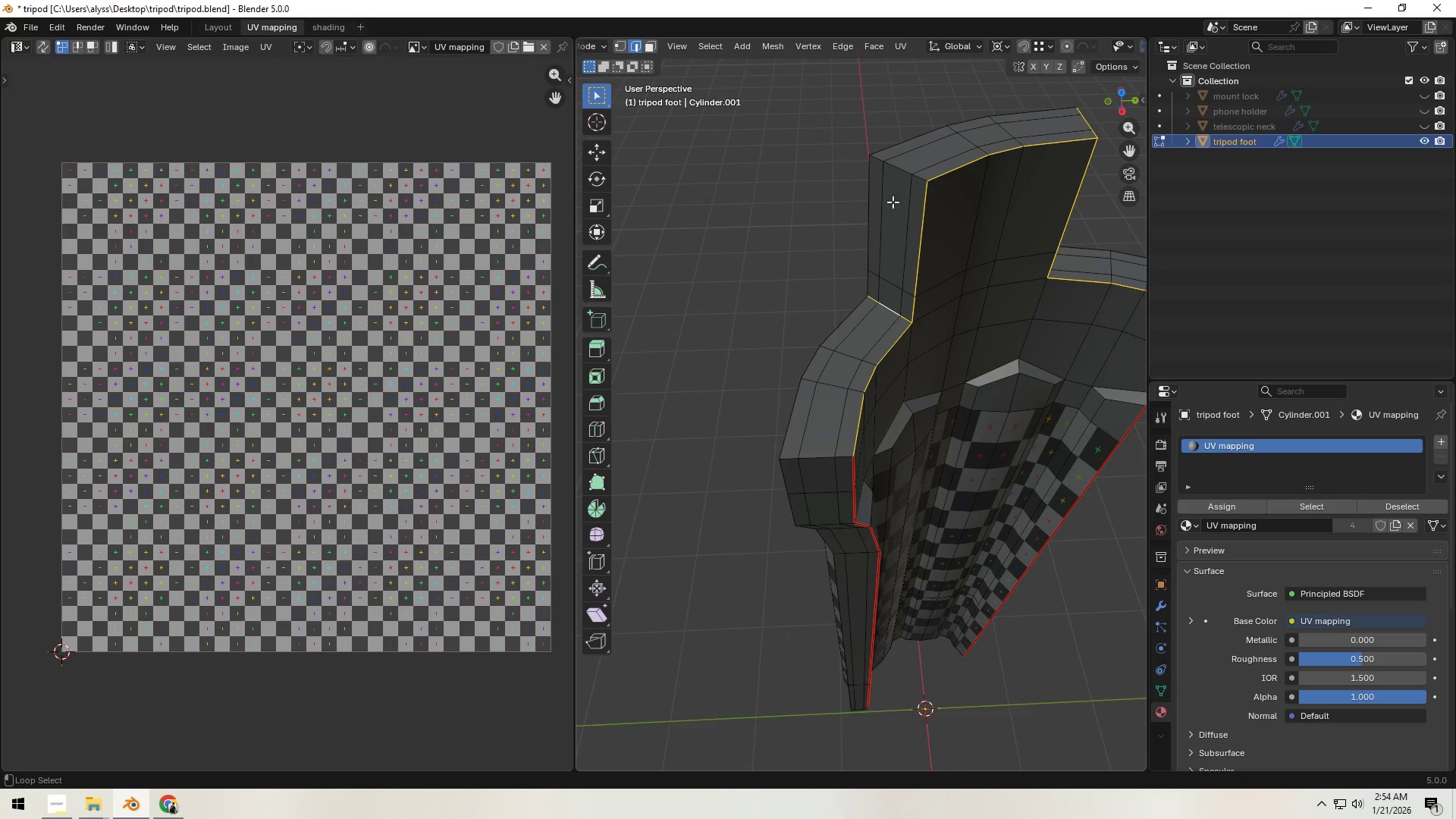 
left_click([904, 168])
 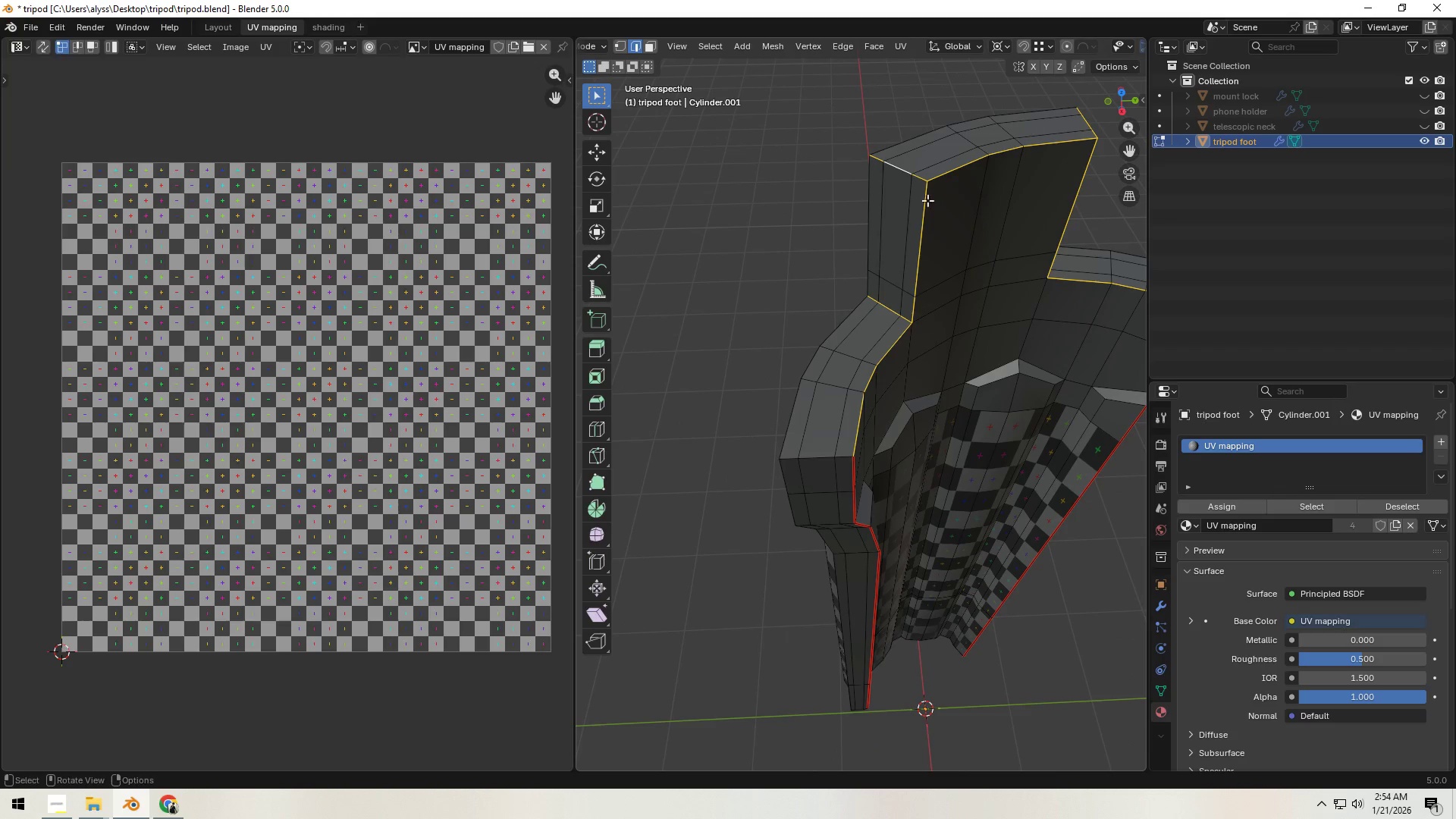 
hold_key(key=ControlLeft, duration=0.48)
 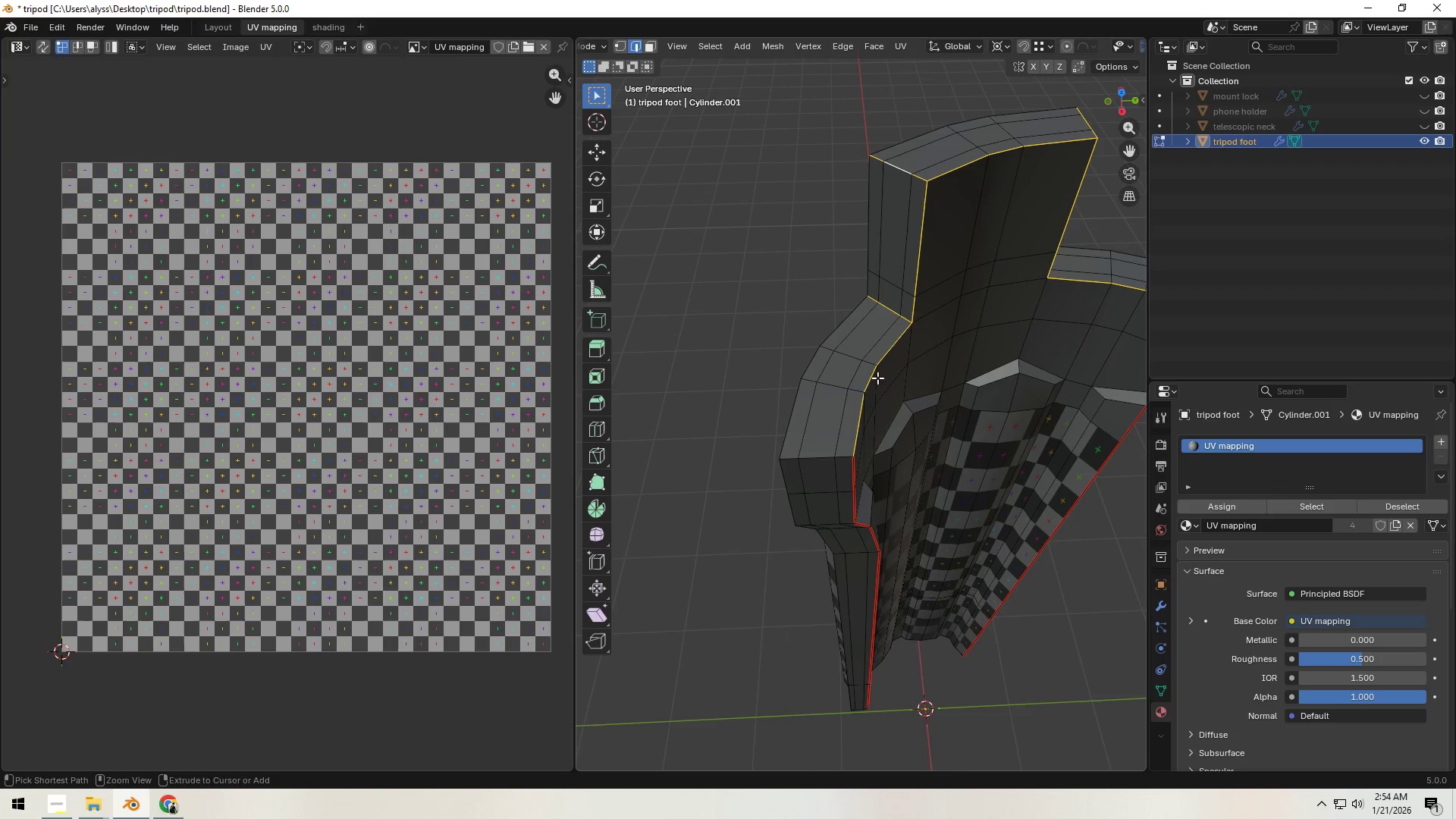 
hold_key(key=ShiftLeft, duration=0.56)
hold_key(key=AltLeft, duration=0.39)
left_click([820, 458])
 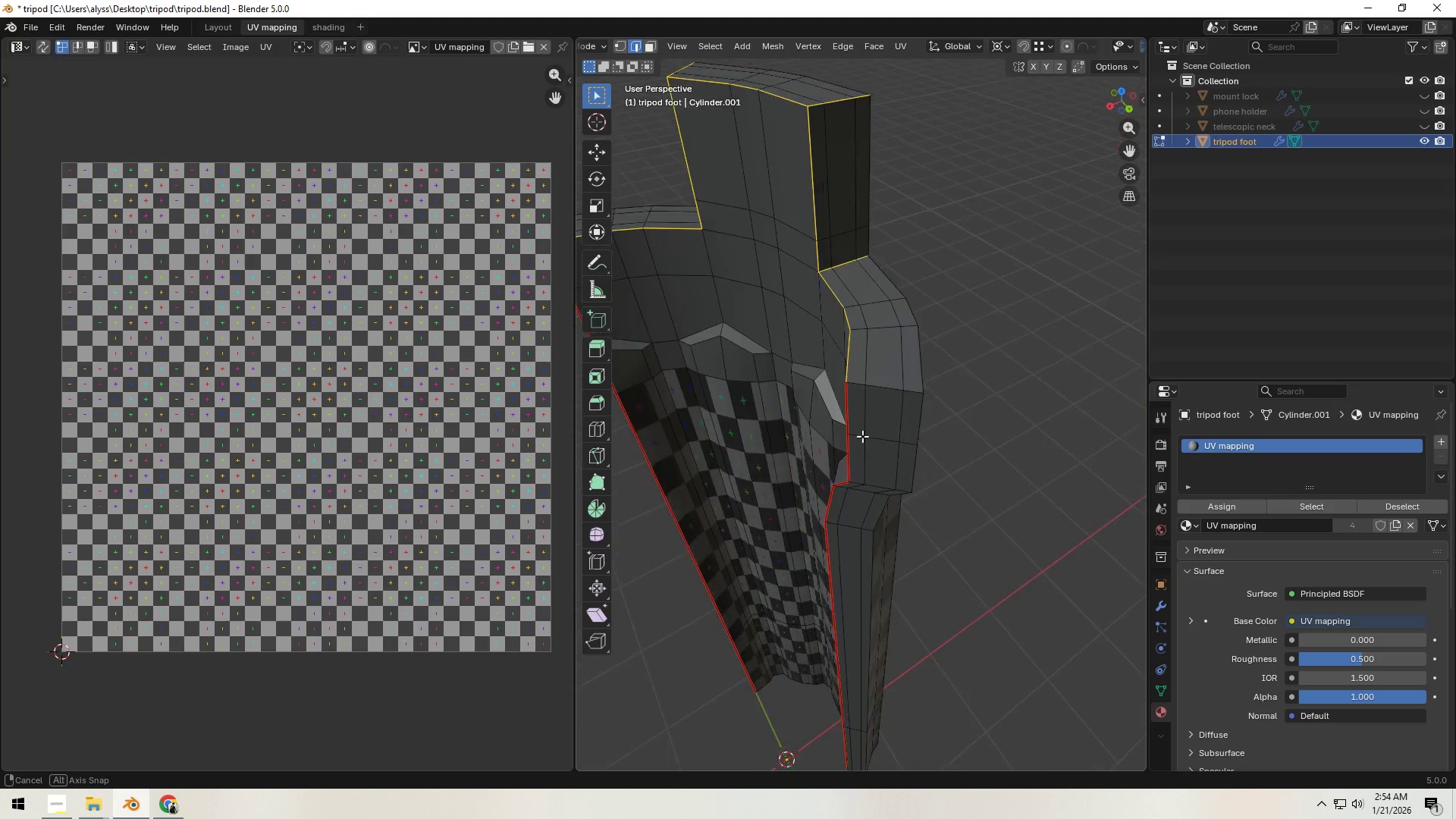 
hold_key(key=ShiftLeft, duration=0.83)
hold_key(key=AltLeft, duration=0.59)
left_click([871, 394])
 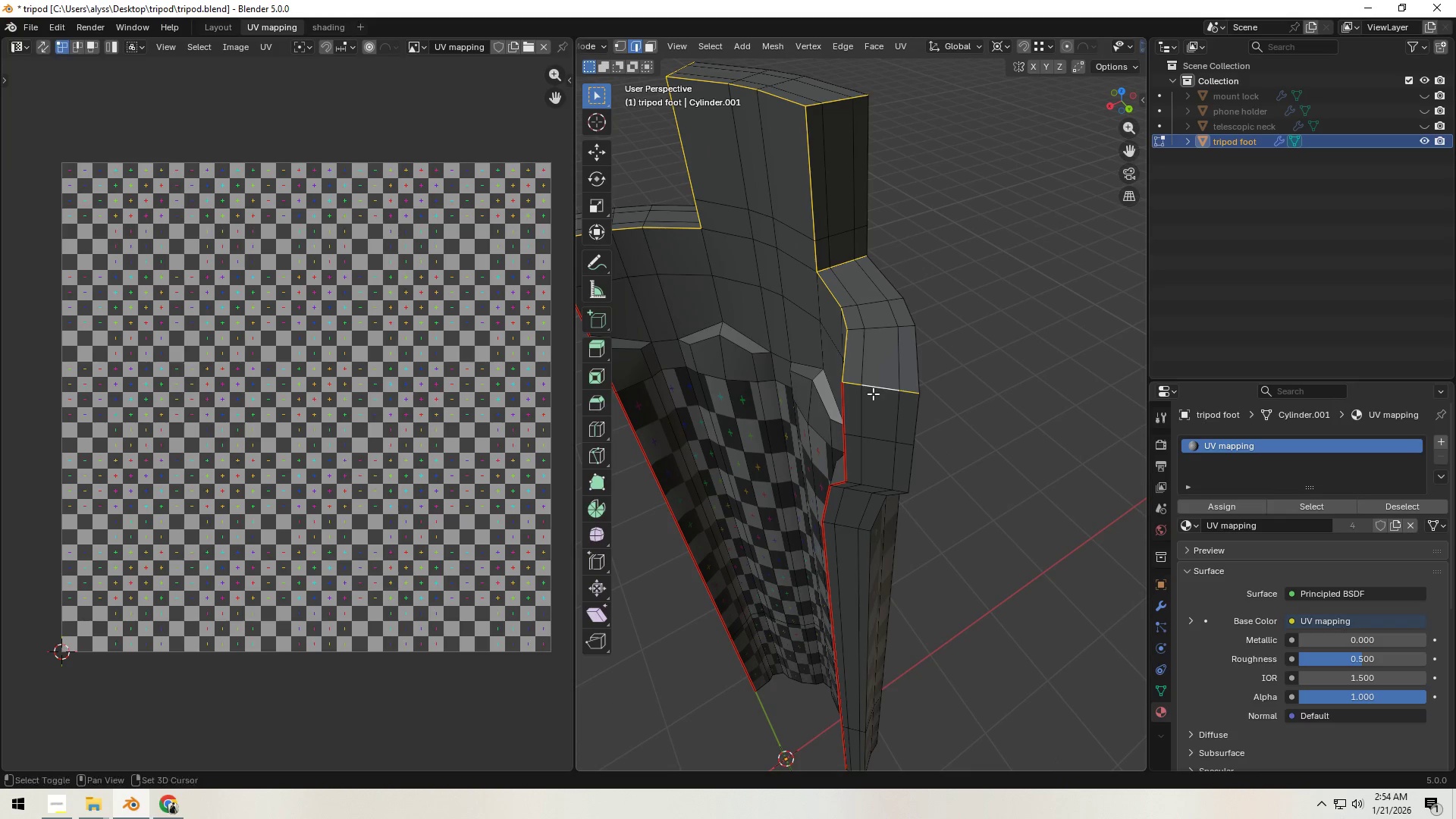 
key(Control+ControlLeft)
 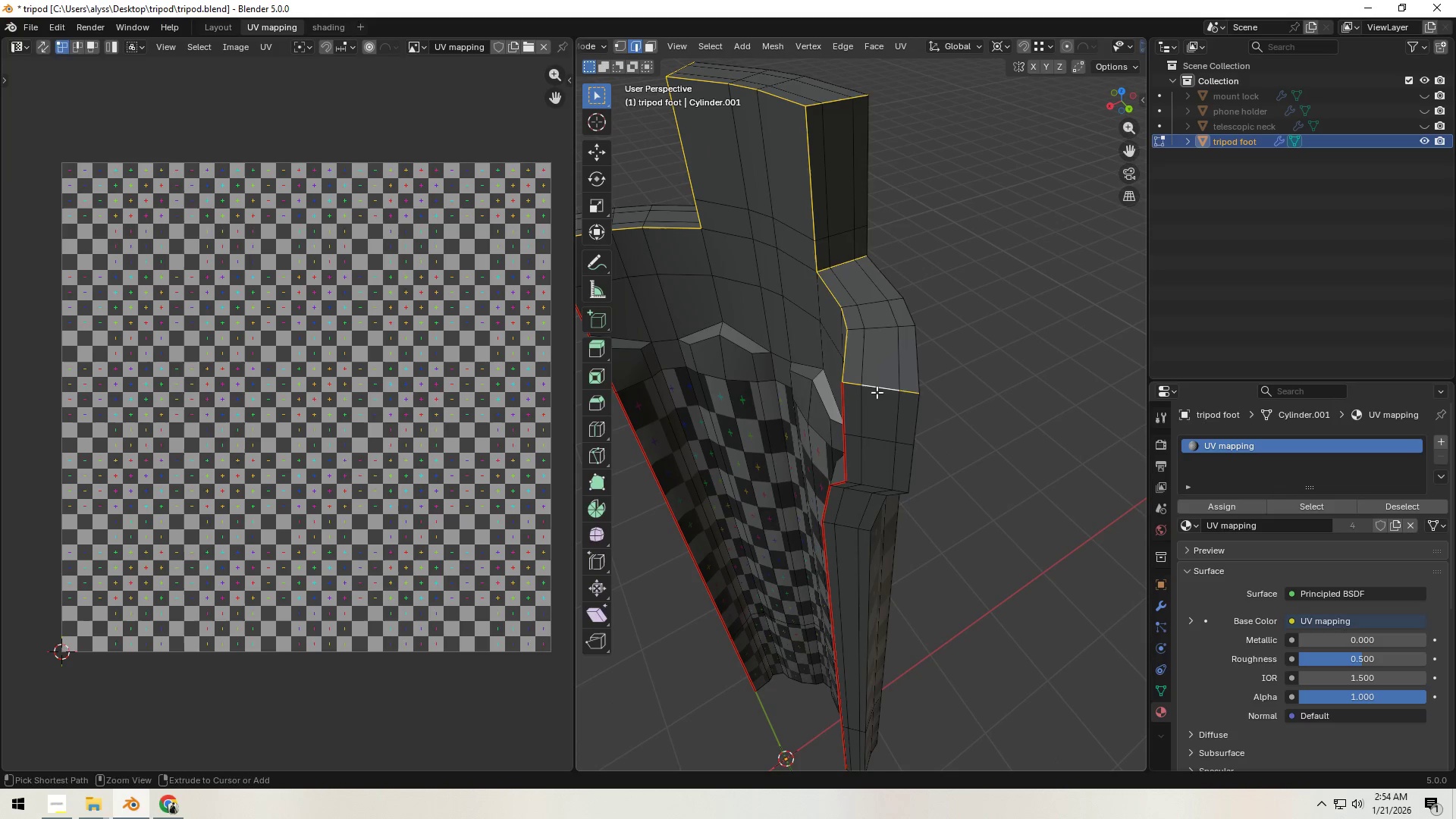 
key(Control+E)
 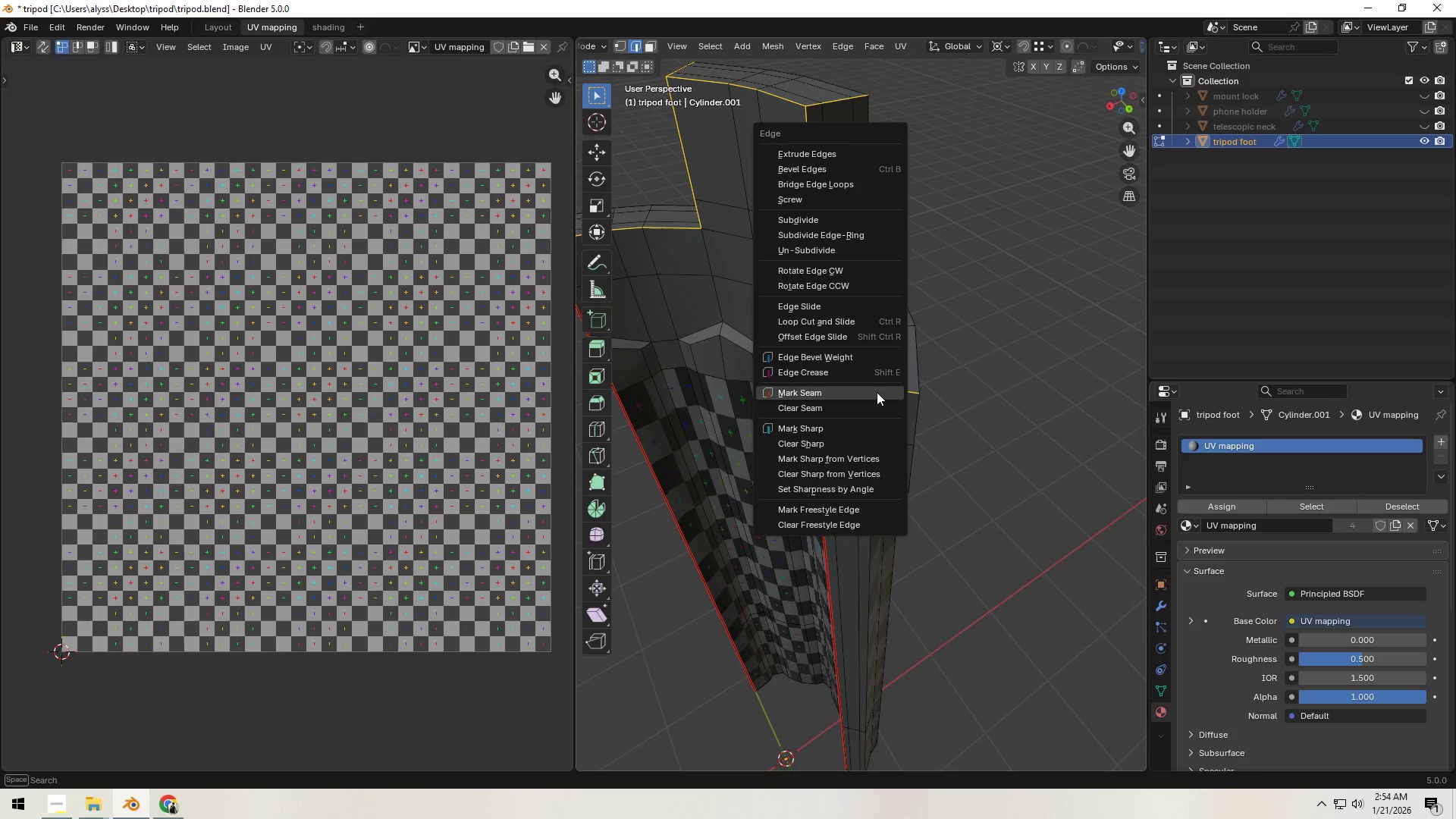 
left_click([877, 392])
 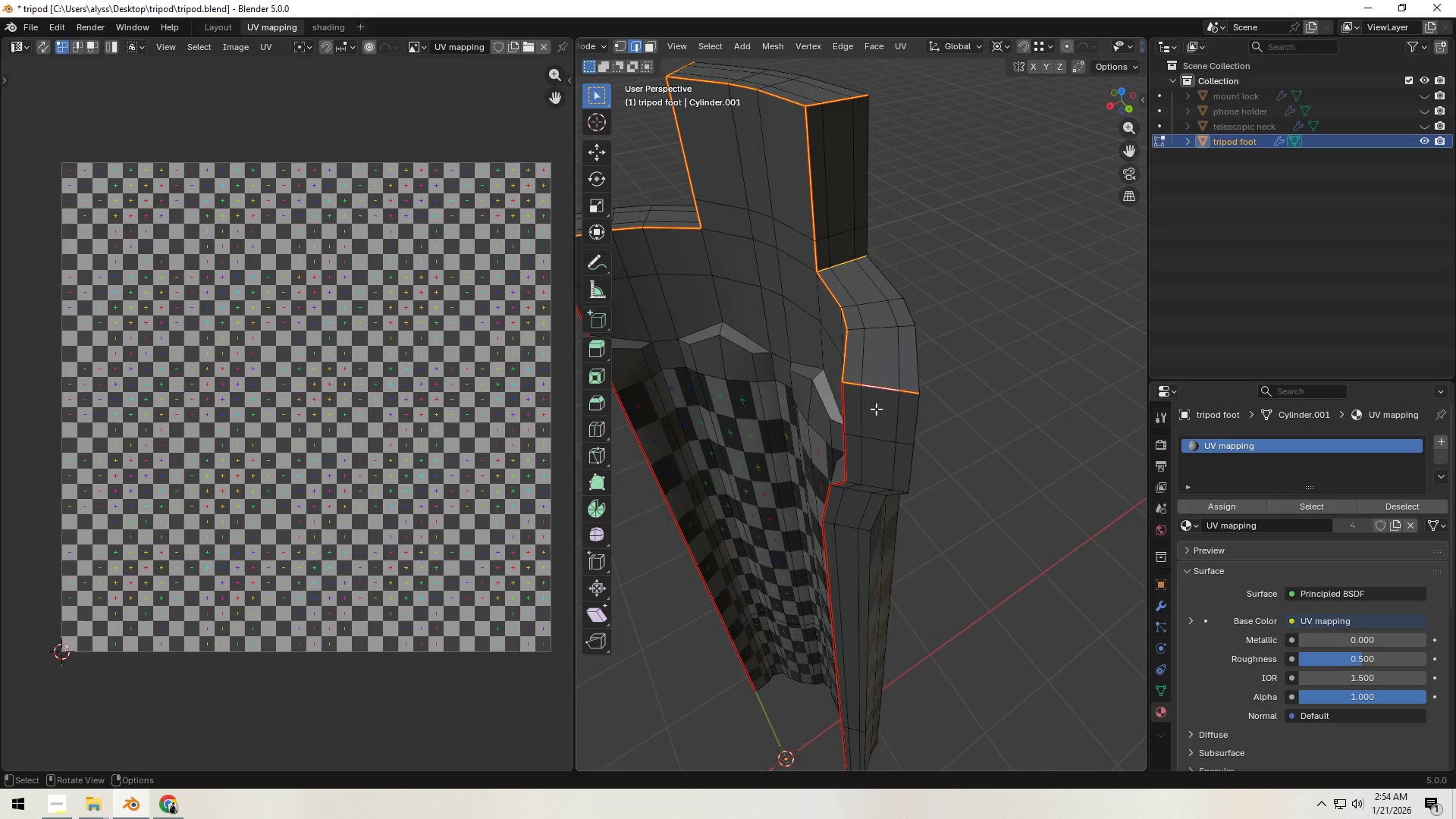 
scroll: coordinate [878, 454], scroll_direction: down, amount: 6.0
 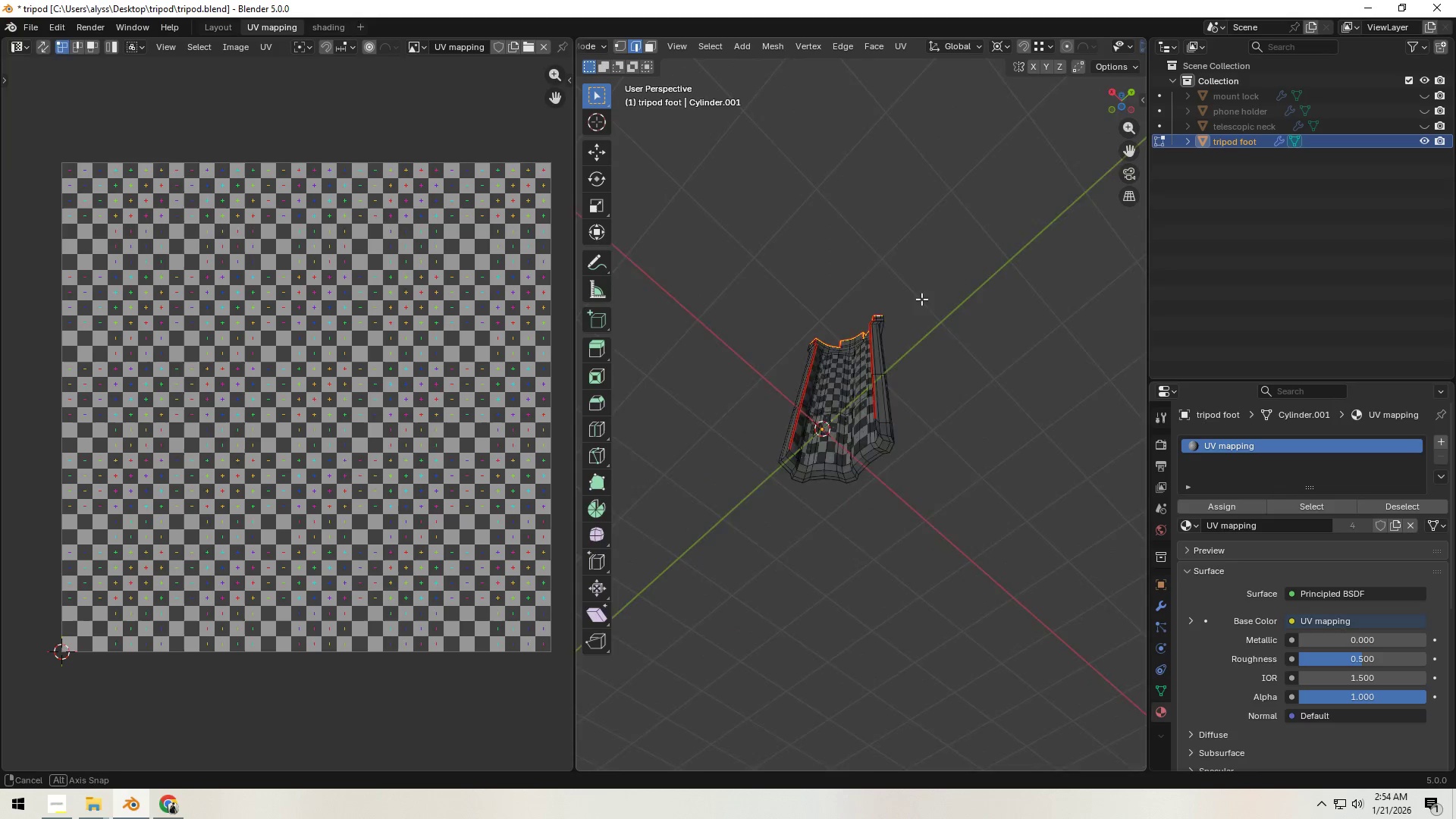 
scroll: coordinate [896, 330], scroll_direction: up, amount: 4.0
 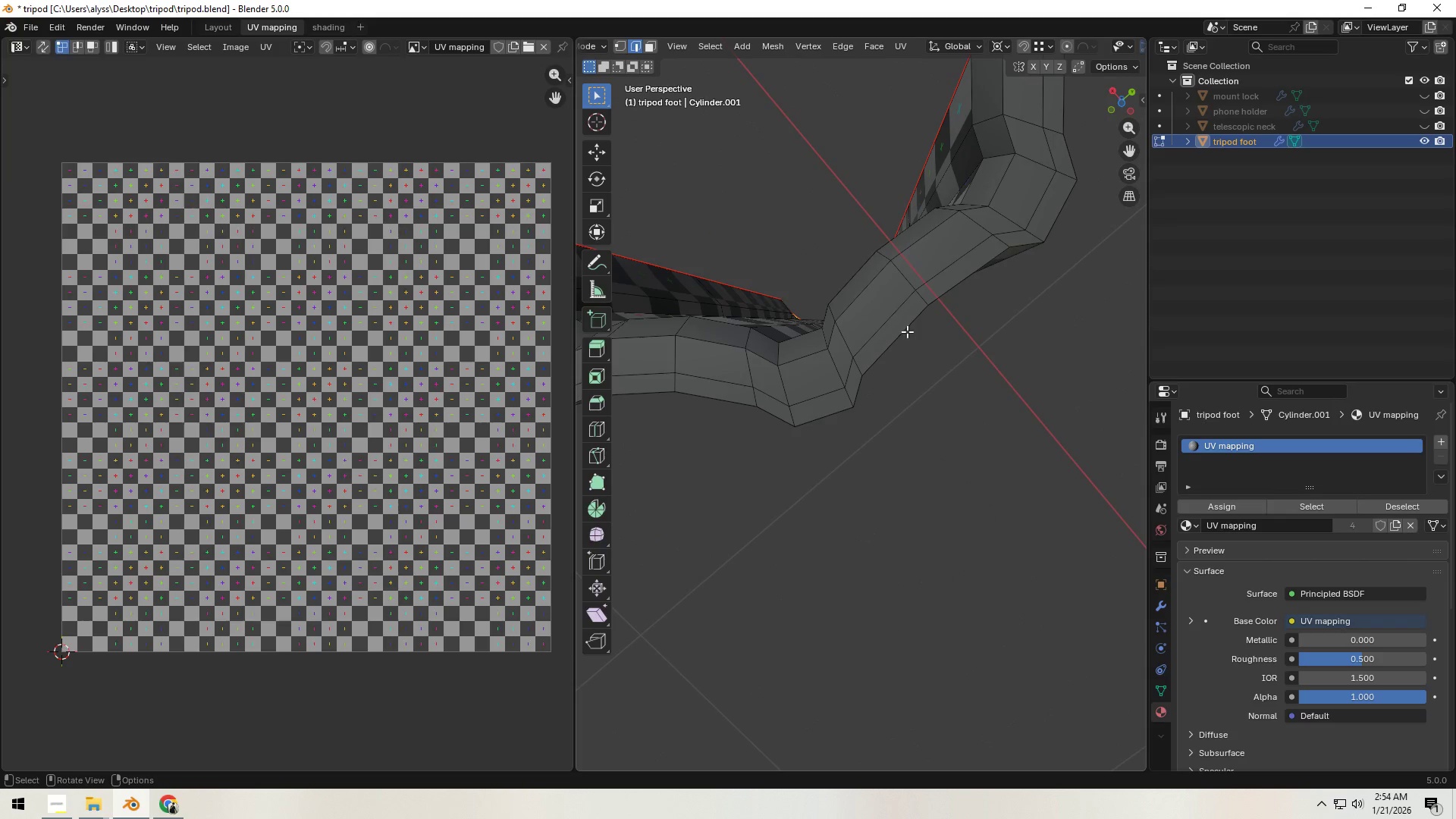 
hold_key(key=AltLeft, duration=0.67)
left_click([907, 329])
 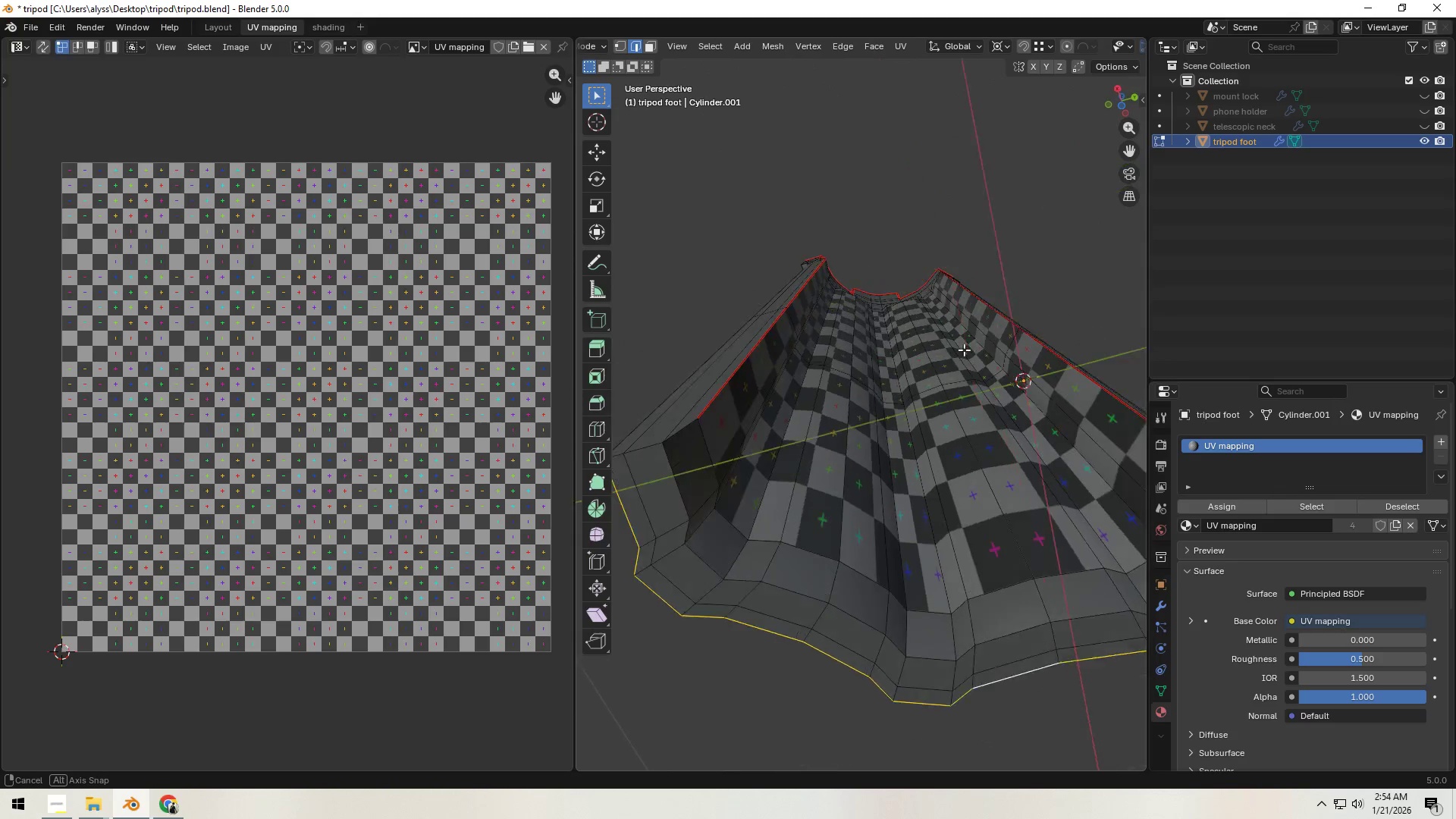 
hold_key(key=ShiftLeft, duration=0.83)
hold_key(key=AltLeft, duration=0.59)
left_click([689, 463])
 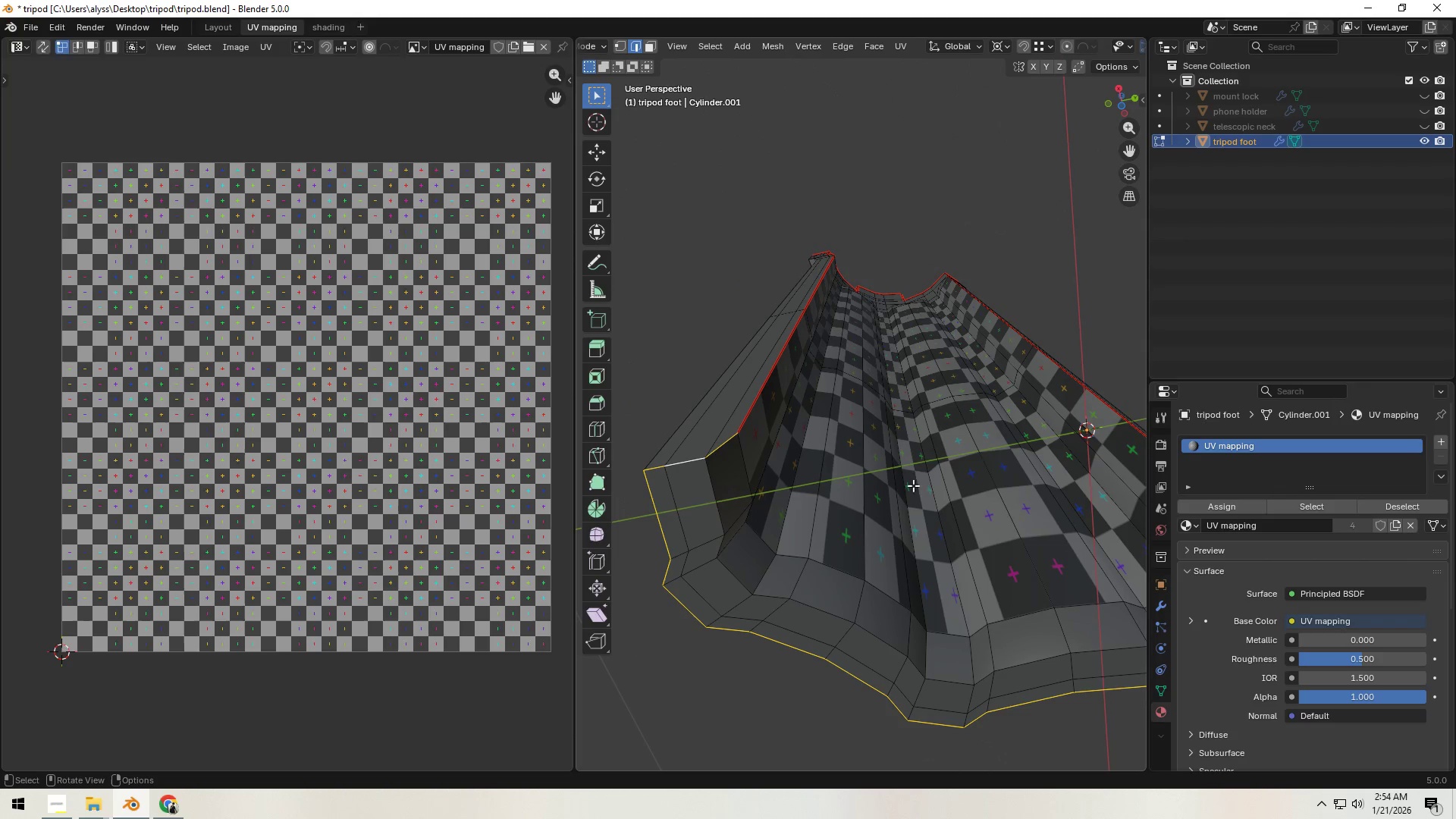 
hold_key(key=ShiftLeft, duration=1.83)
hold_key(key=AltLeft, duration=0.64)
left_click([839, 513])
 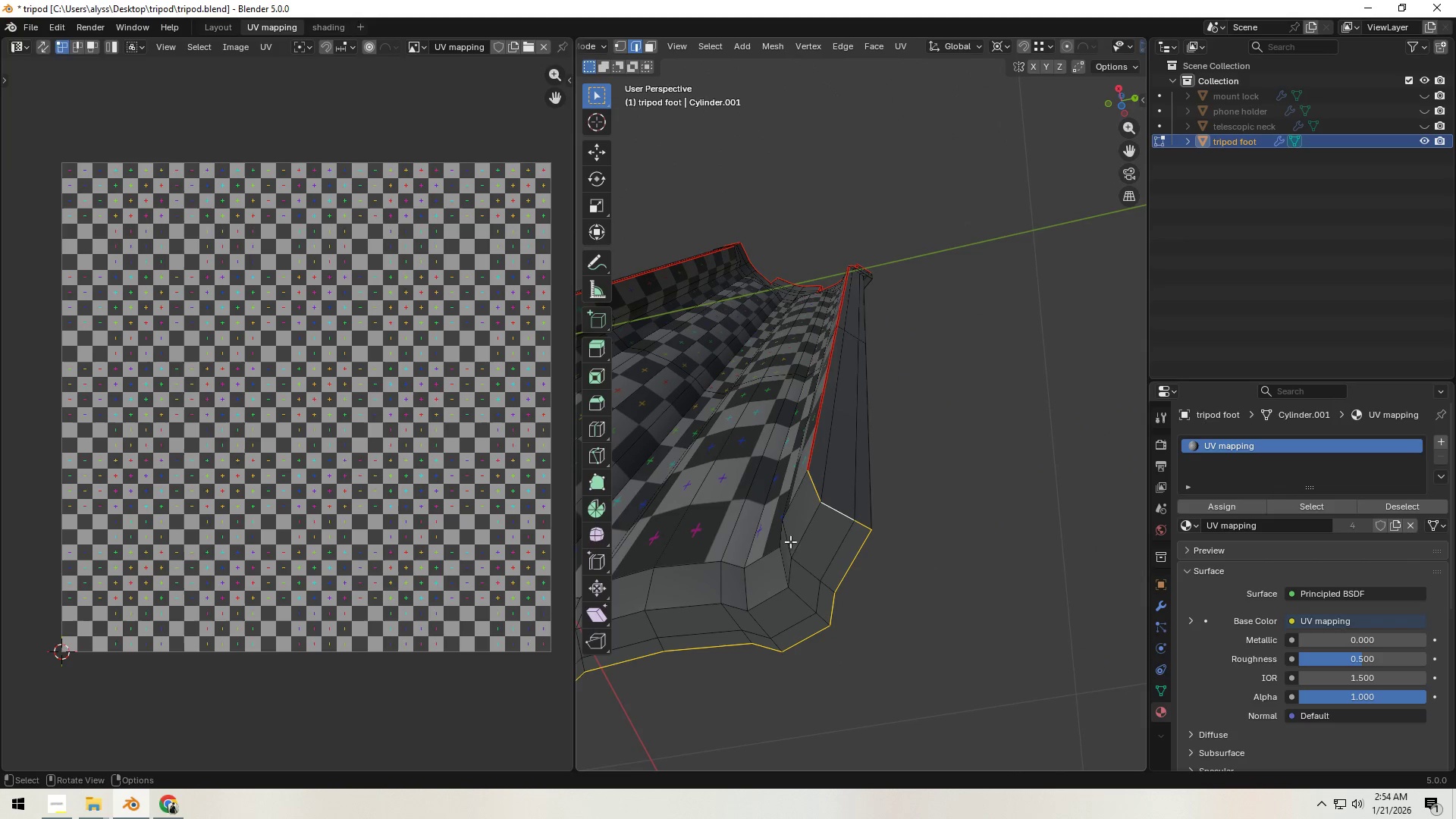 
hold_key(key=ShiftLeft, duration=2.17)
hold_key(key=AltLeft, duration=0.61)
left_click([876, 506])
 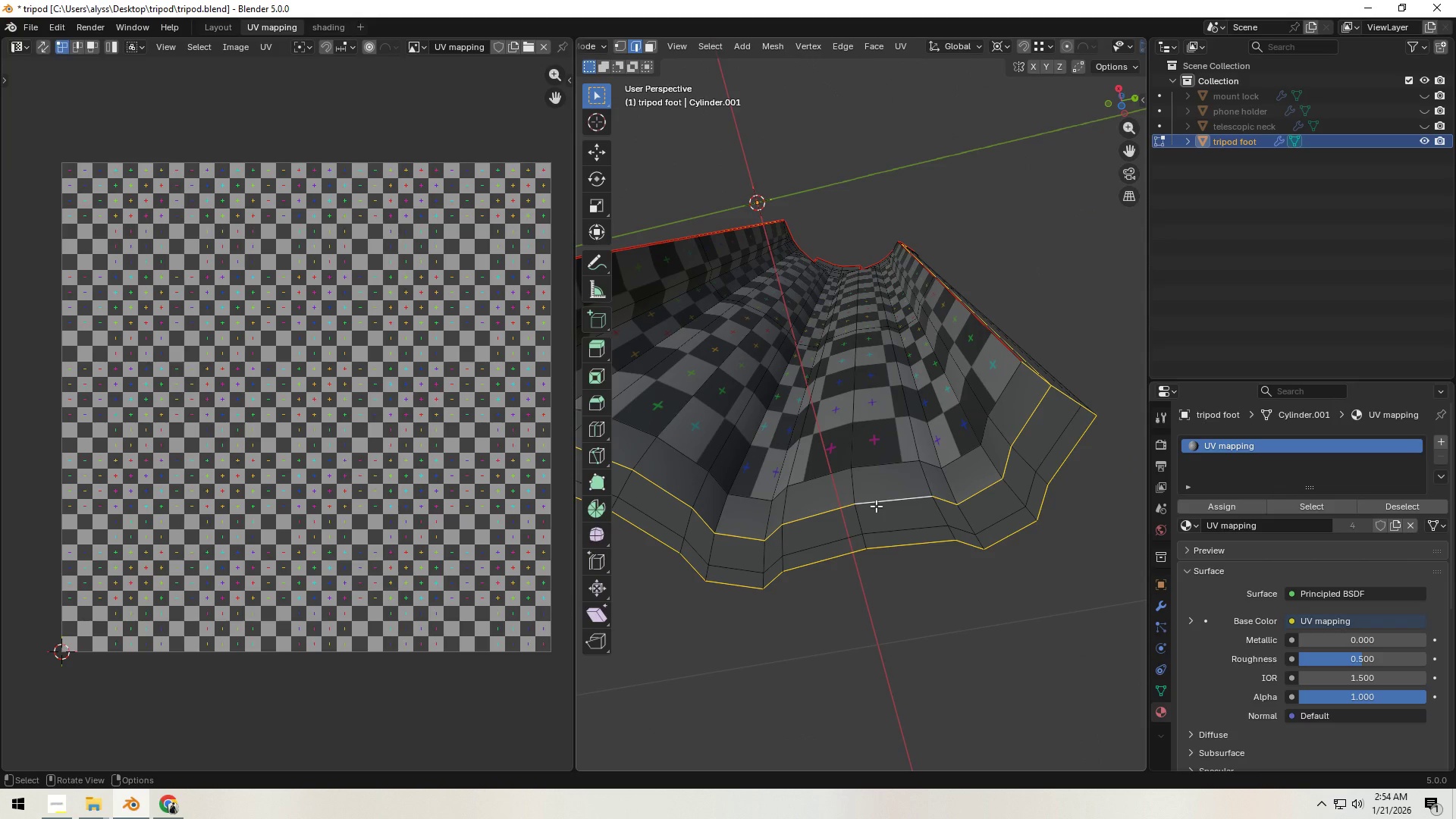 
key(Control+Z)
 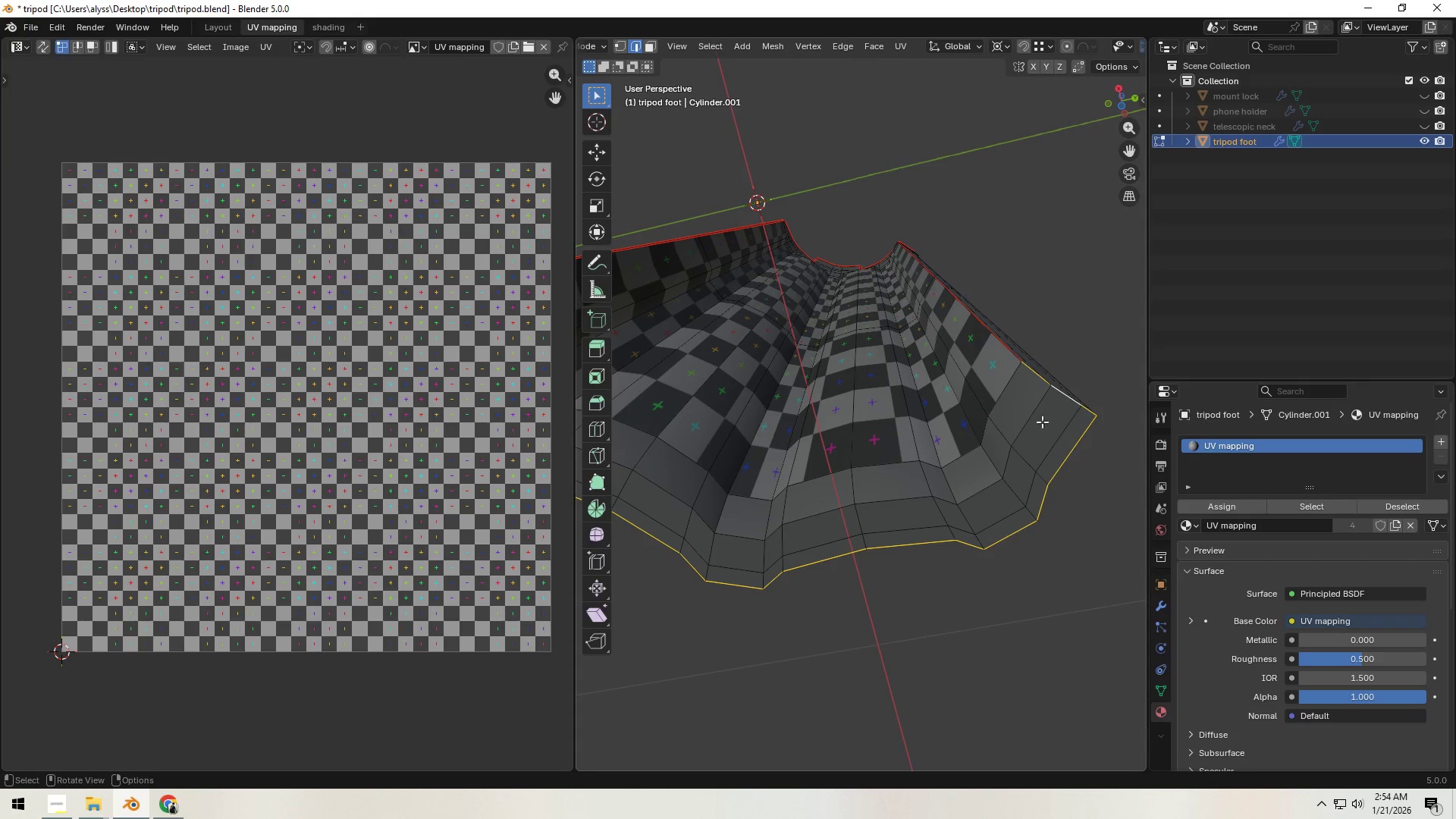 
hold_key(key=ShiftLeft, duration=0.33)
left_click([1028, 416])
 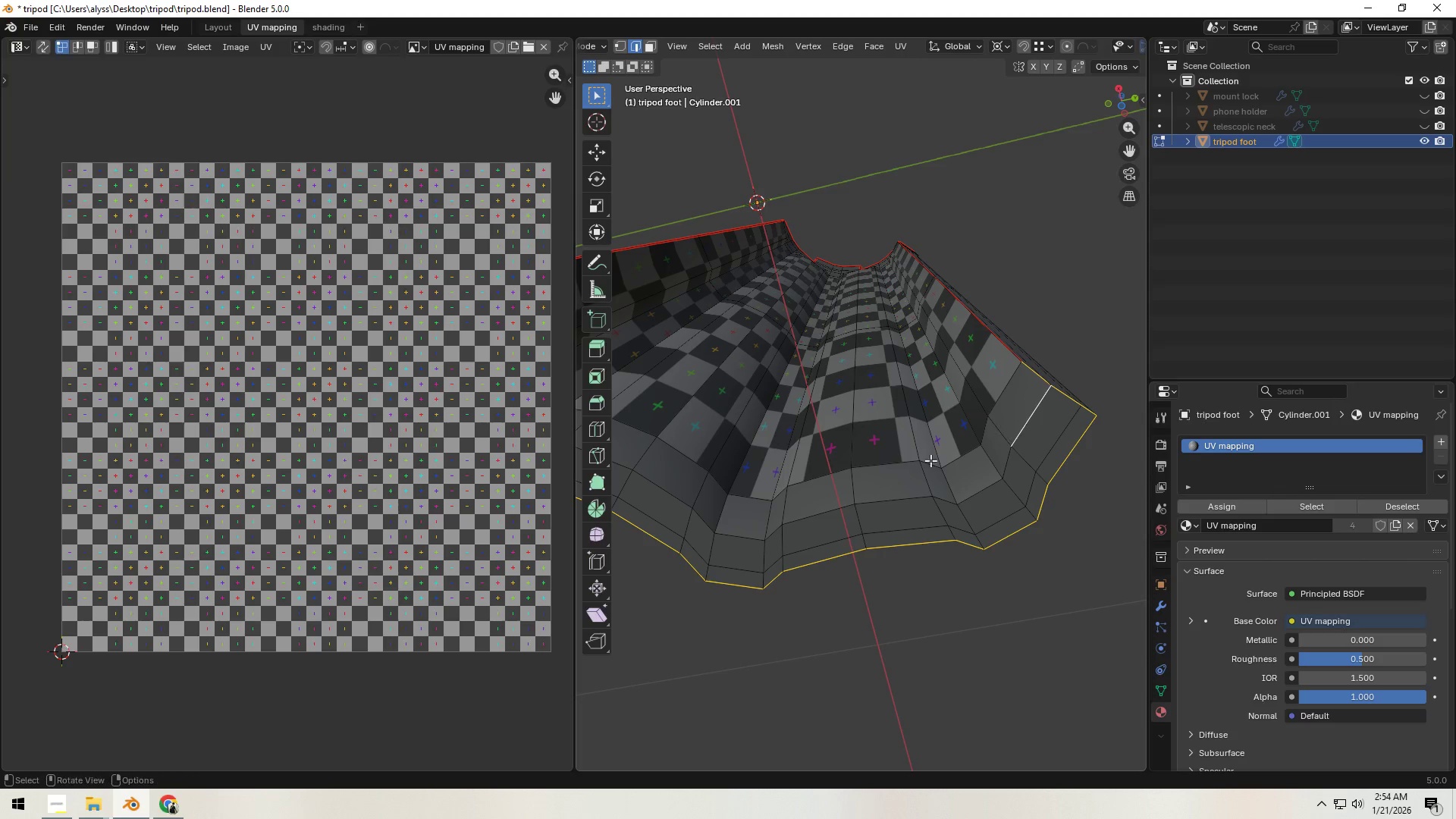 
hold_key(key=ShiftLeft, duration=0.81)
 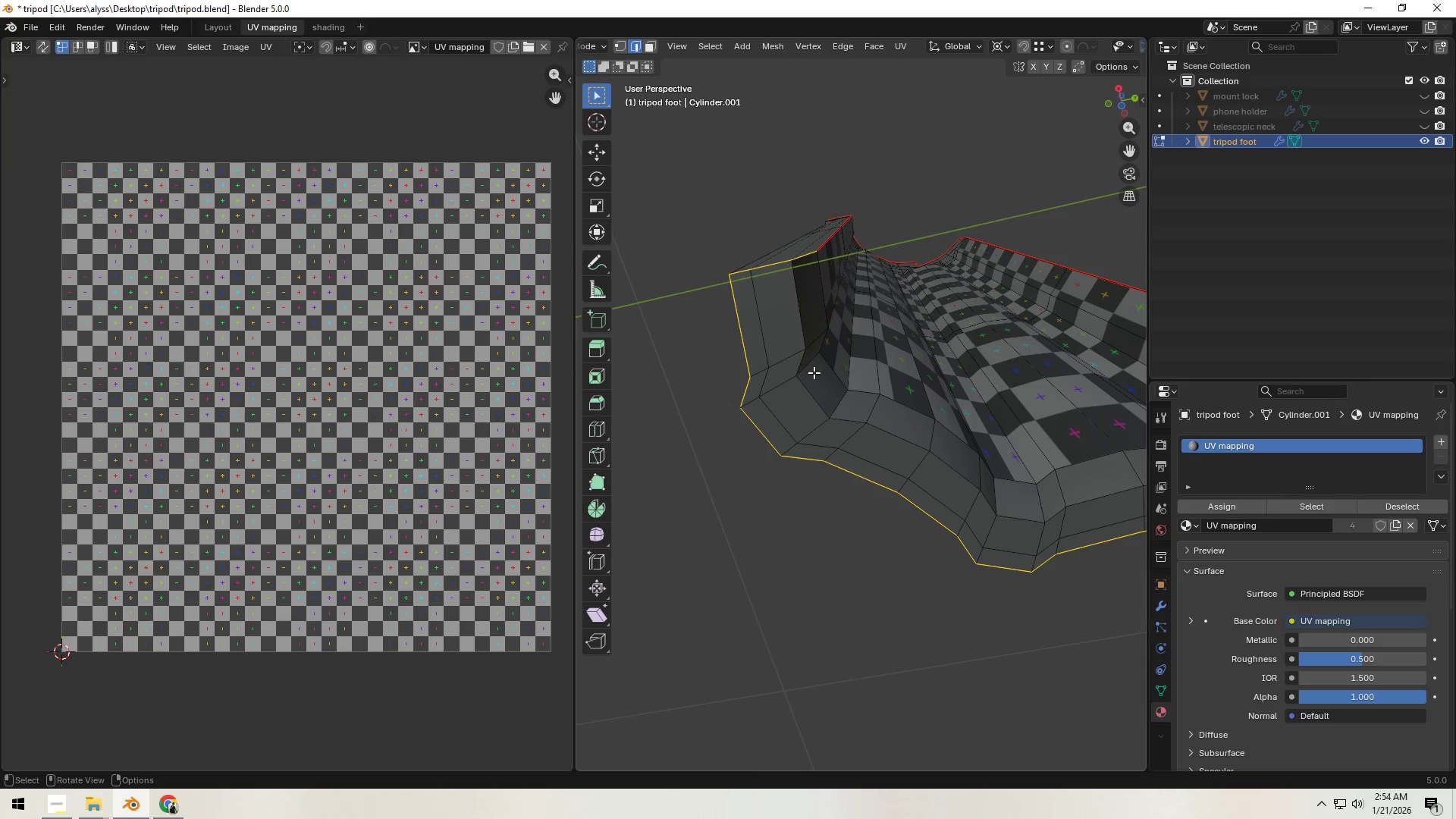 
hold_key(key=ControlLeft, duration=0.67)
left_click([795, 302])
 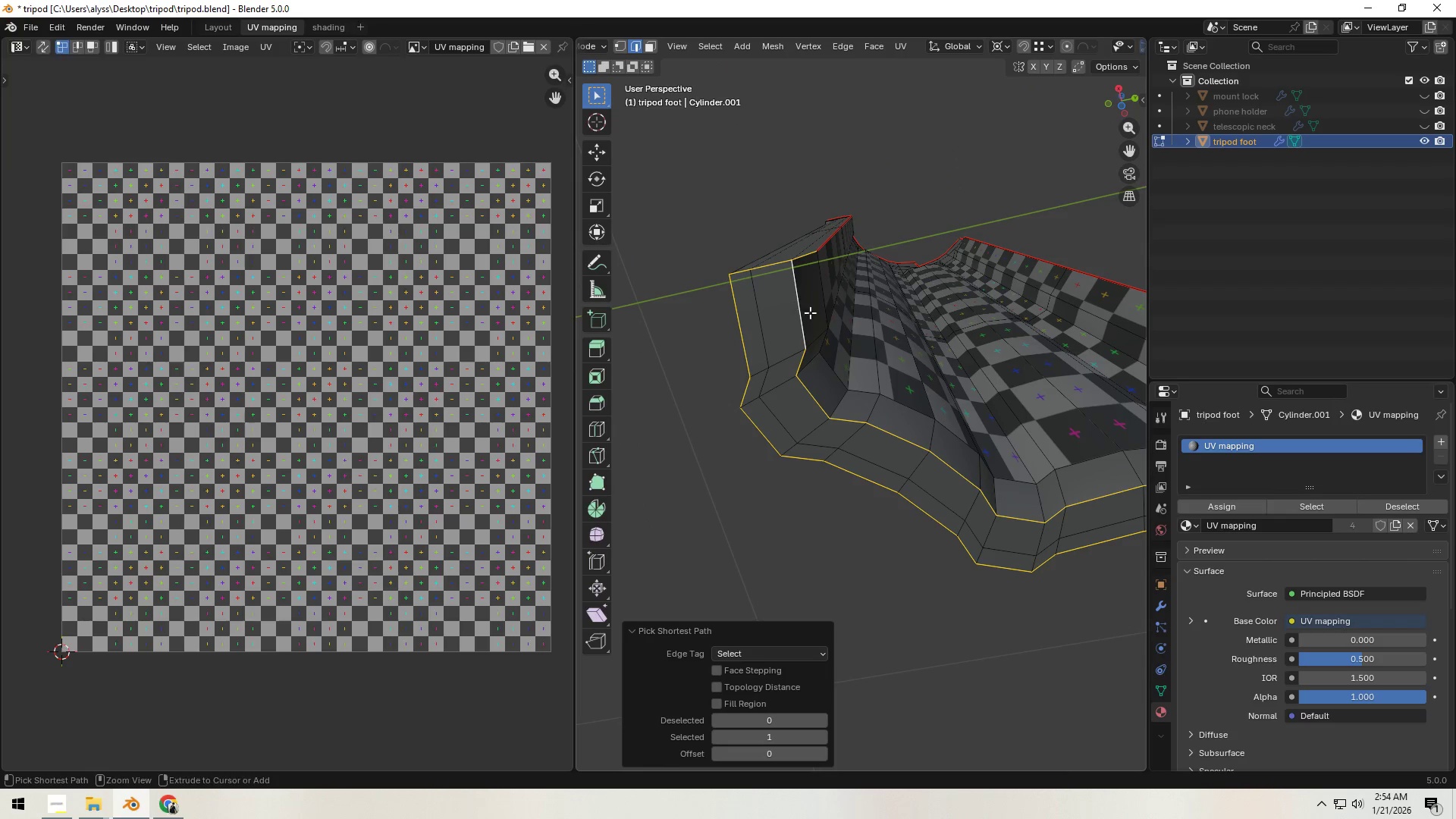 
hold_key(key=ShiftLeft, duration=0.38)
 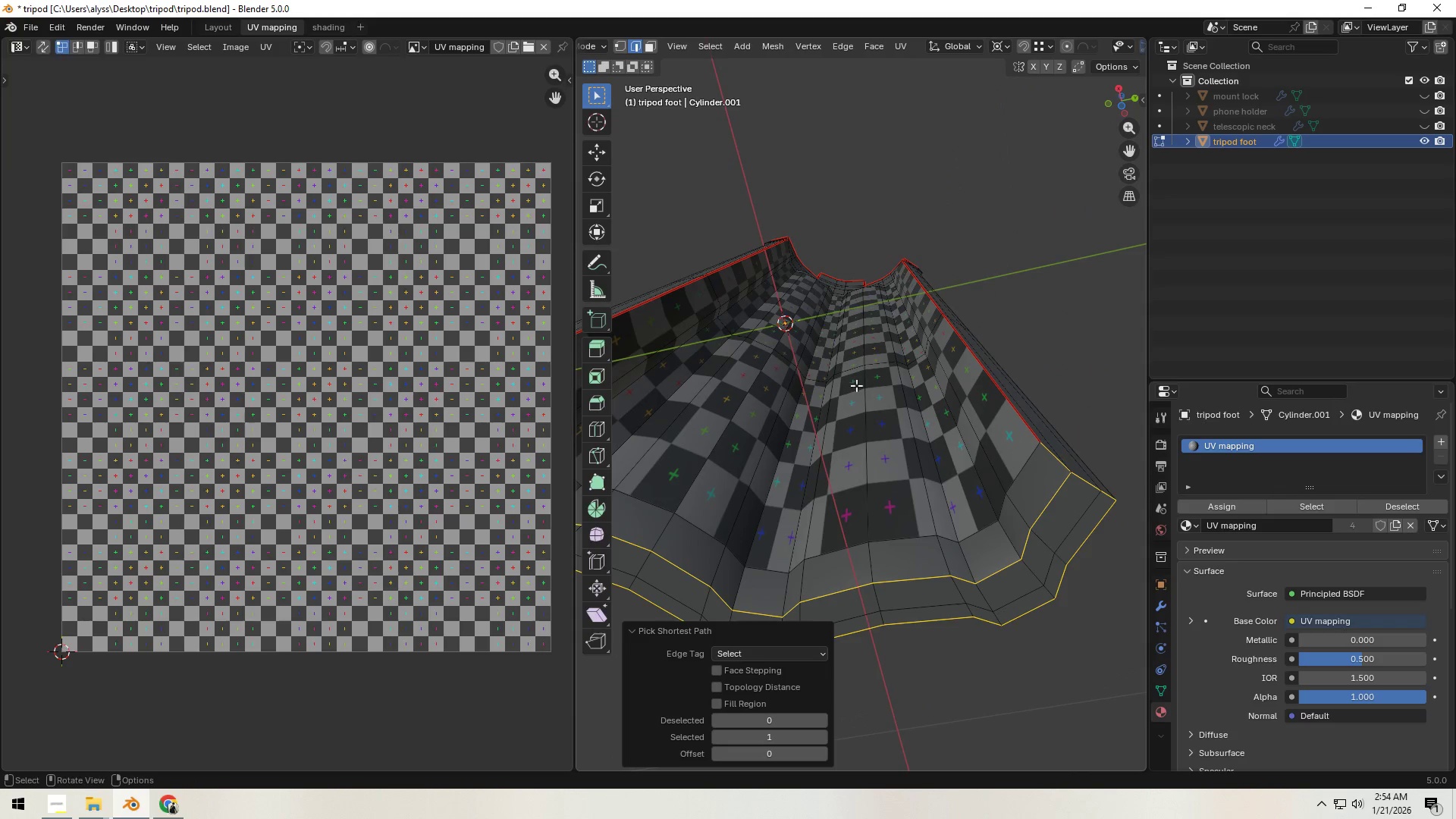 
key(Control+E)
 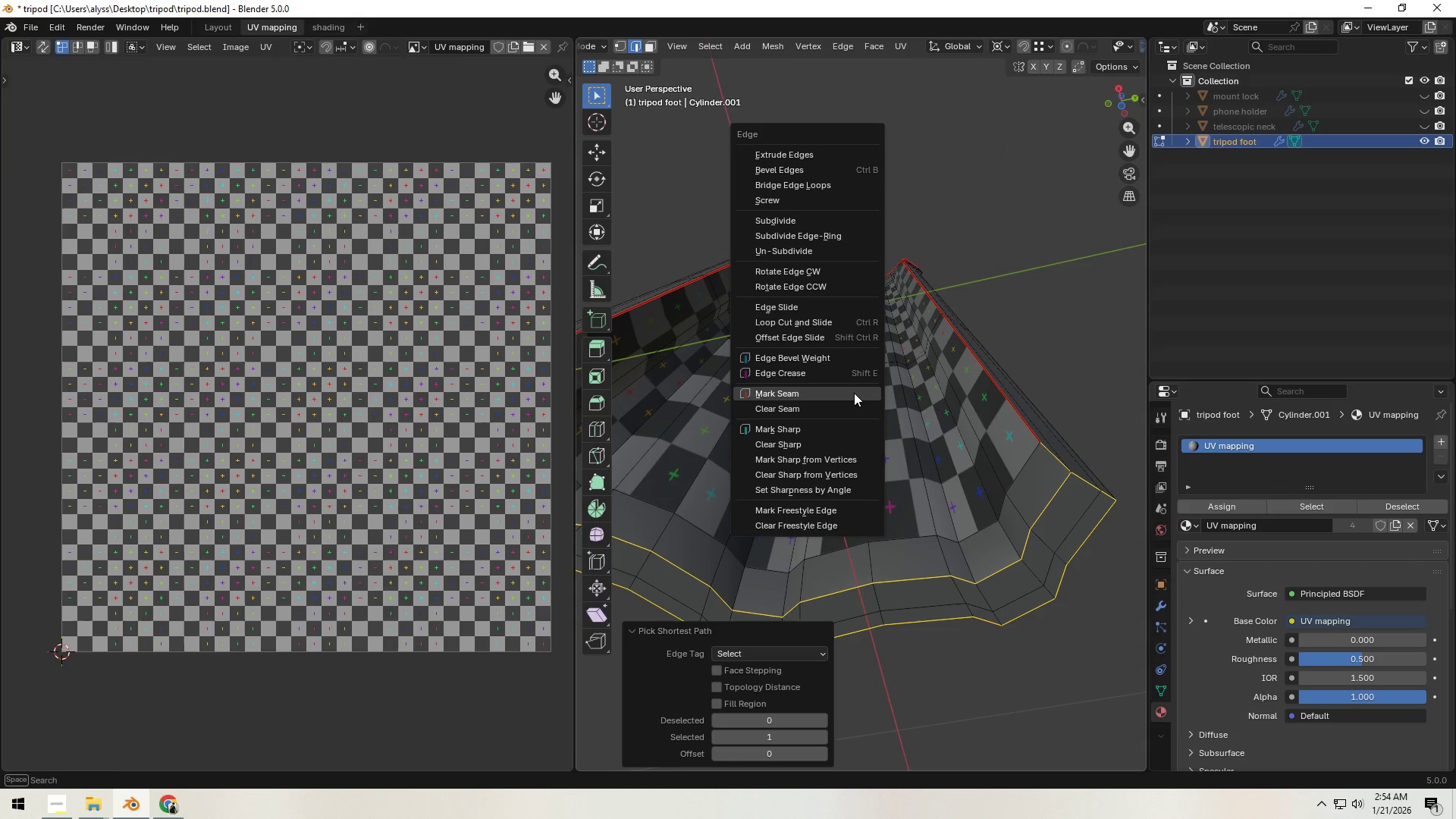 
left_click([854, 393])
 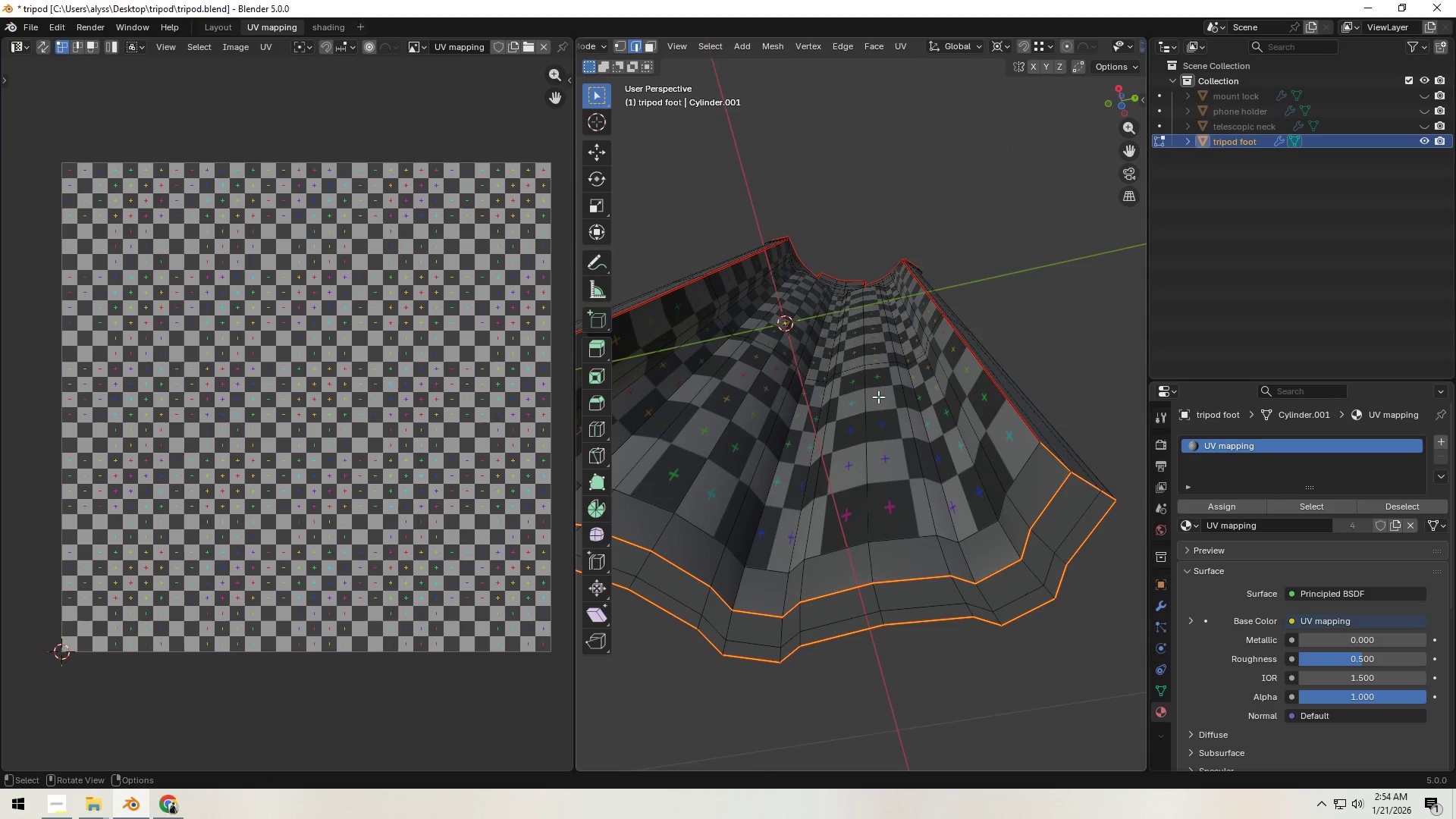 
type(au)
 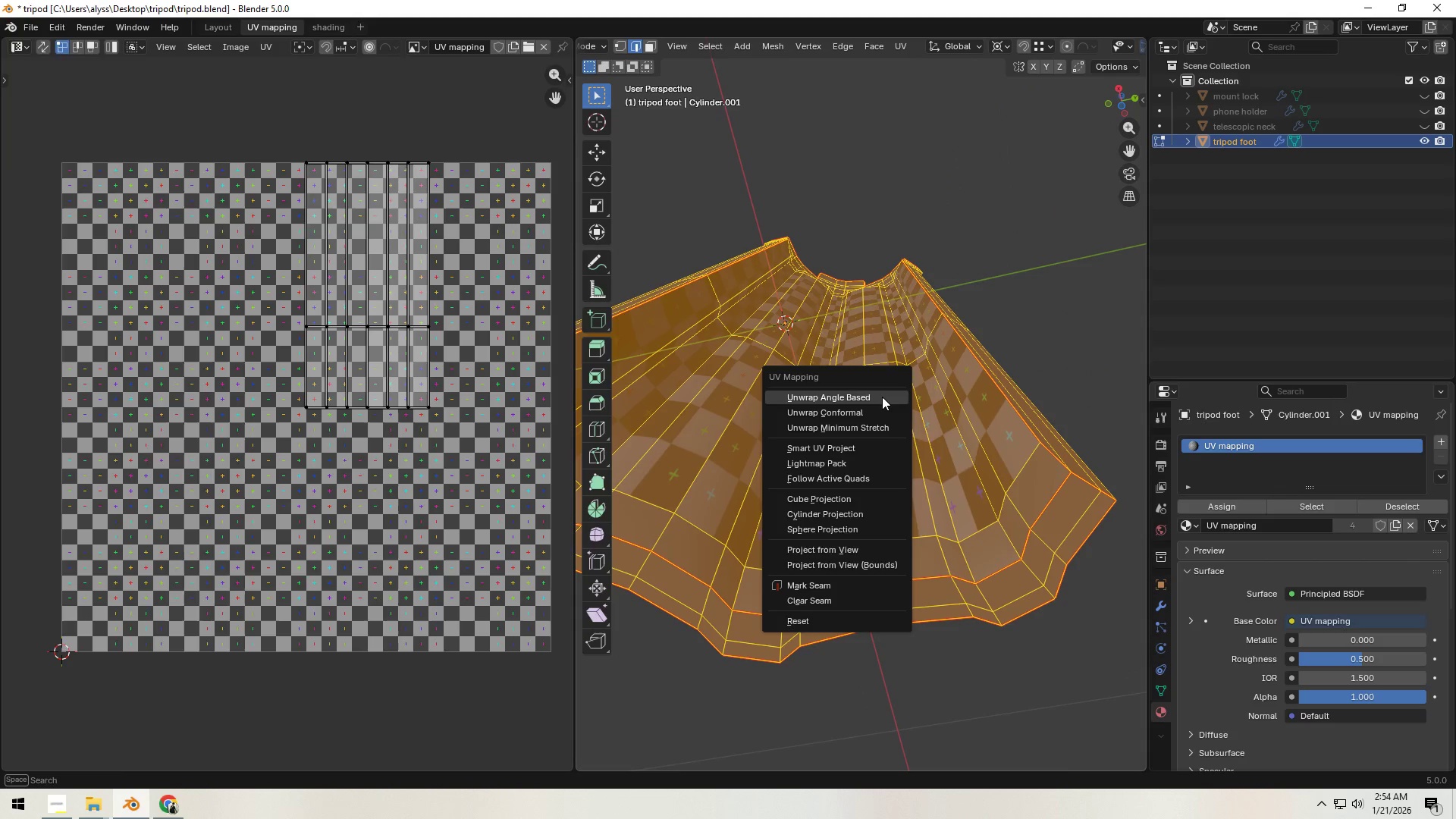 
left_click([882, 397])
 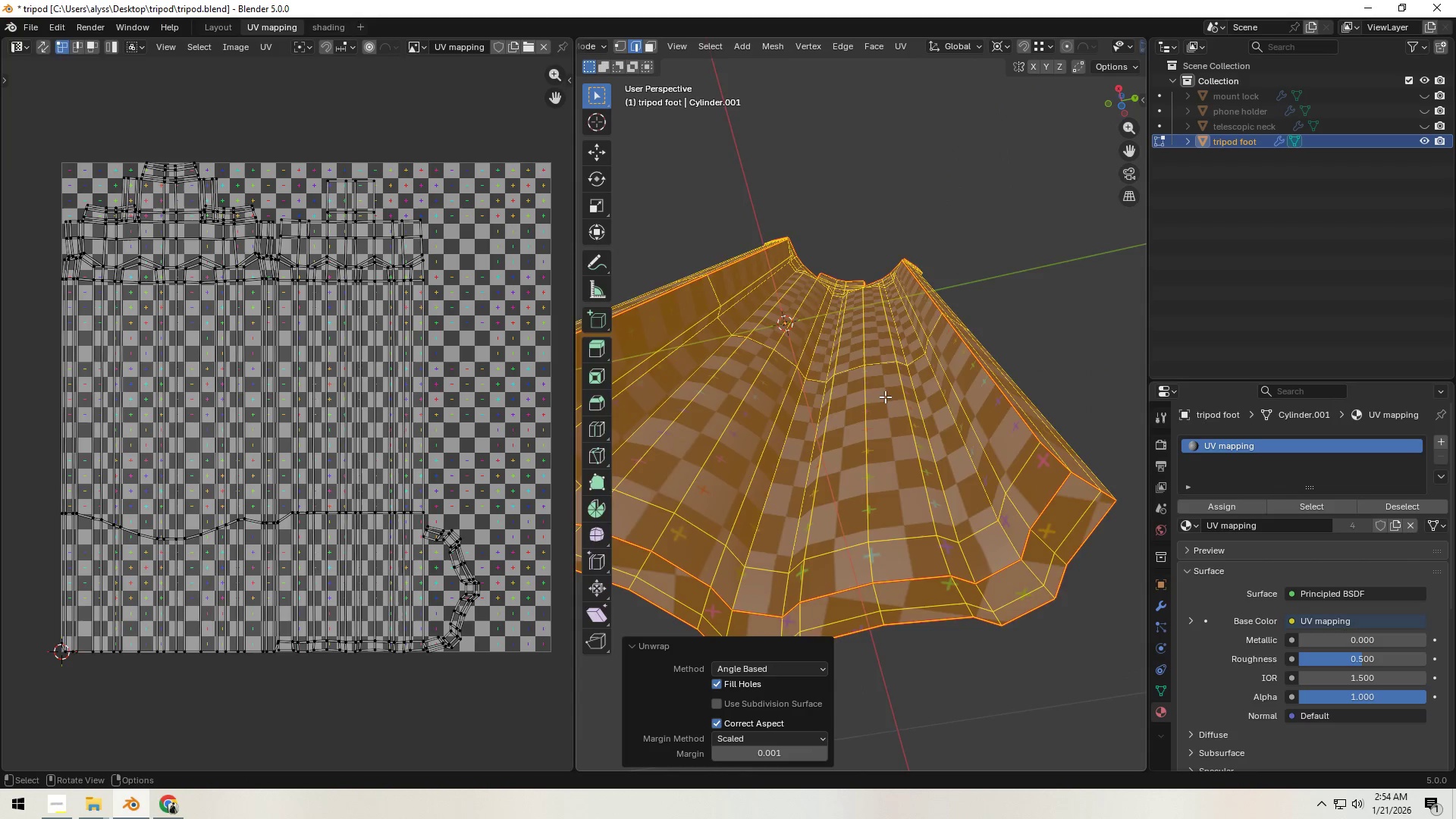 
scroll: coordinate [901, 397], scroll_direction: down, amount: 2.0
 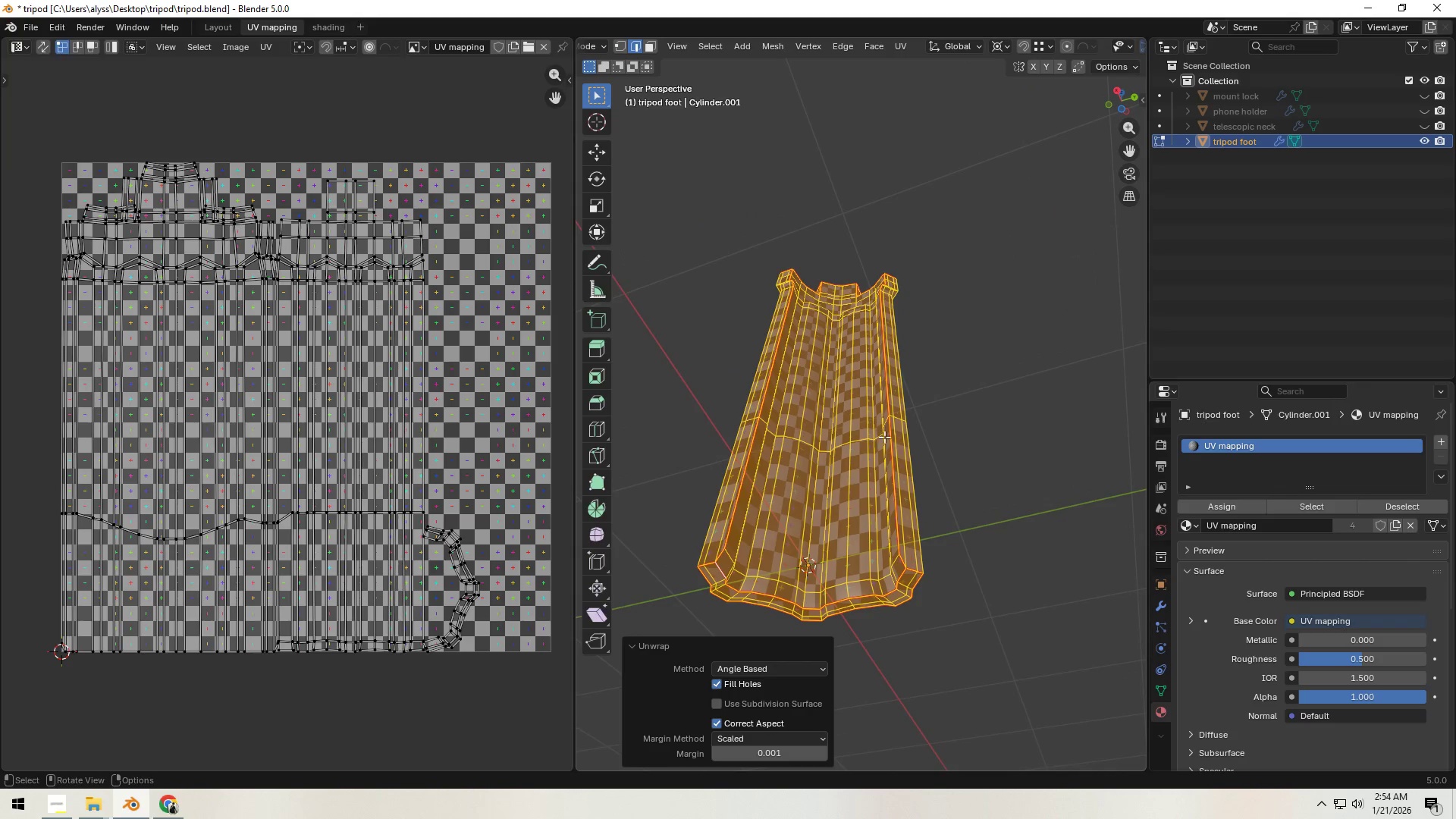 
key(Tab)
 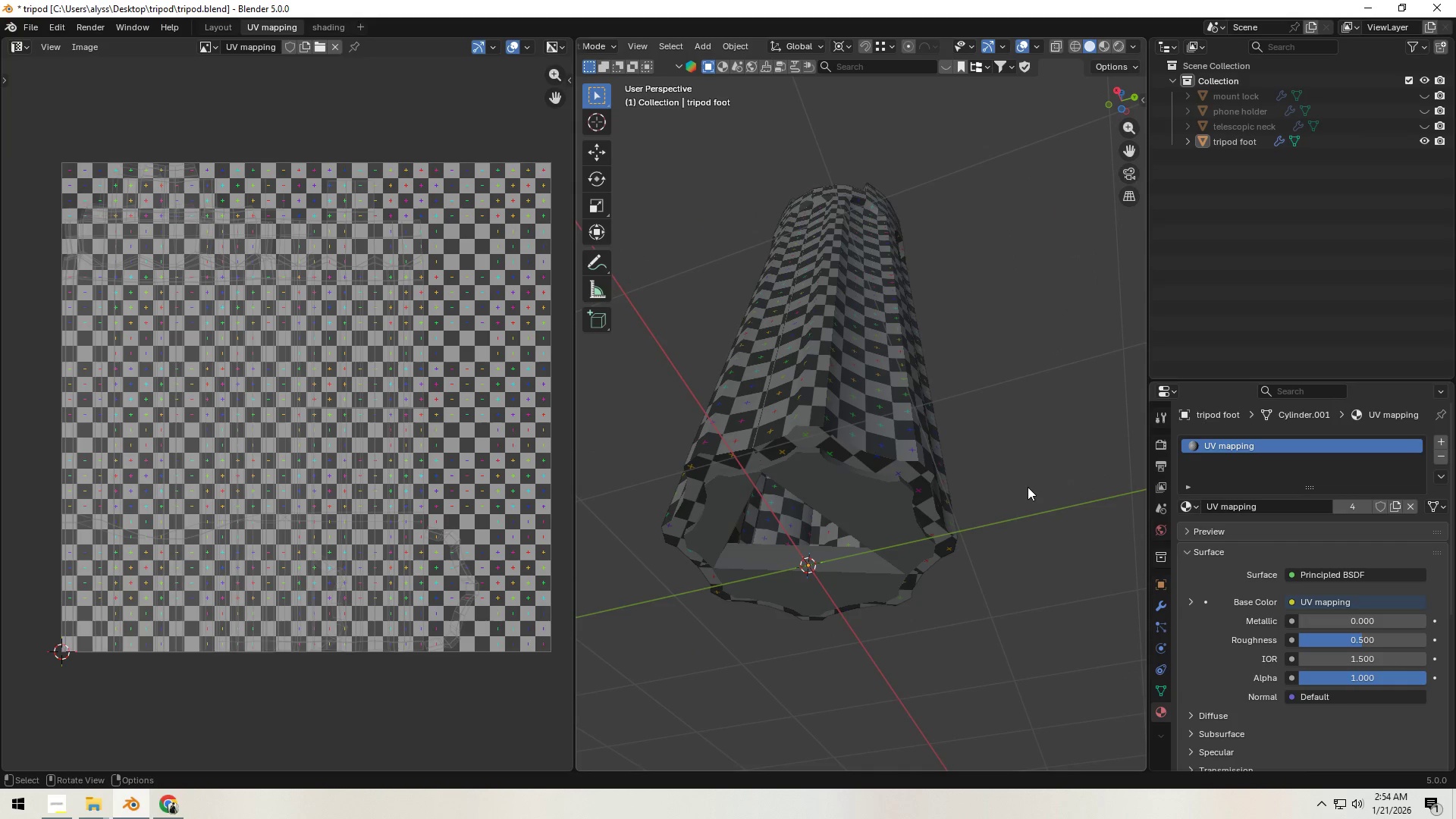 
key(Control+S)
 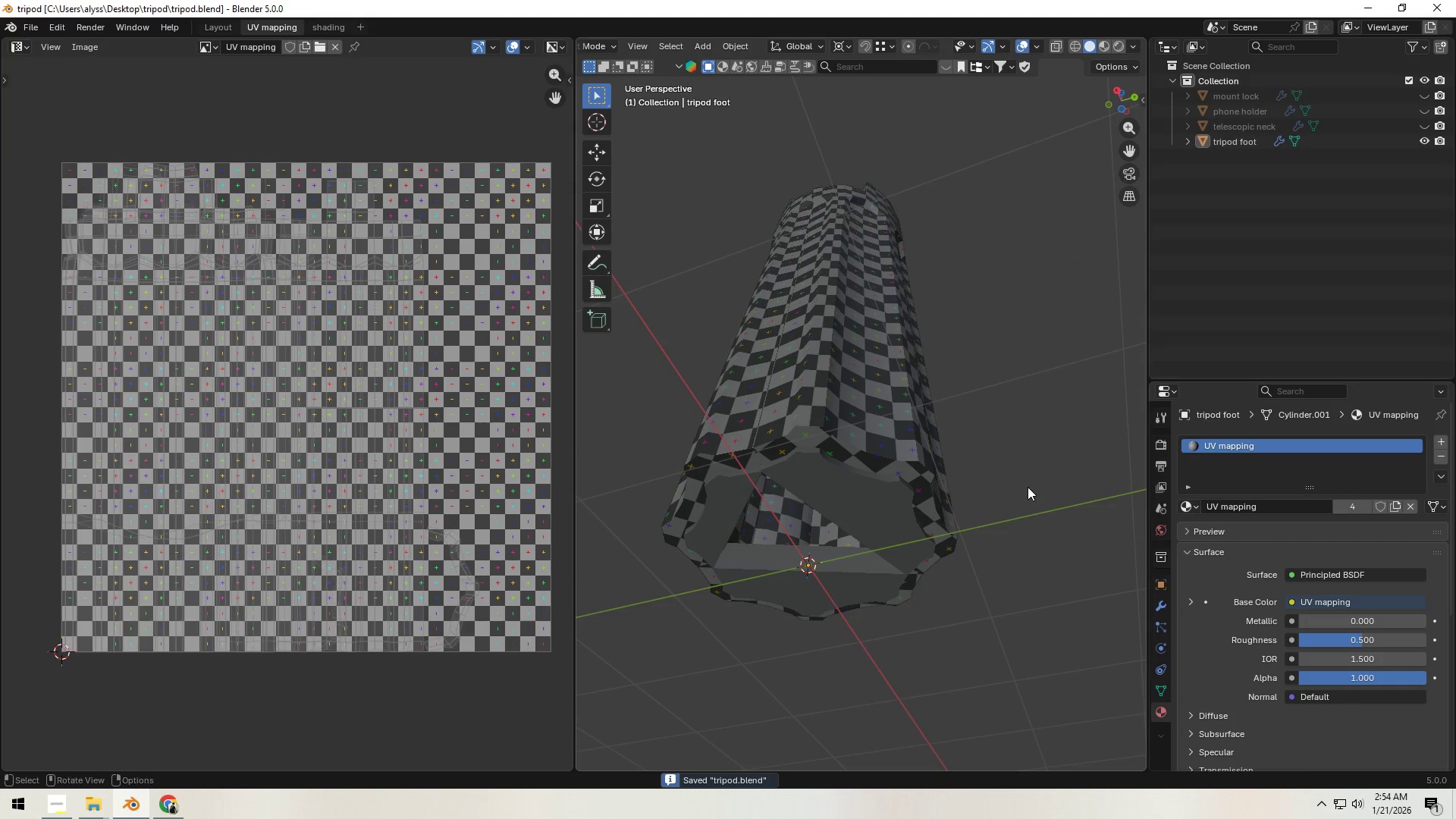 
scroll: coordinate [1028, 487], scroll_direction: down, amount: 2.0
 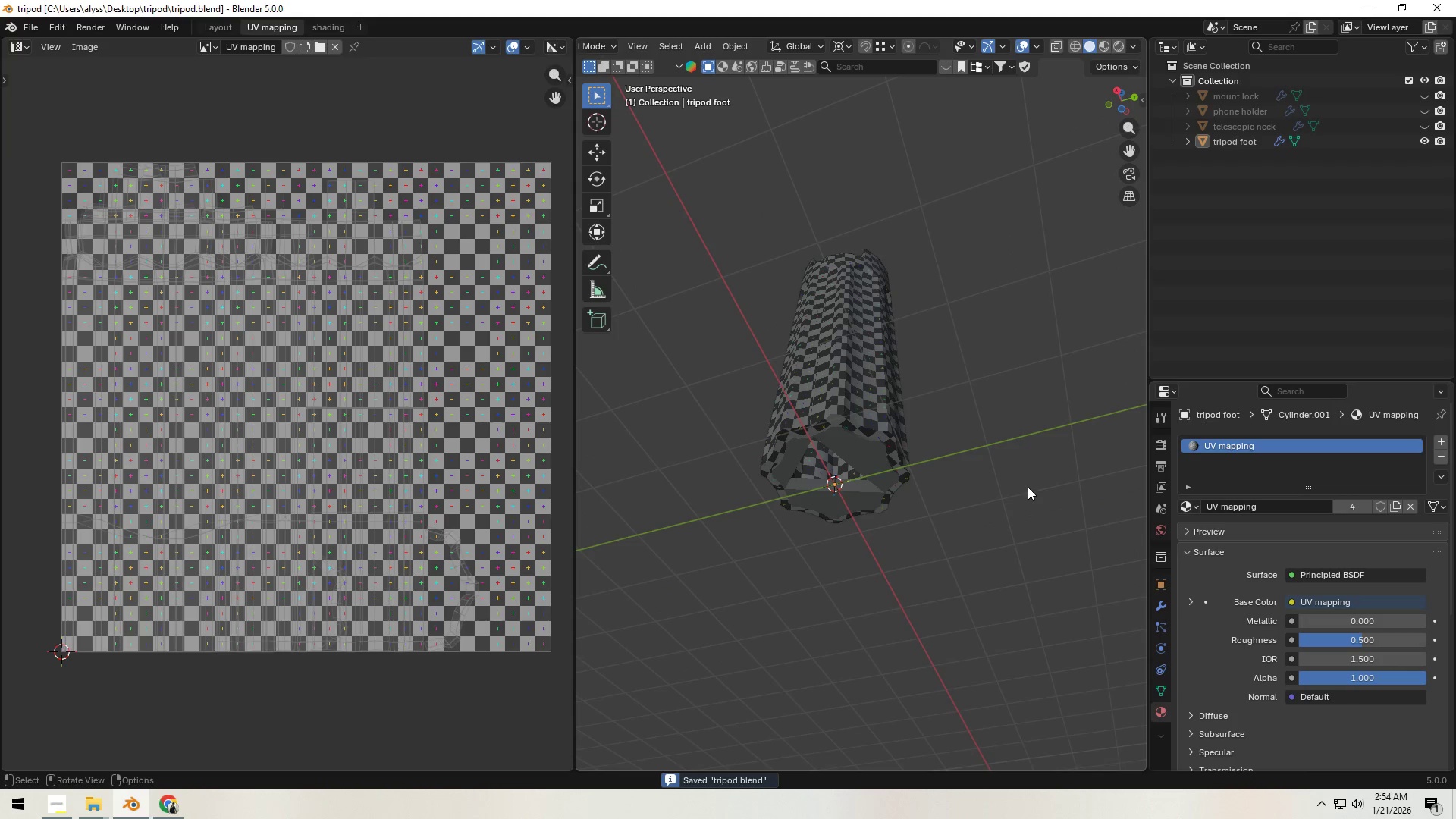 
left_click([1028, 487])
 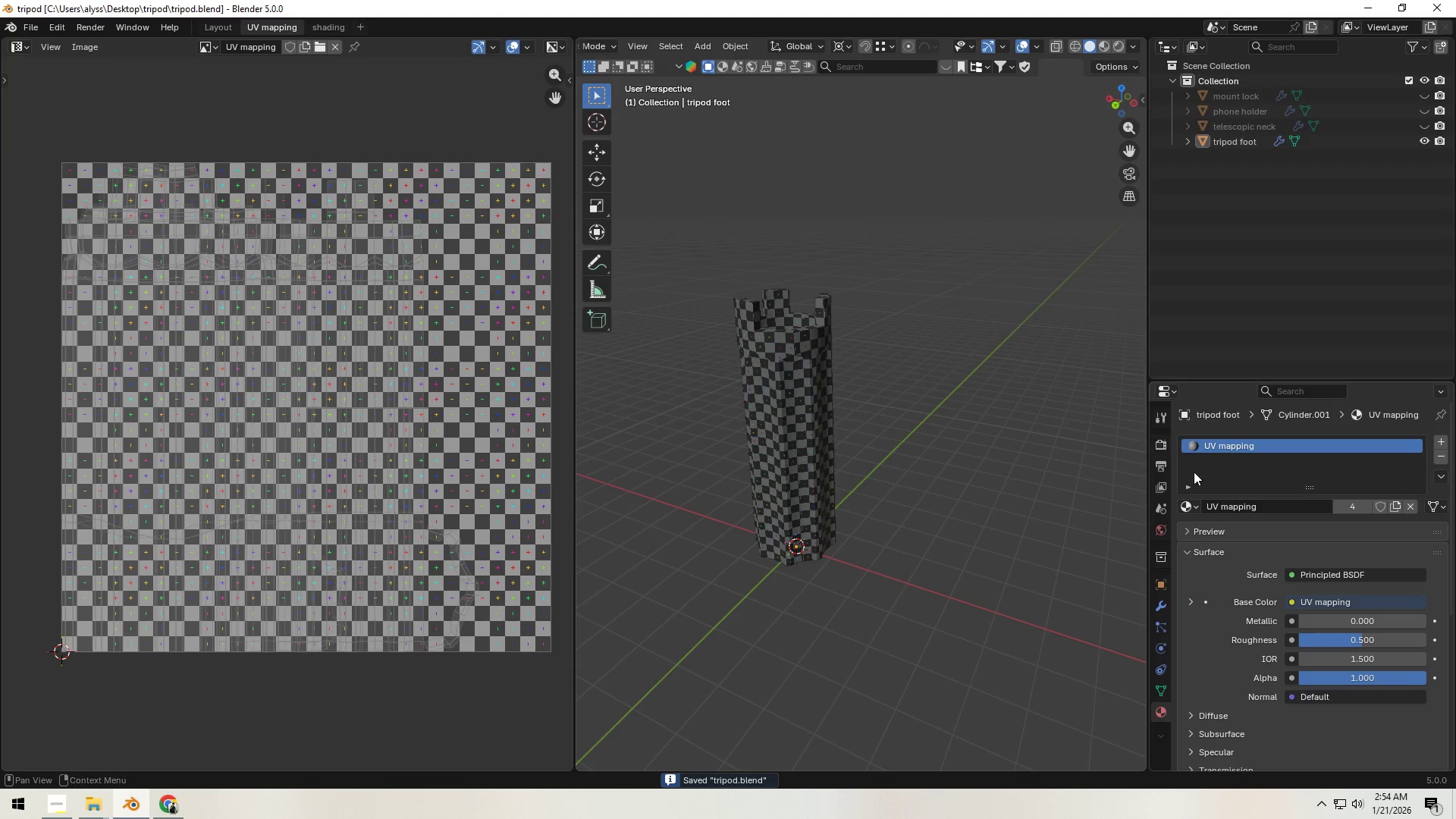 
left_click([1160, 601])
 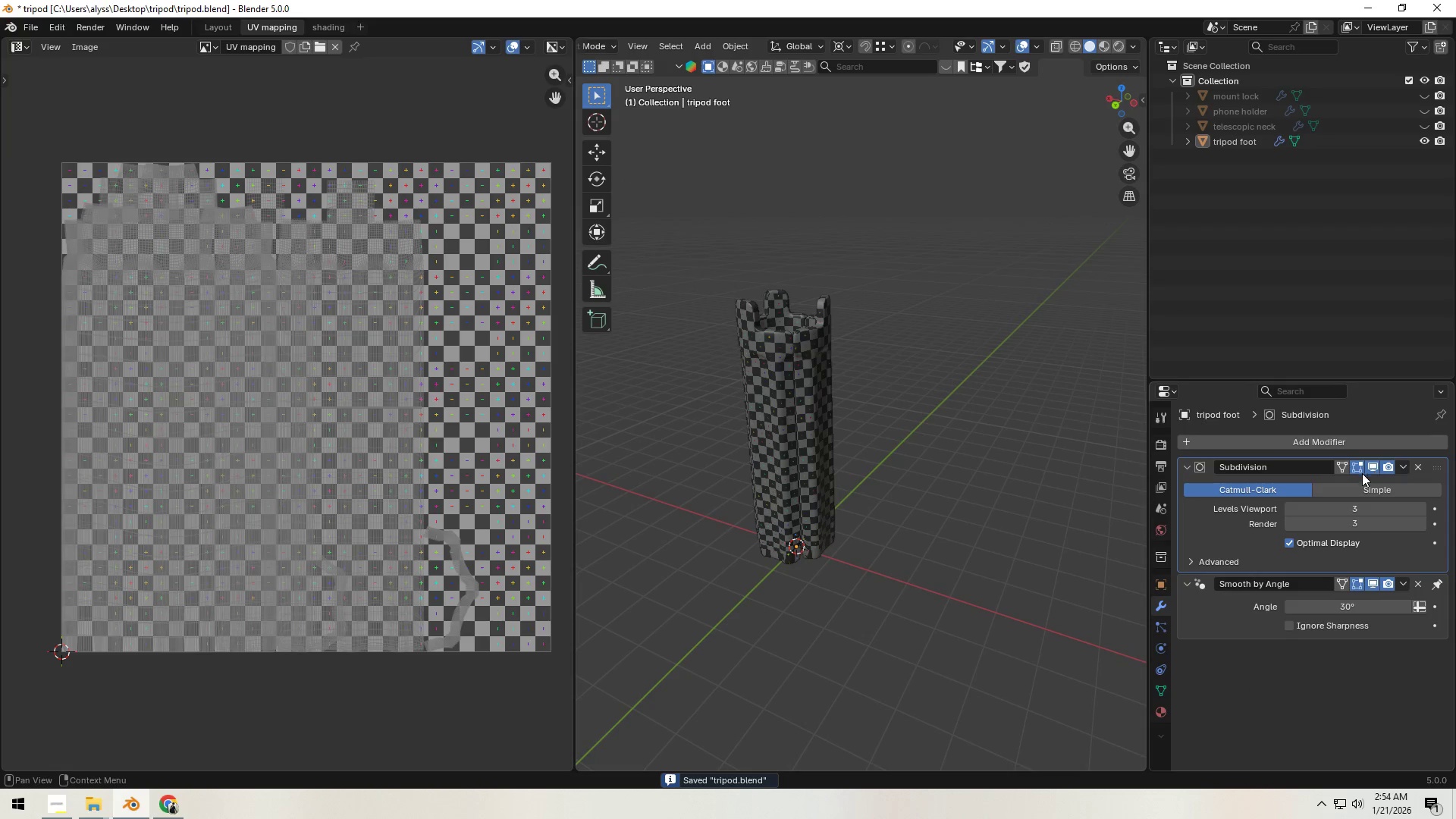 
left_click([1015, 485])
 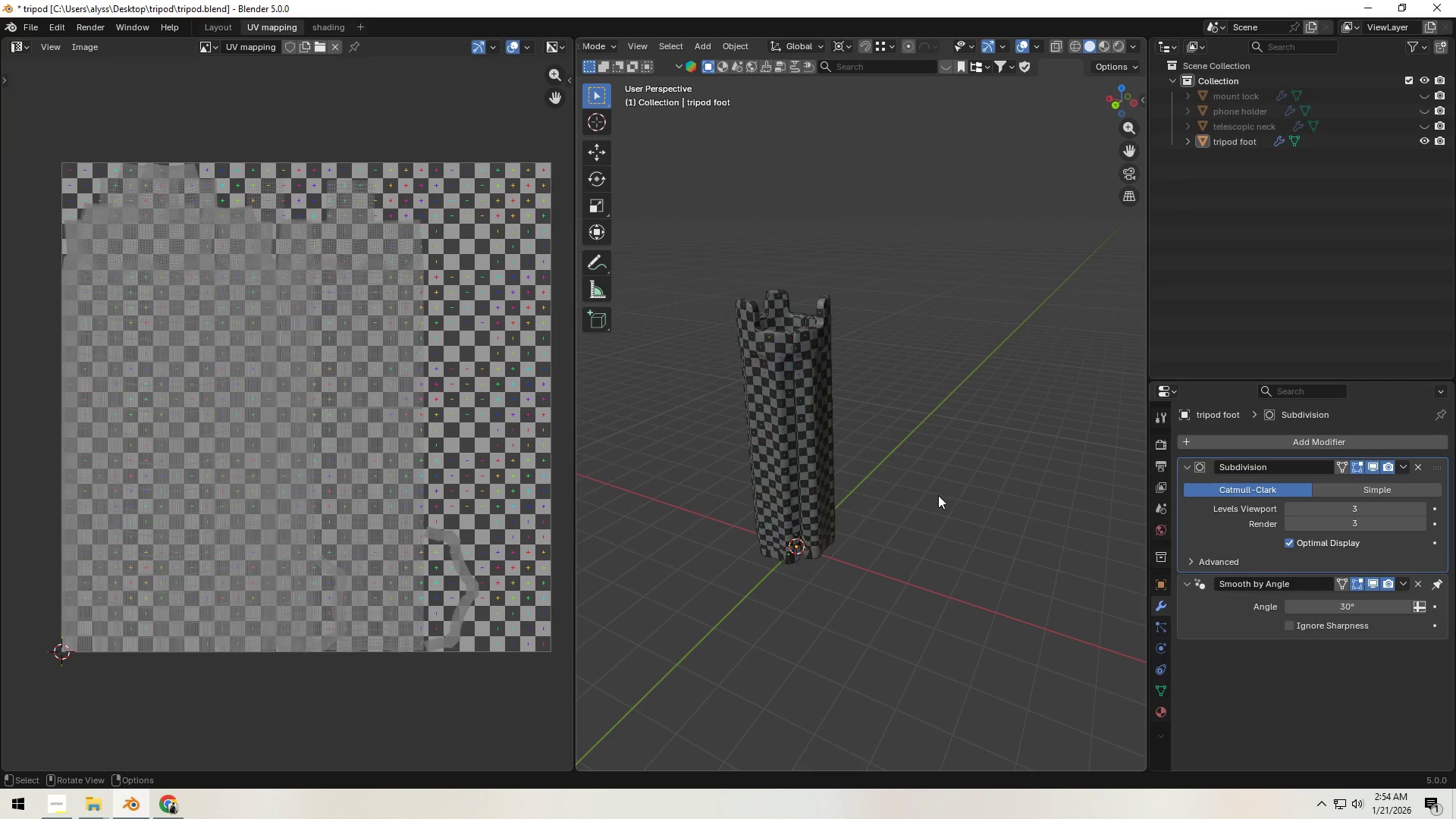 
key(Control+S)
 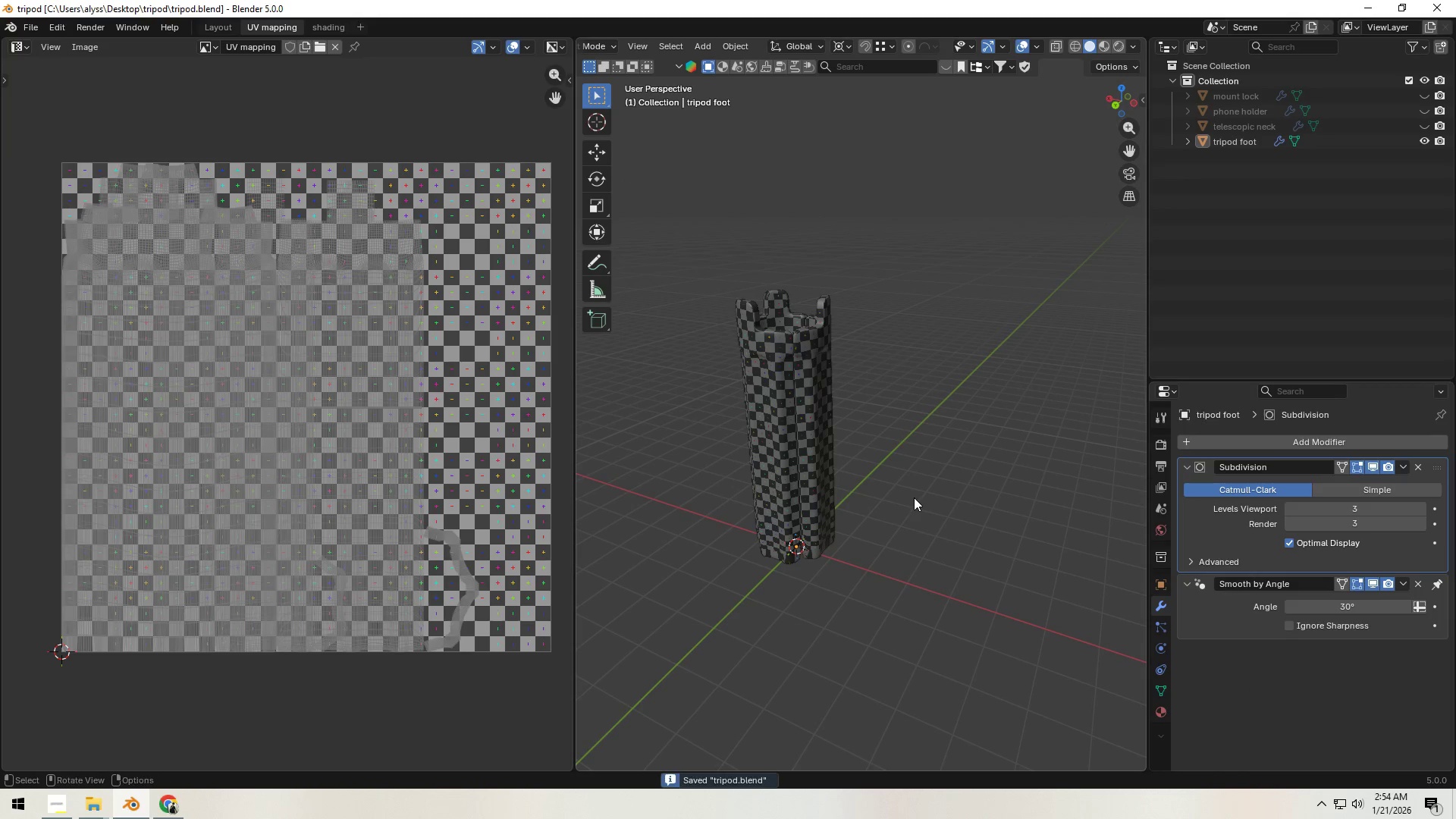 
scroll: coordinate [914, 497], scroll_direction: down, amount: 2.0
 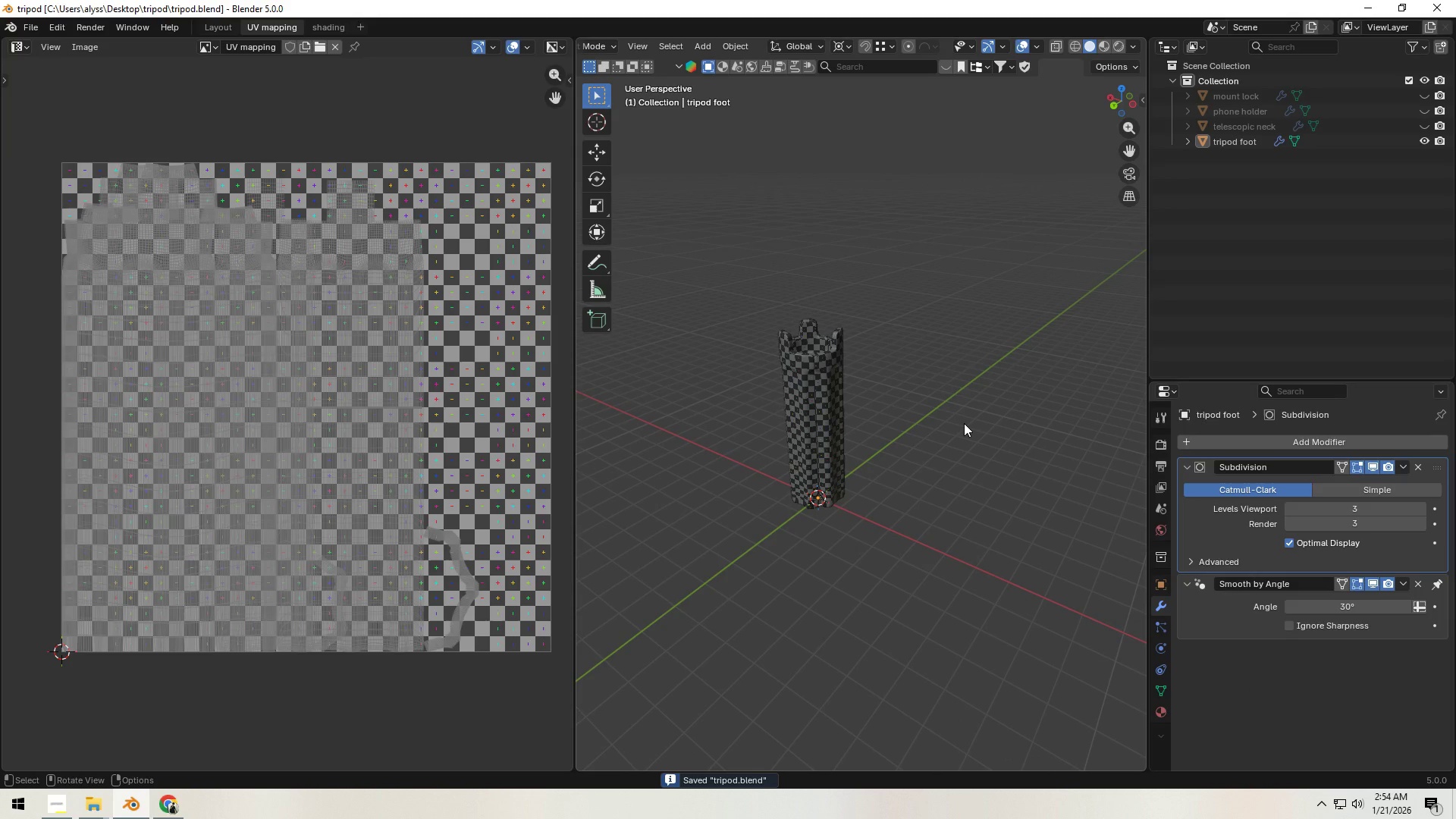 
key(Alt+H)
 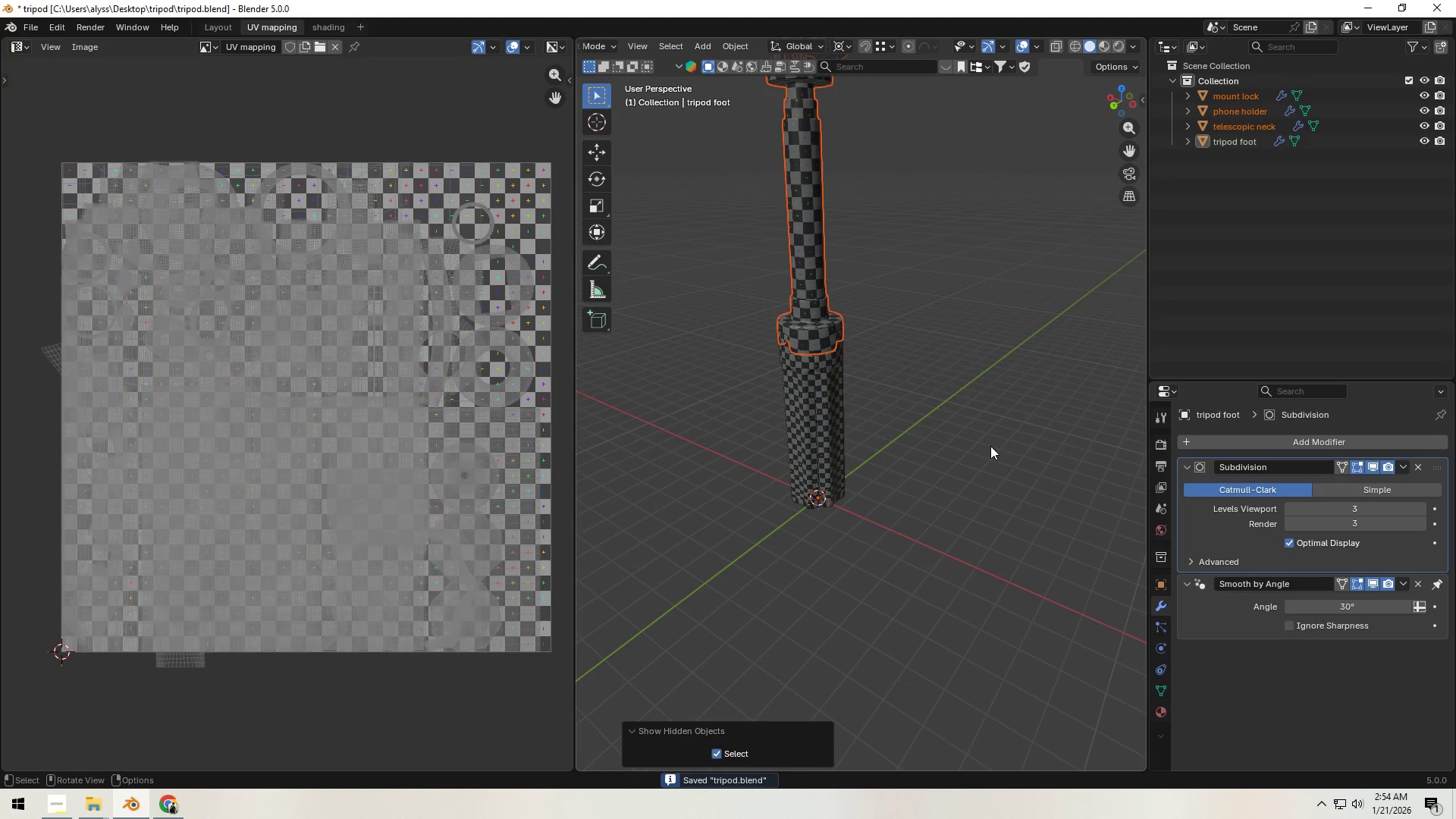 
left_click([990, 446])
 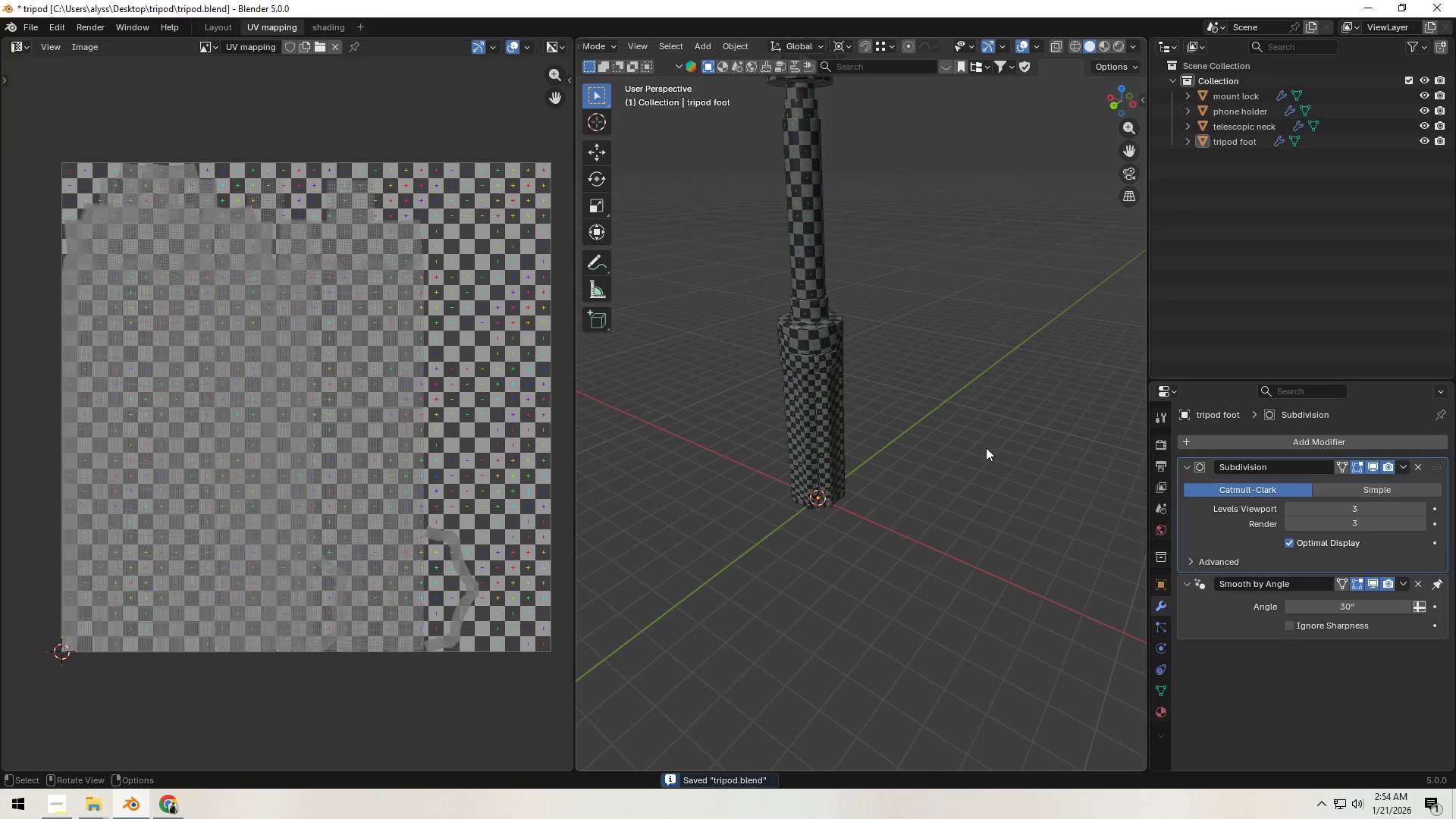 
scroll: coordinate [913, 442], scroll_direction: down, amount: 3.0
 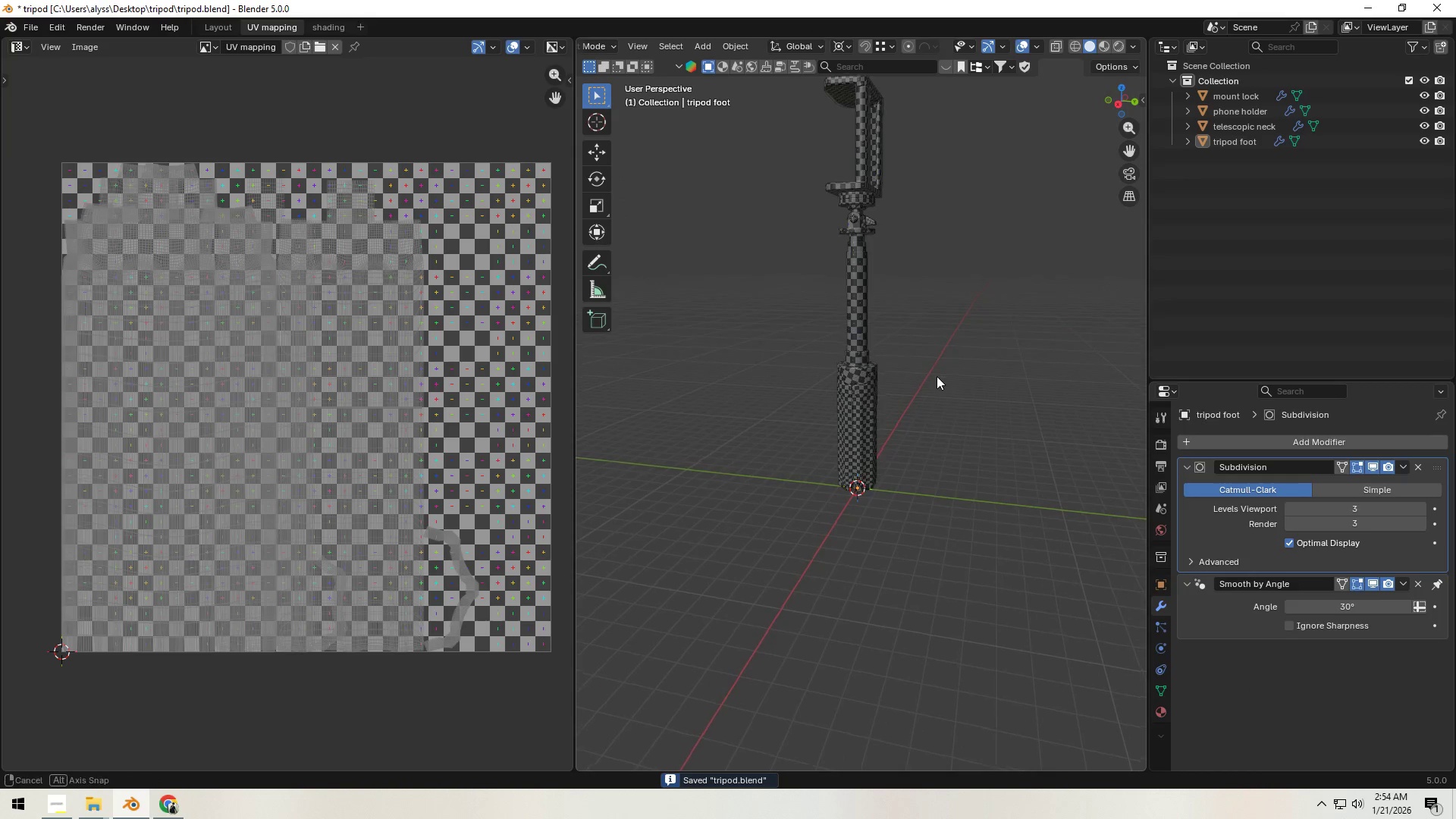 
scroll: coordinate [926, 363], scroll_direction: up, amount: 2.0
 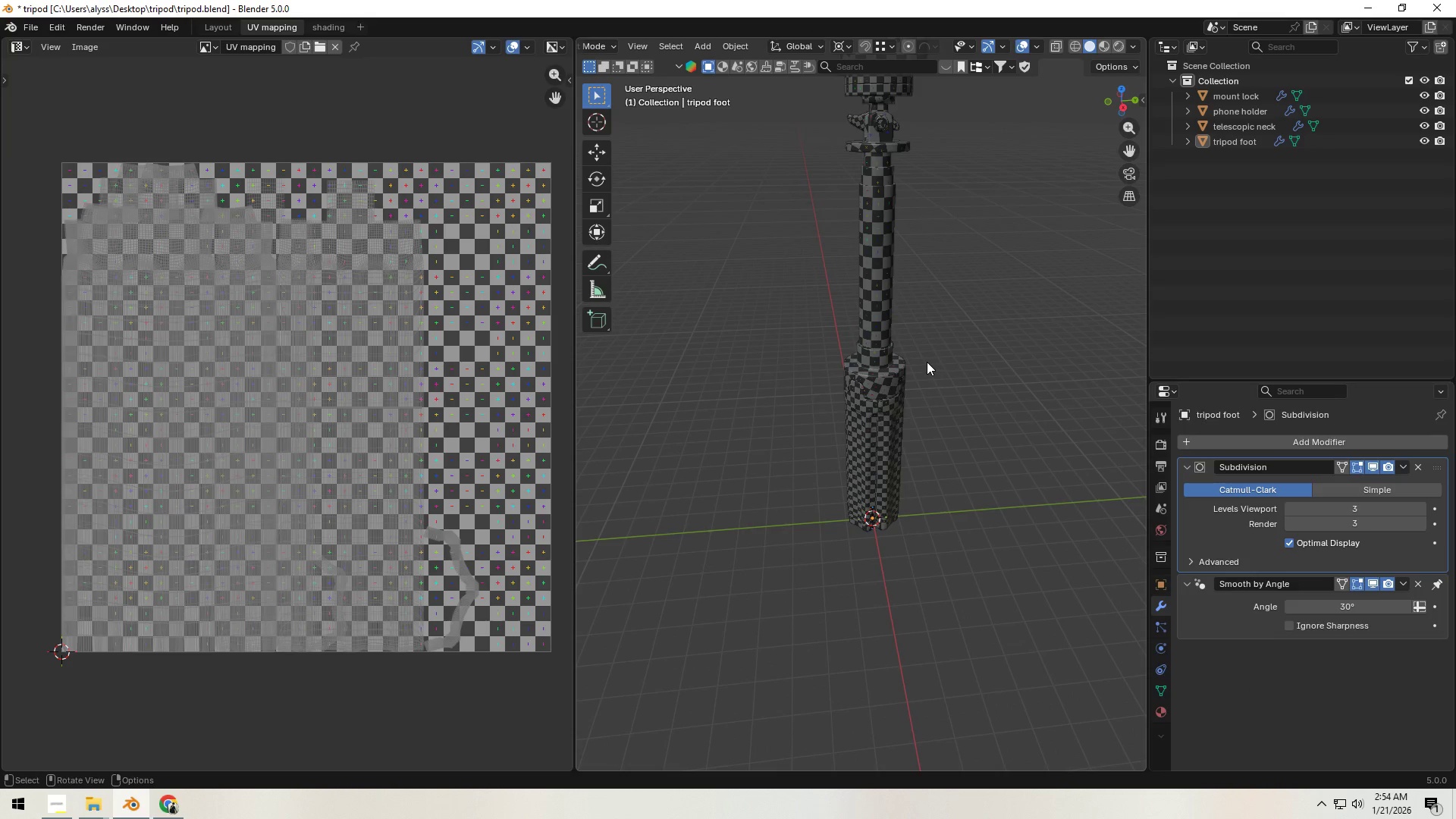 
scroll: coordinate [927, 362], scroll_direction: down, amount: 1.0
 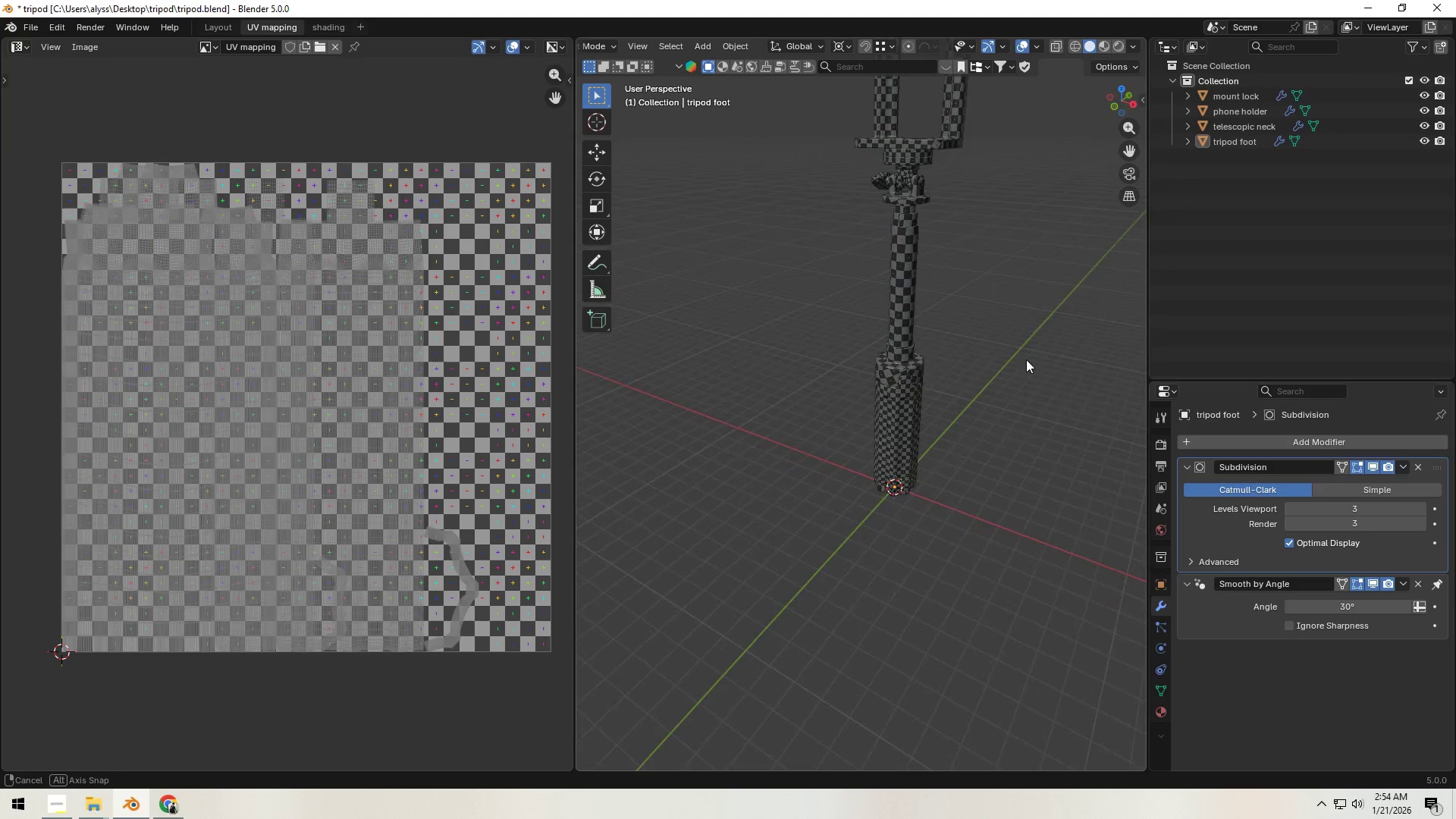 
hold_key(key=ShiftLeft, duration=0.39)
 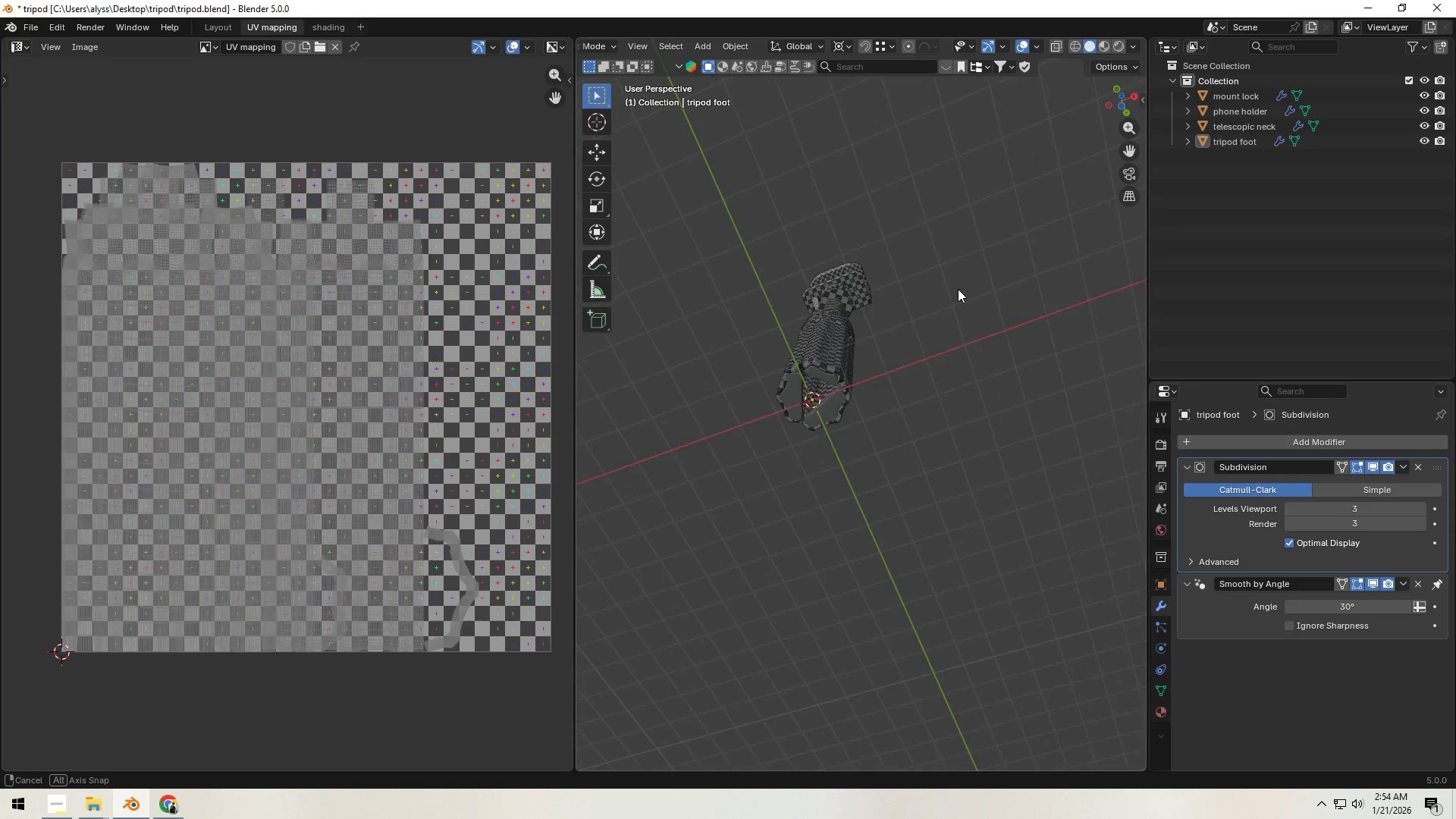 
key(Control+S)
 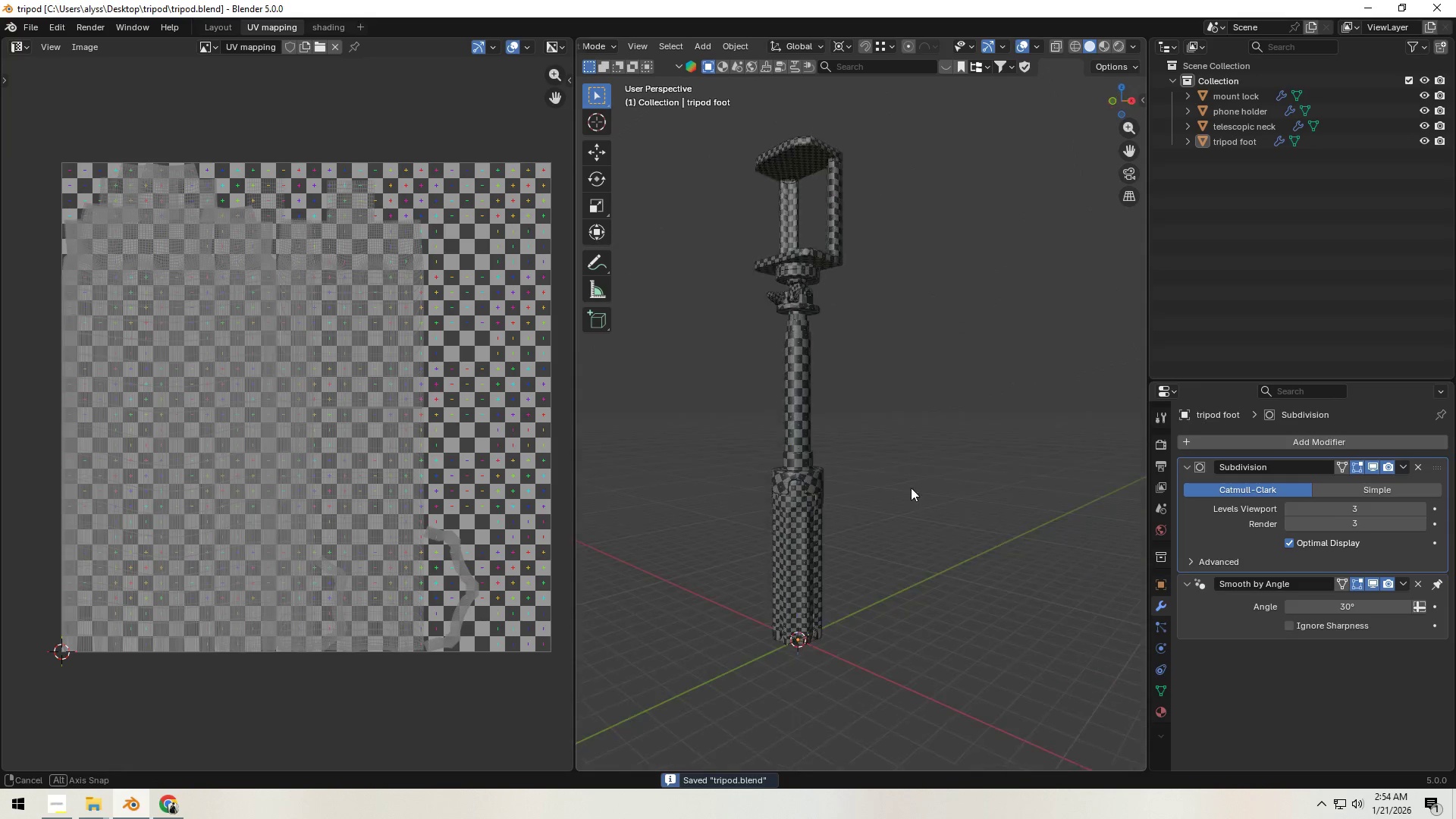 
hold_key(key=ShiftLeft, duration=0.31)
 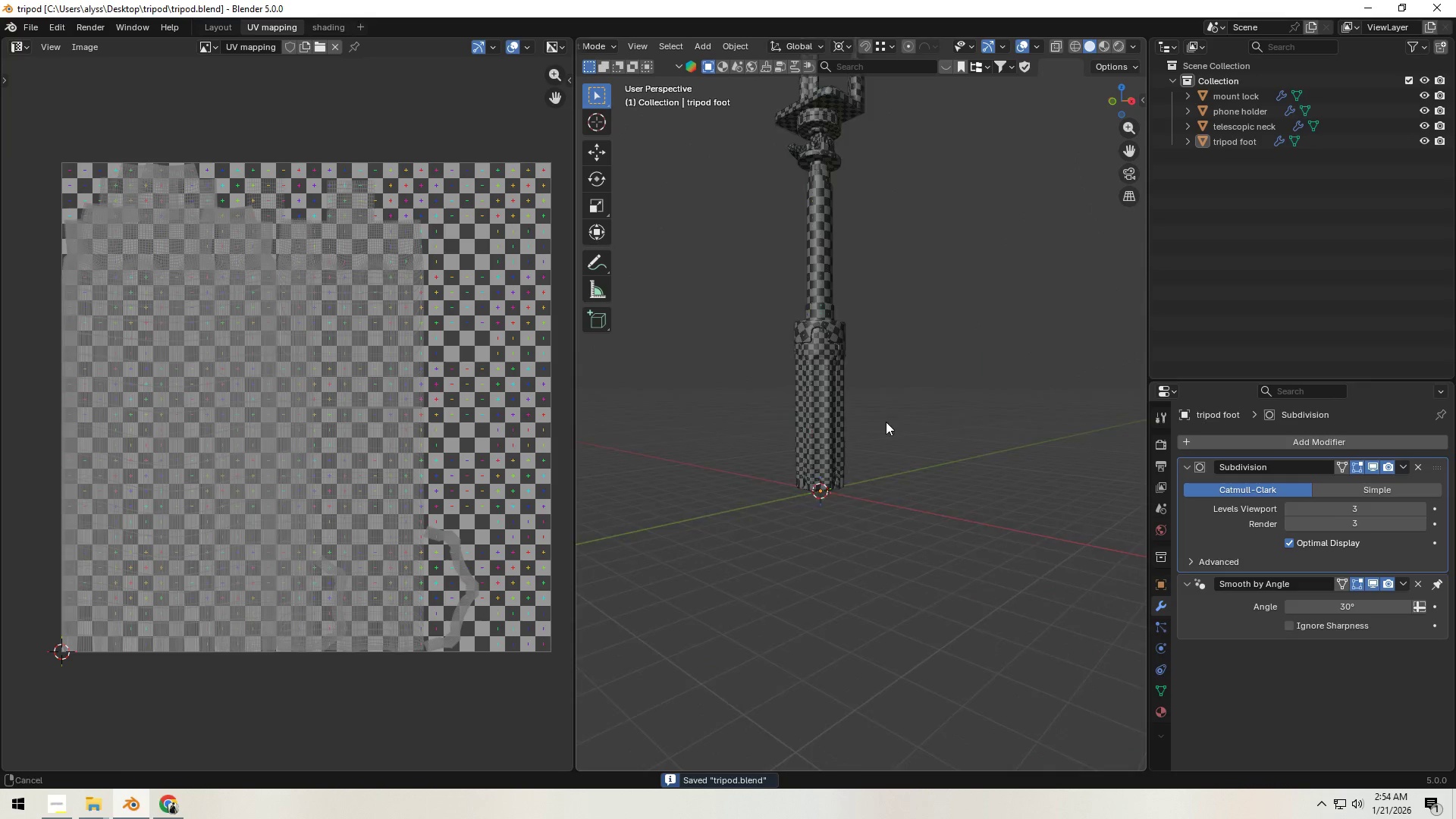 
scroll: coordinate [885, 418], scroll_direction: down, amount: 1.0
 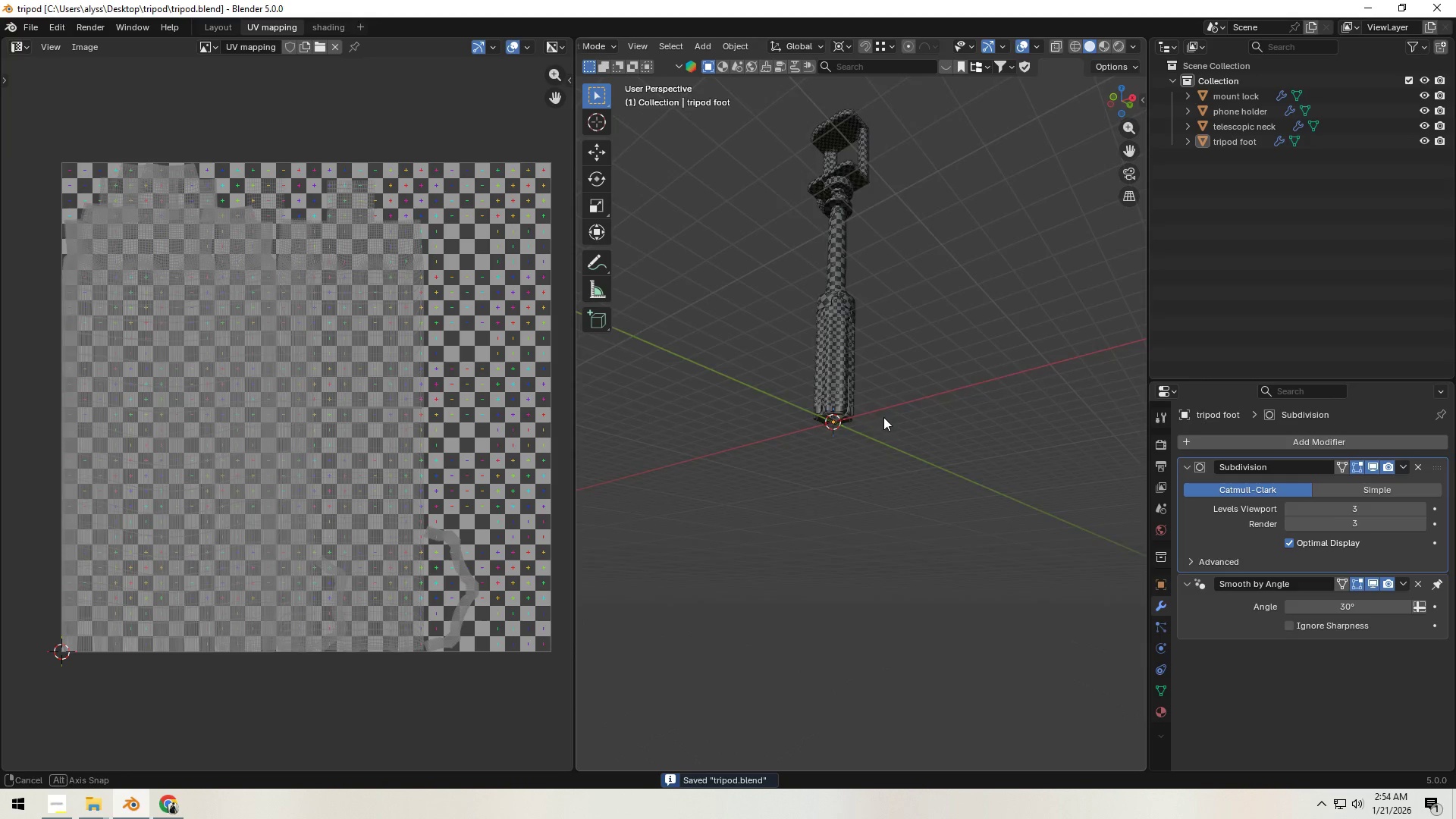 
scroll: coordinate [881, 420], scroll_direction: up, amount: 6.0
 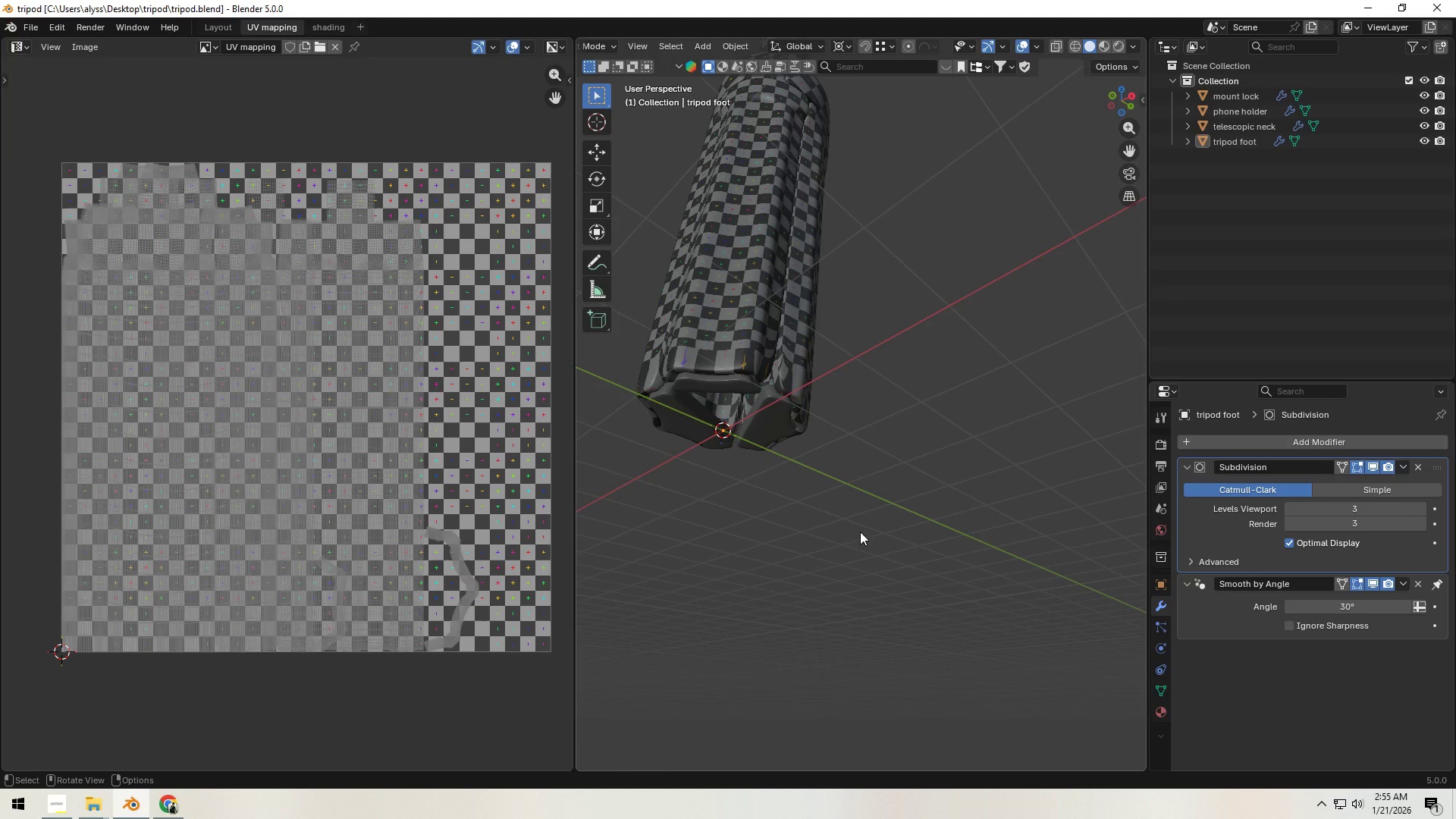 
wait(18.51)
 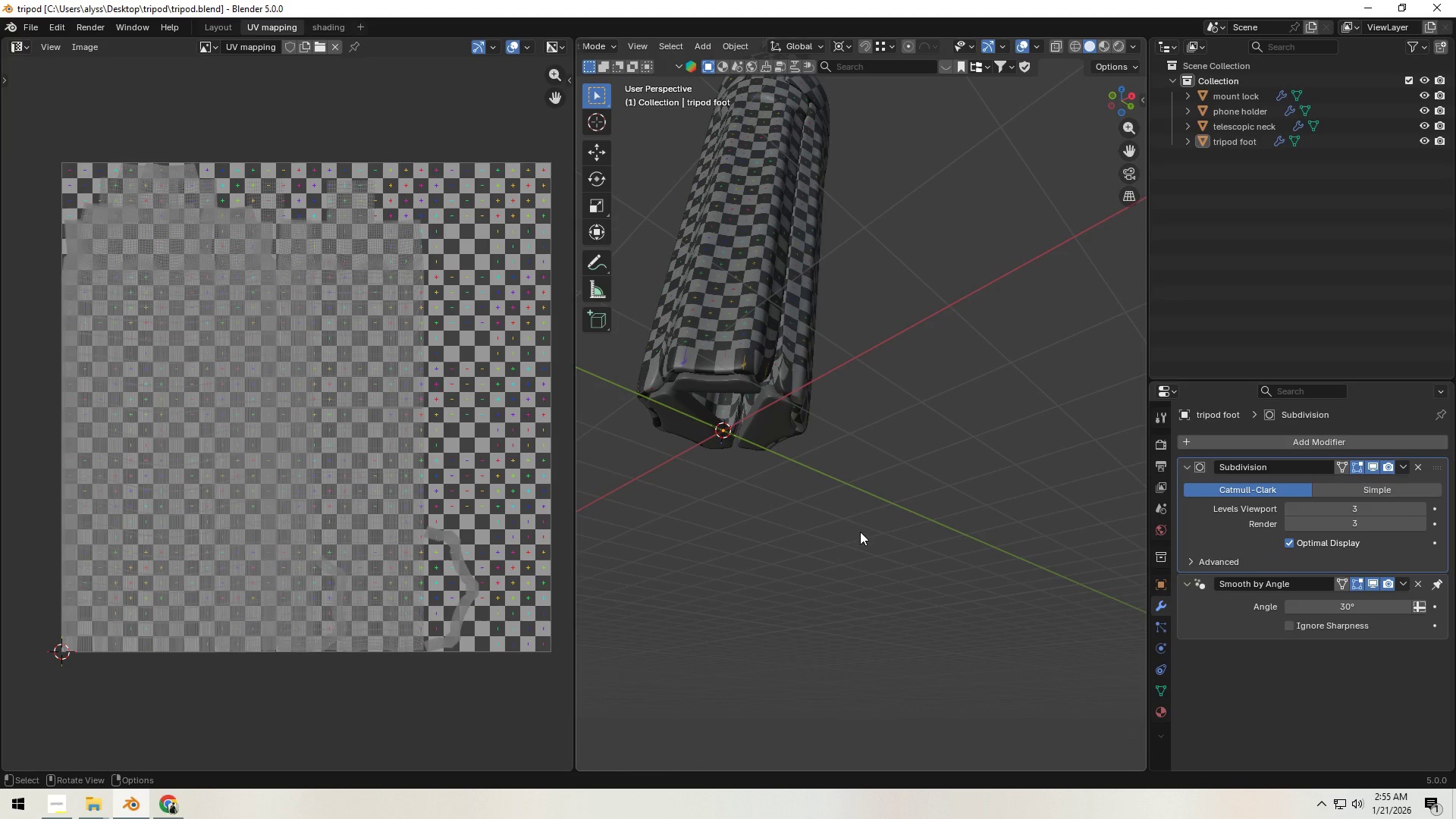 
left_click([758, 362])
 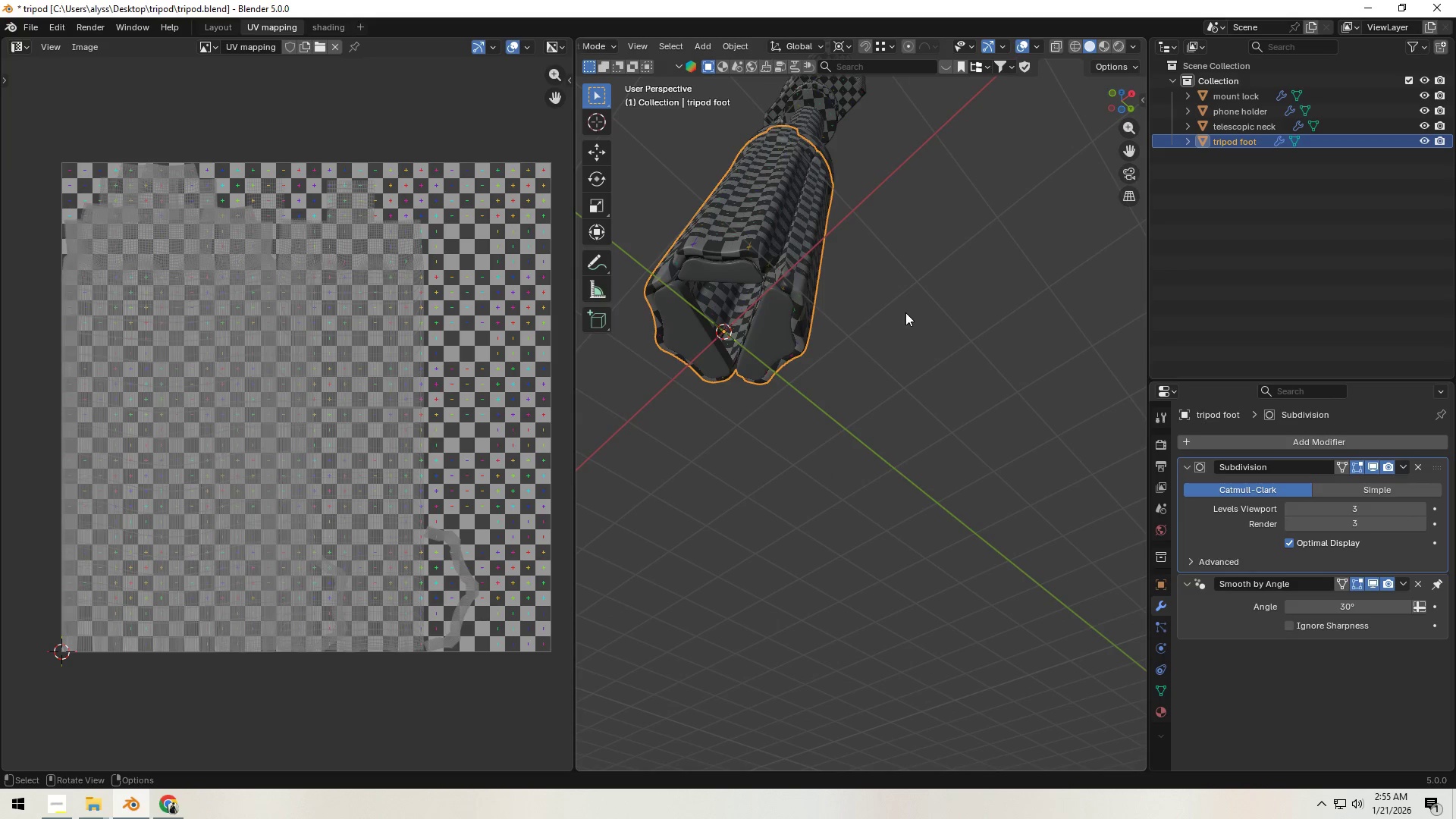 
key(Shift+H)
 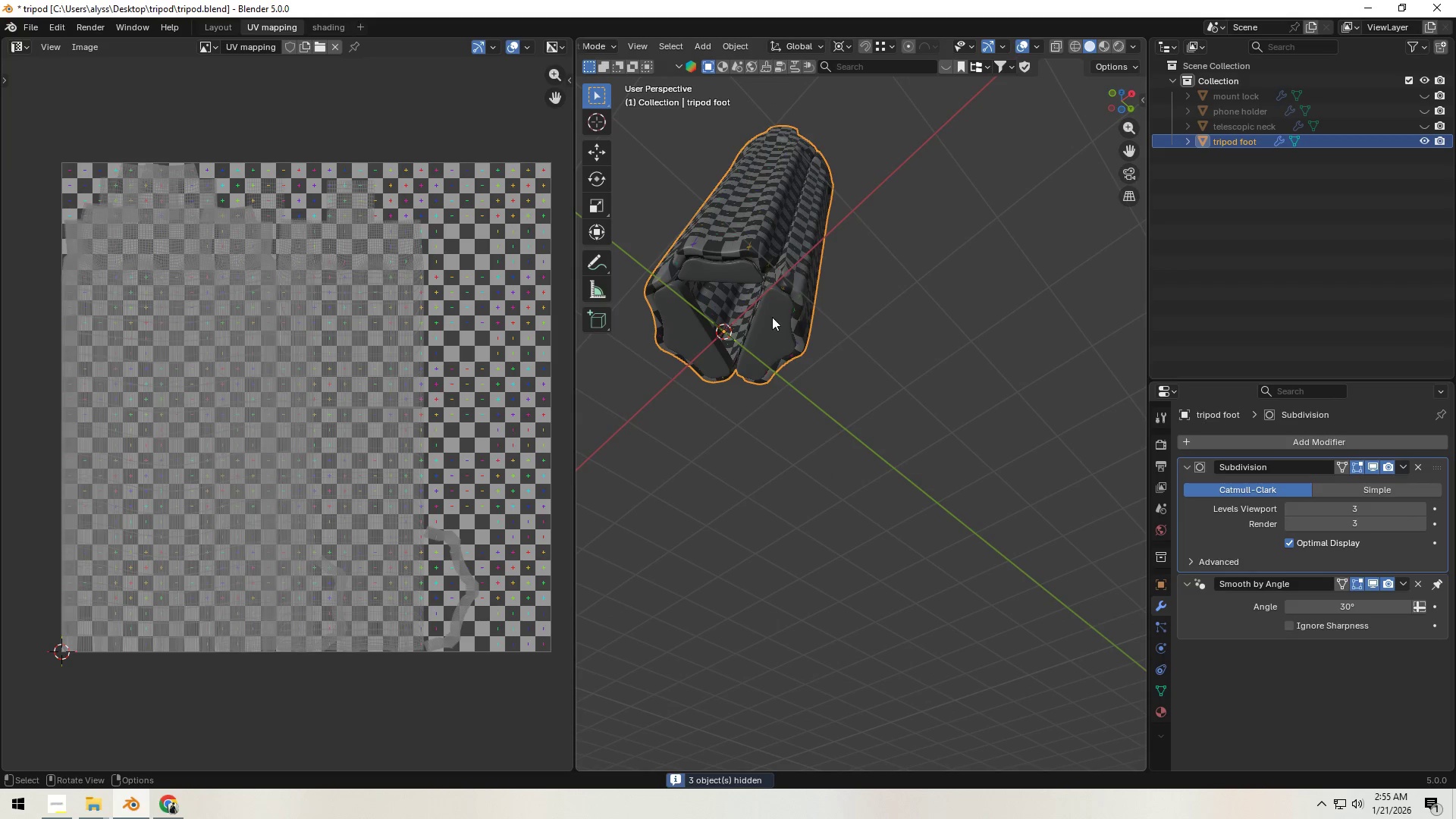 
key(Tab)
 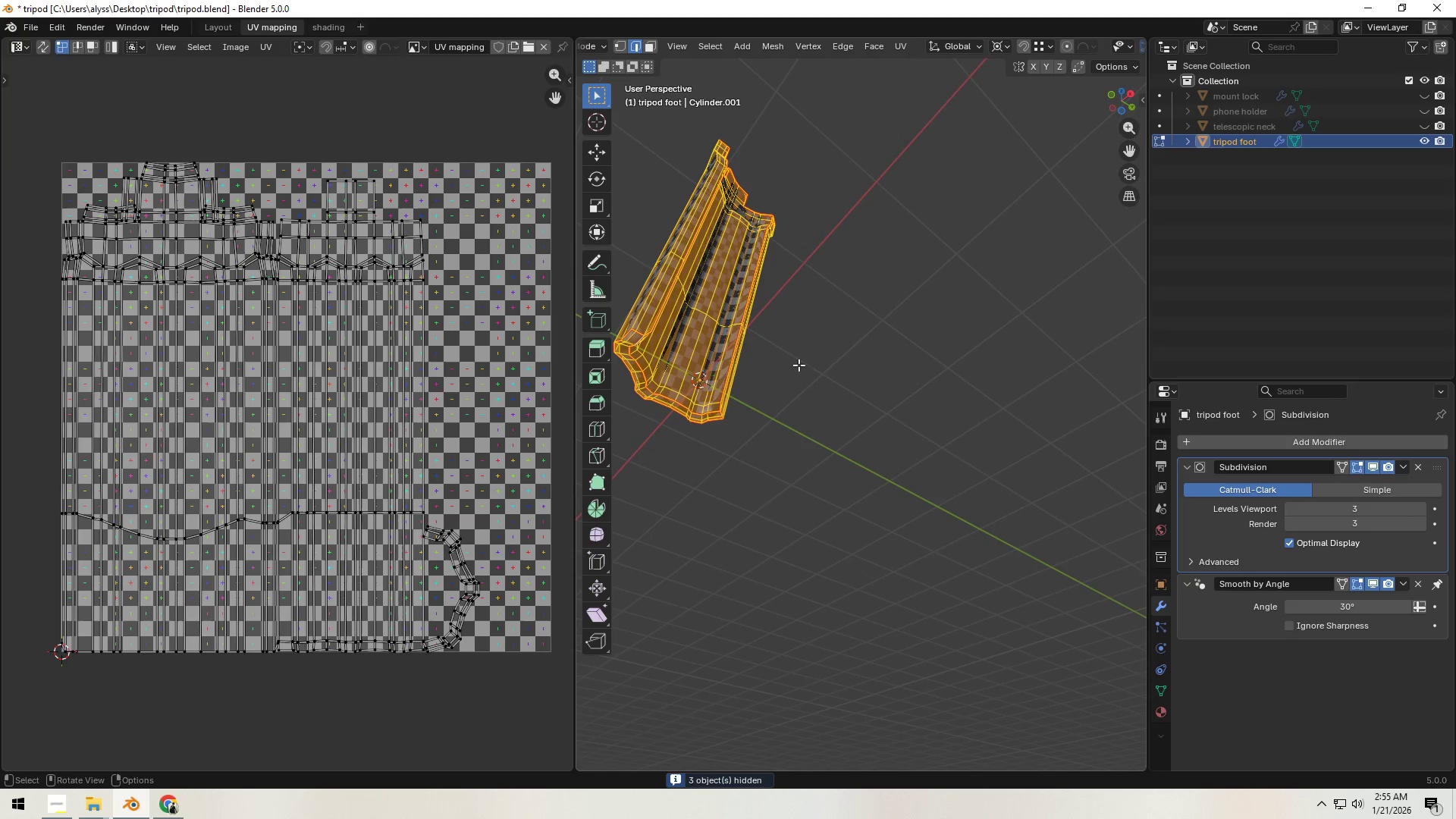 
key(Alt+H)
 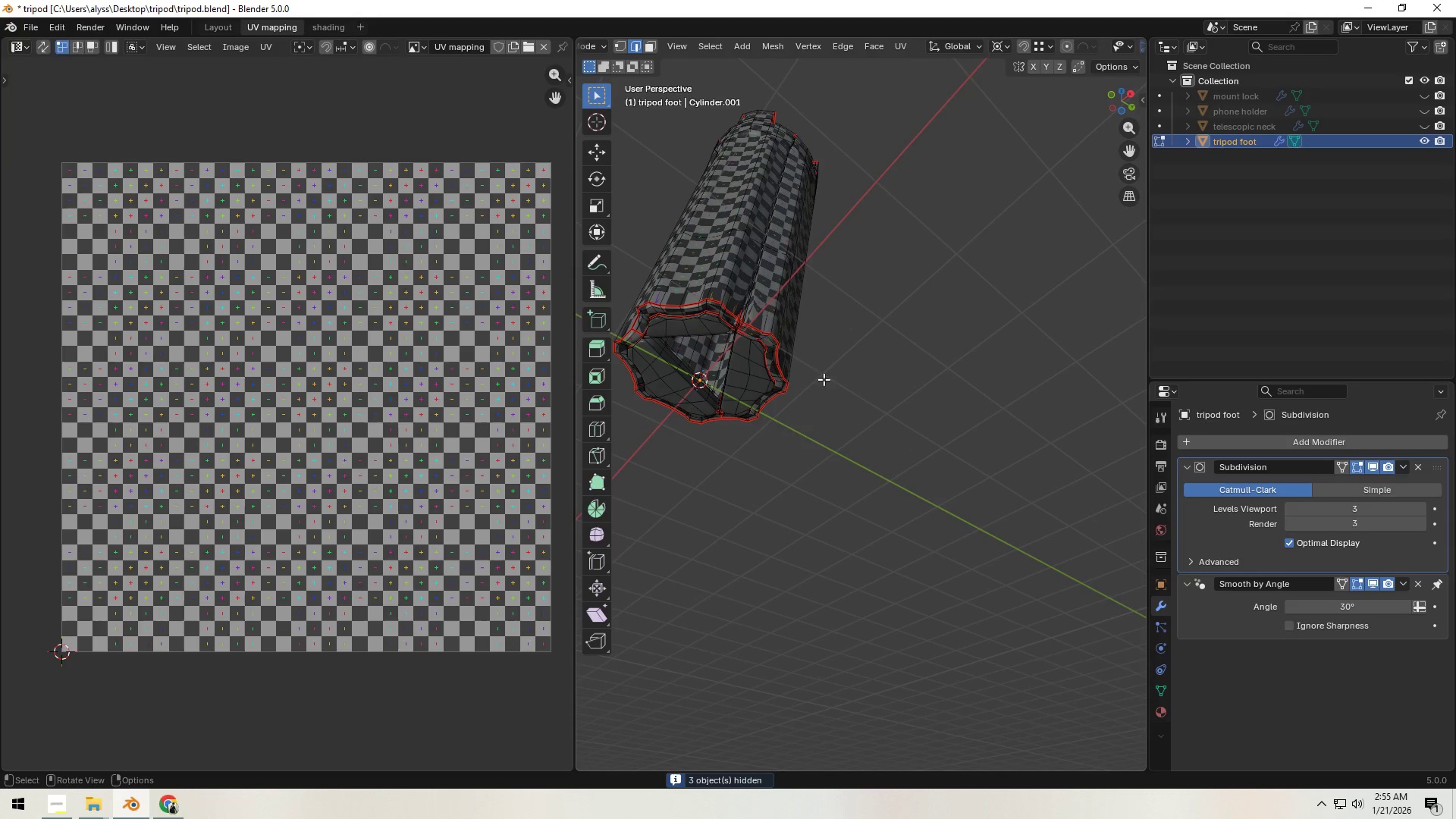 
double_click([745, 376])
 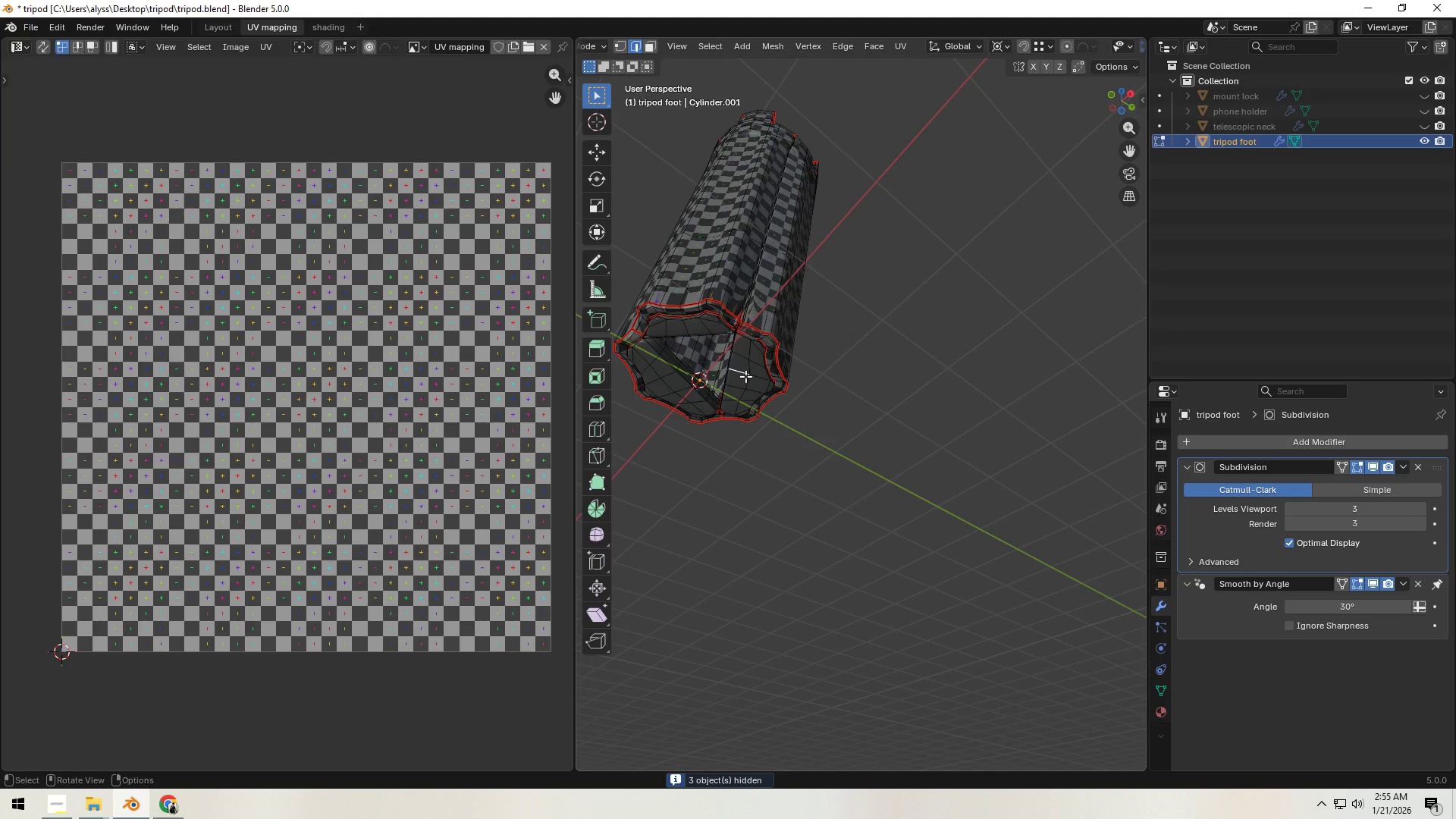 
type(lllH)
 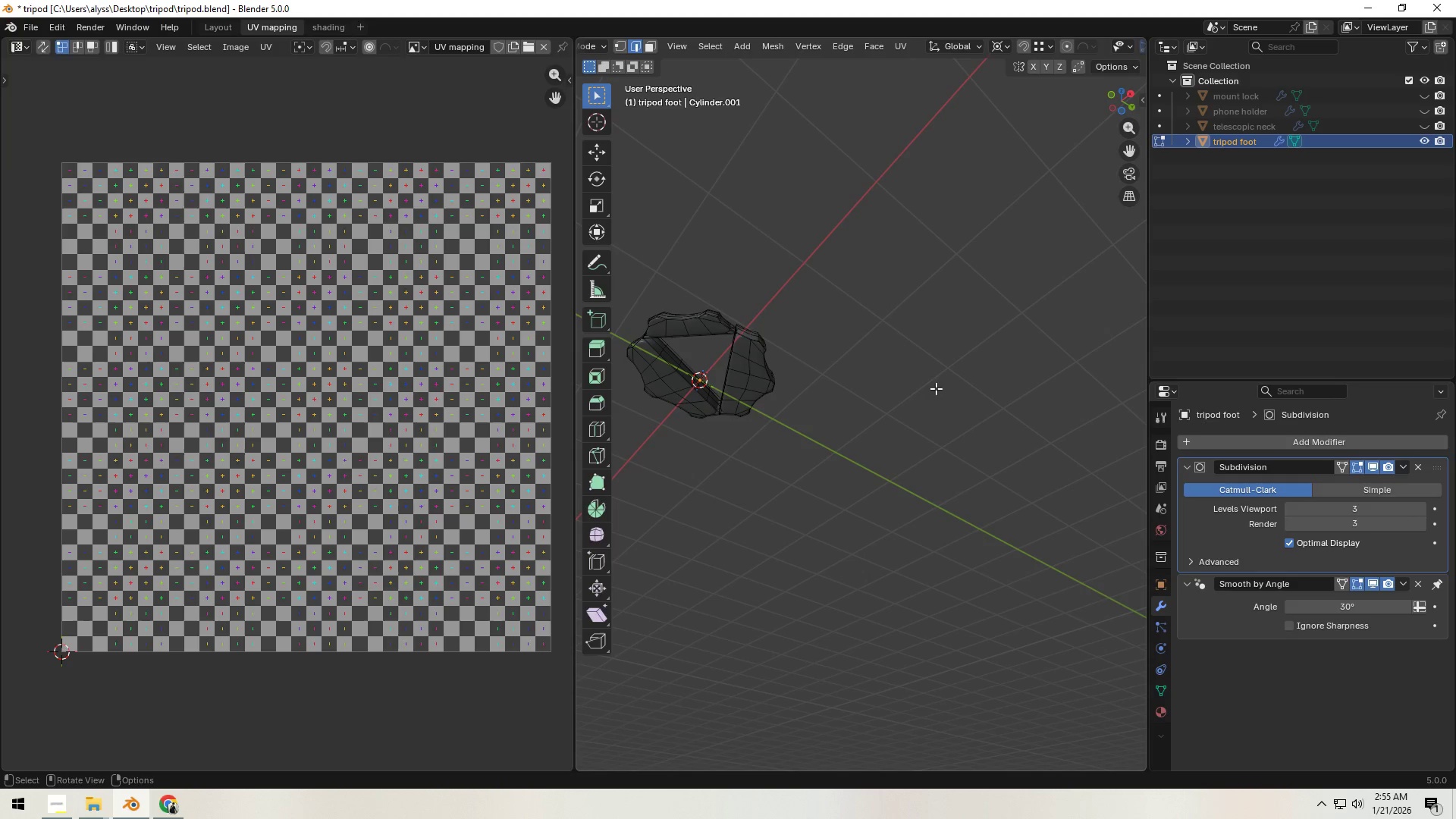 
 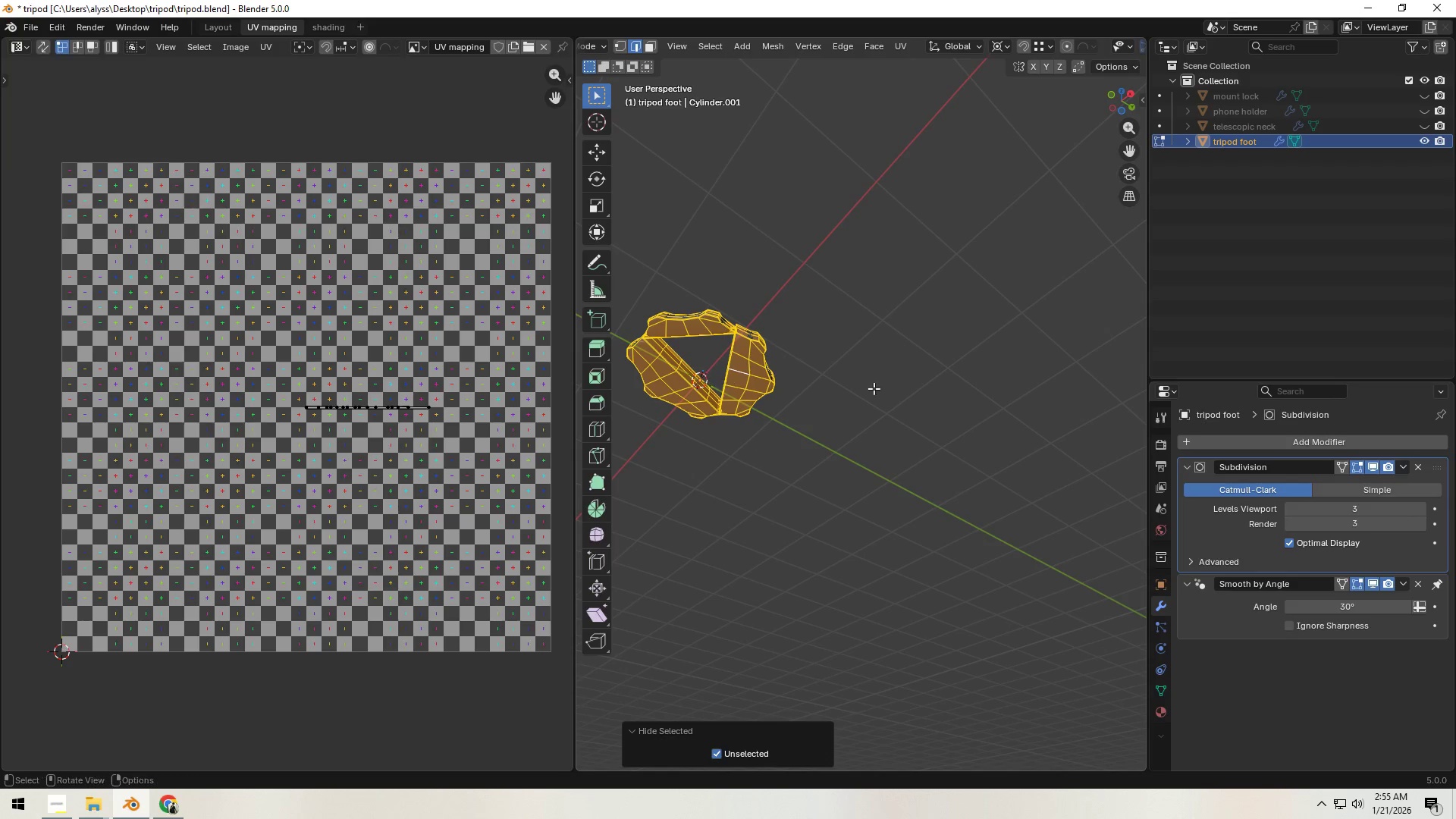 
left_click([936, 388])
 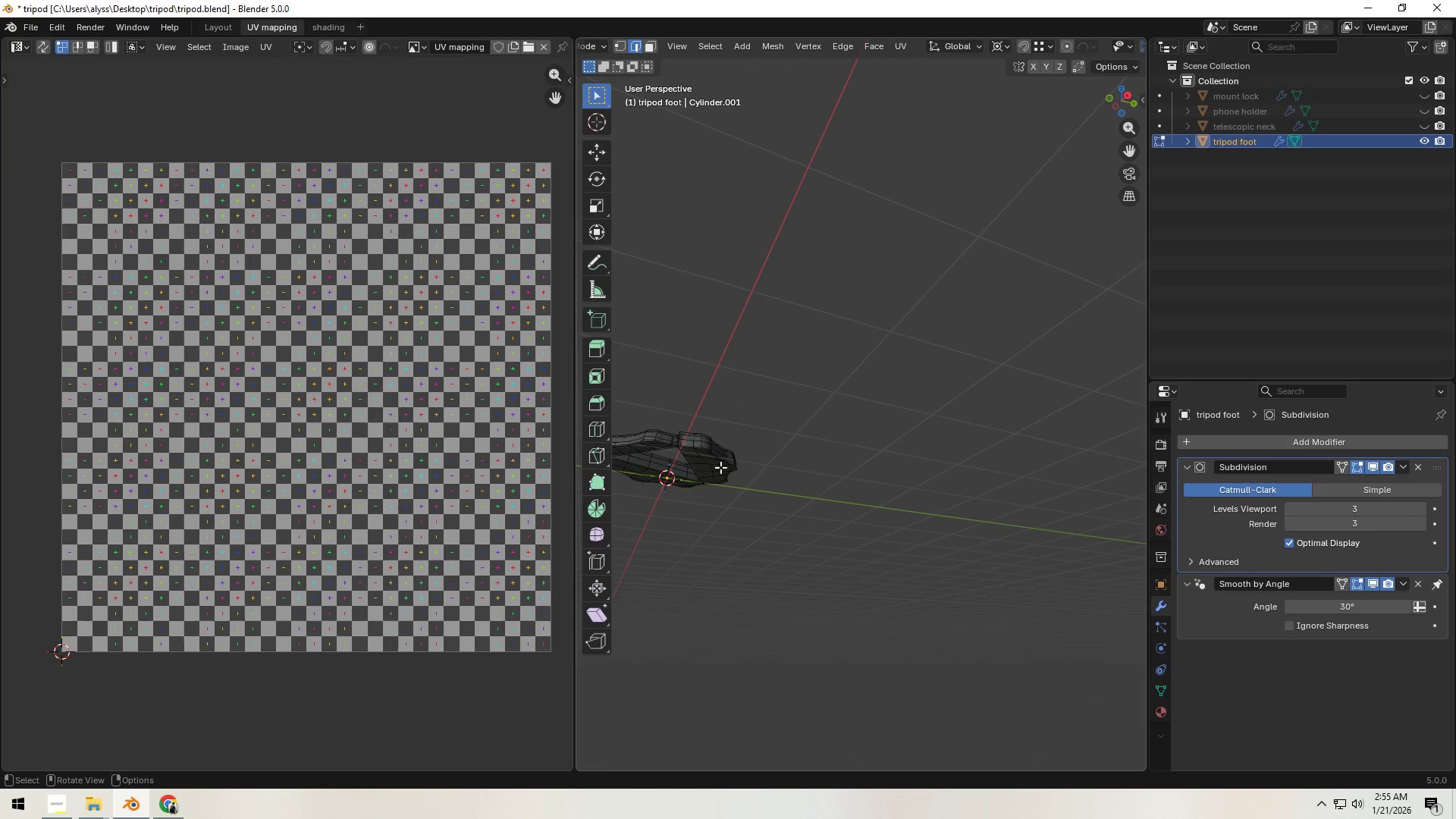 
key(A)
 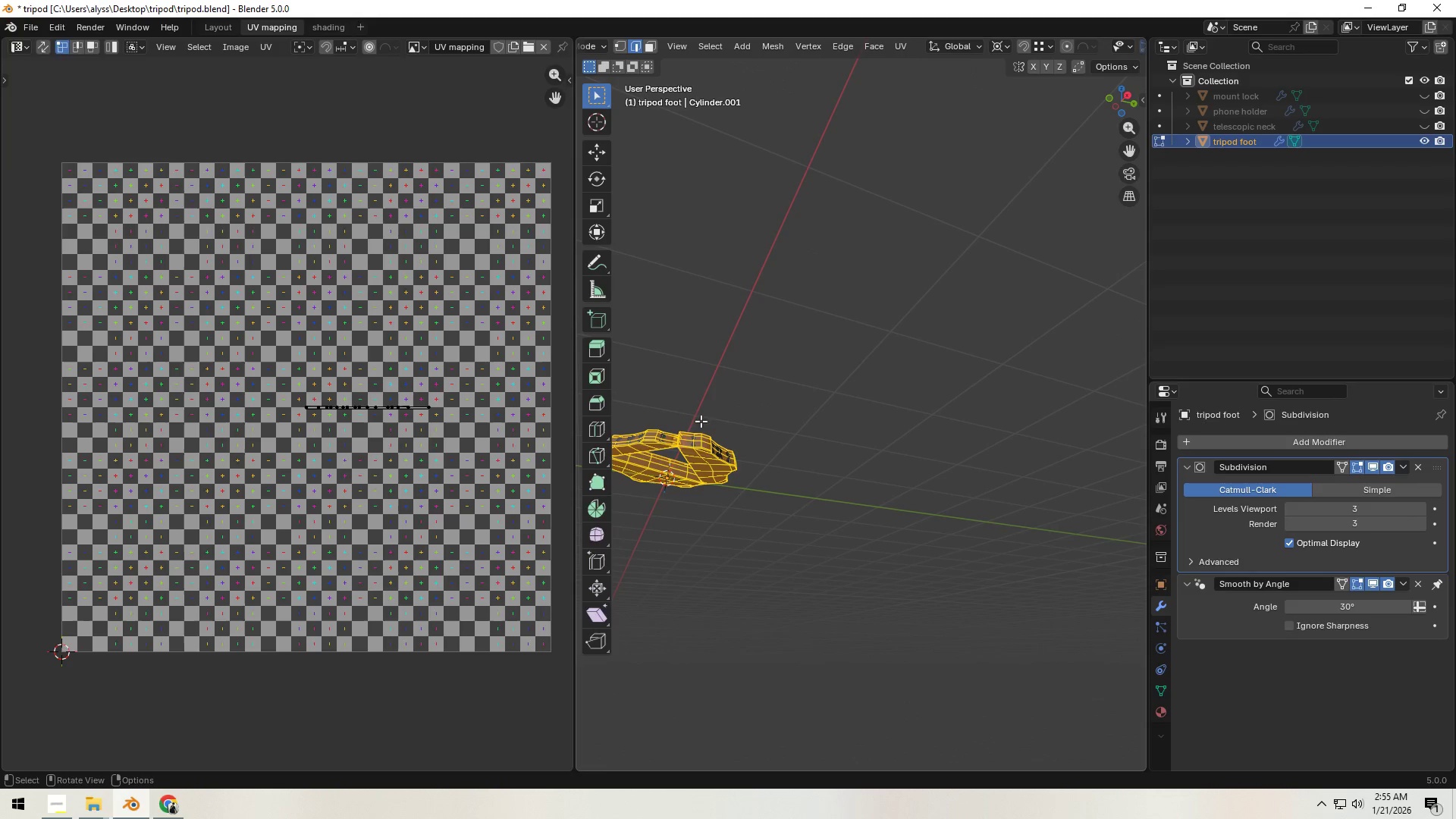 
key(Backquote)
 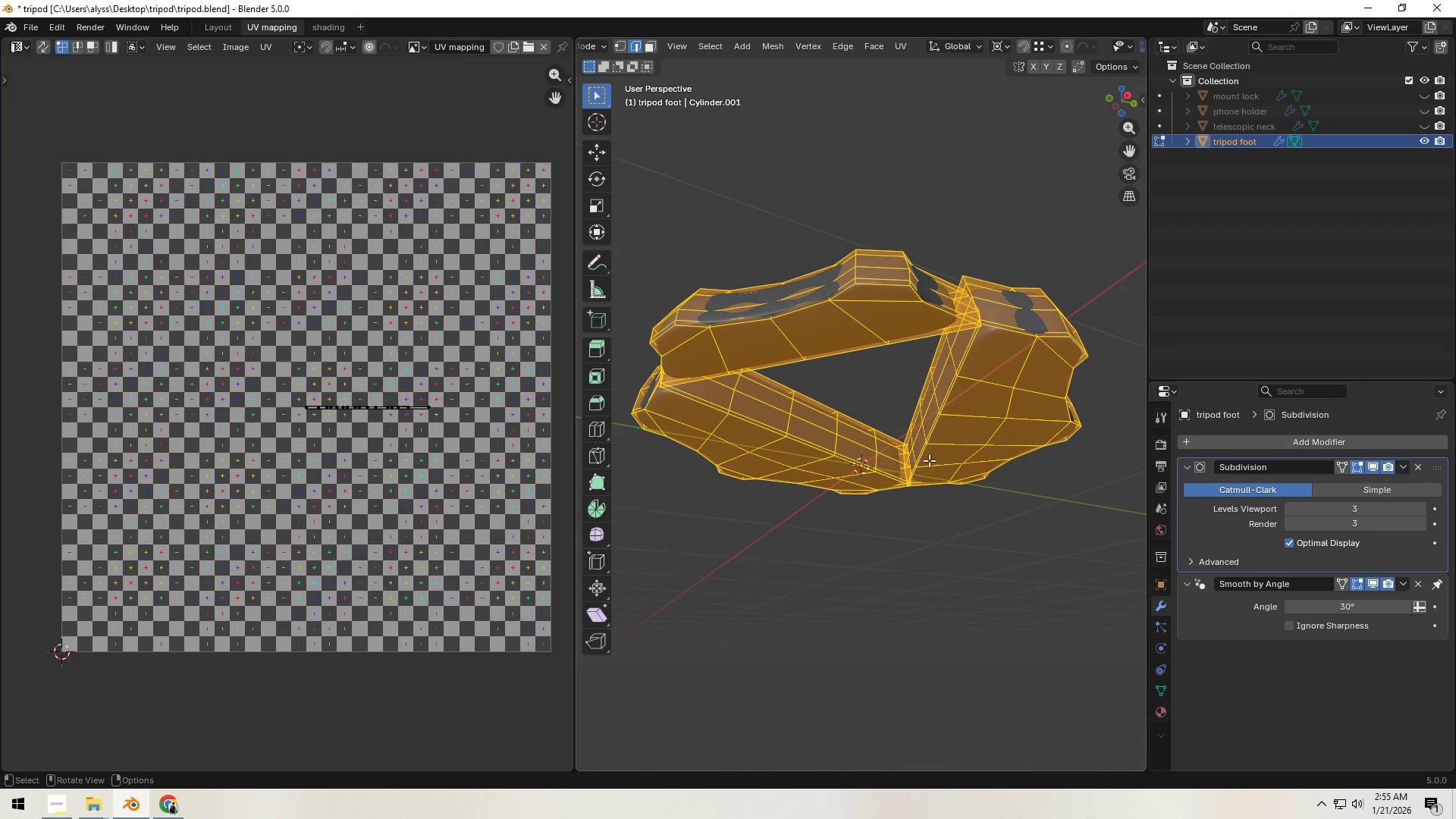 
left_click([1054, 507])
 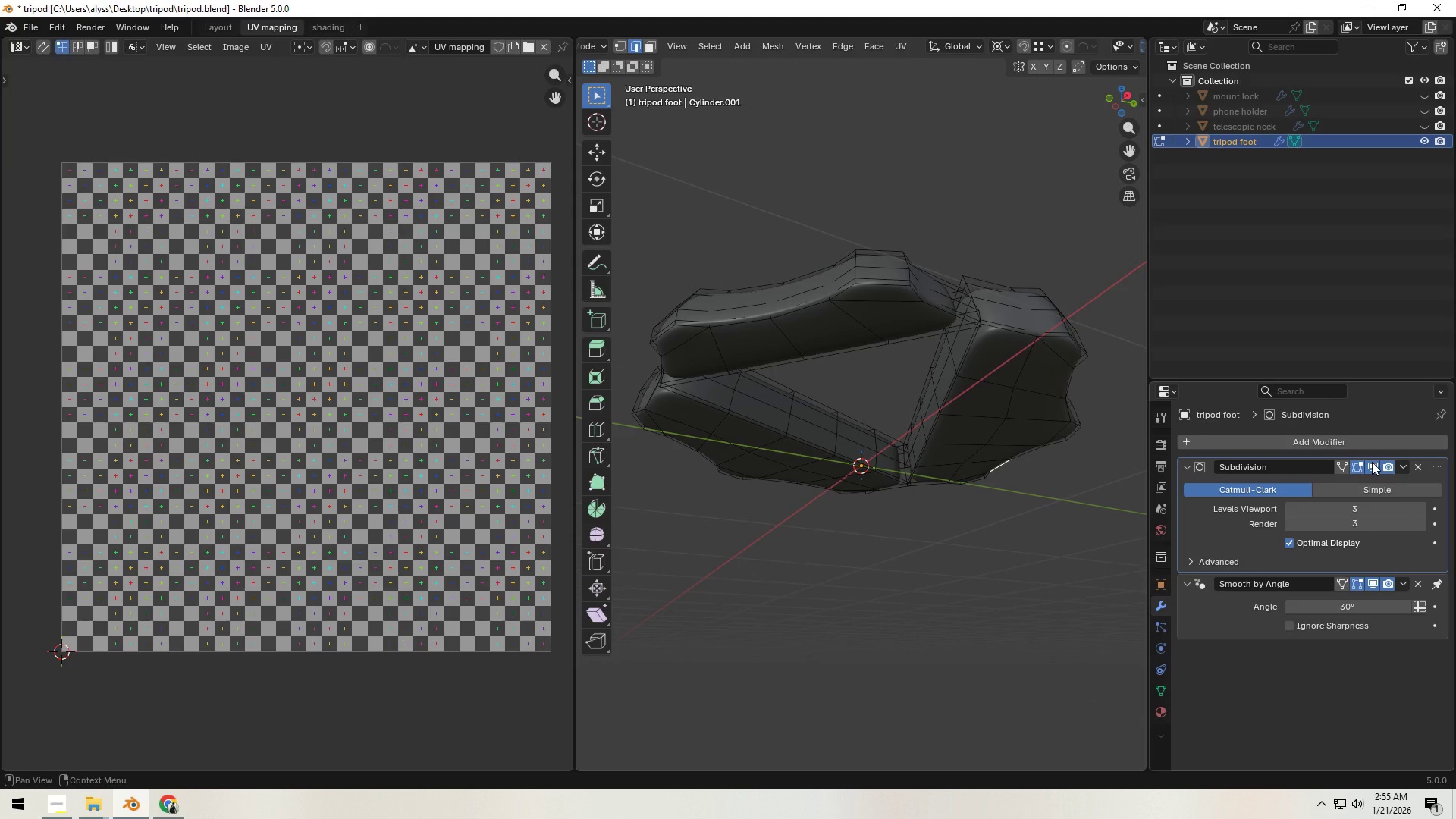 
left_click([1372, 462])
 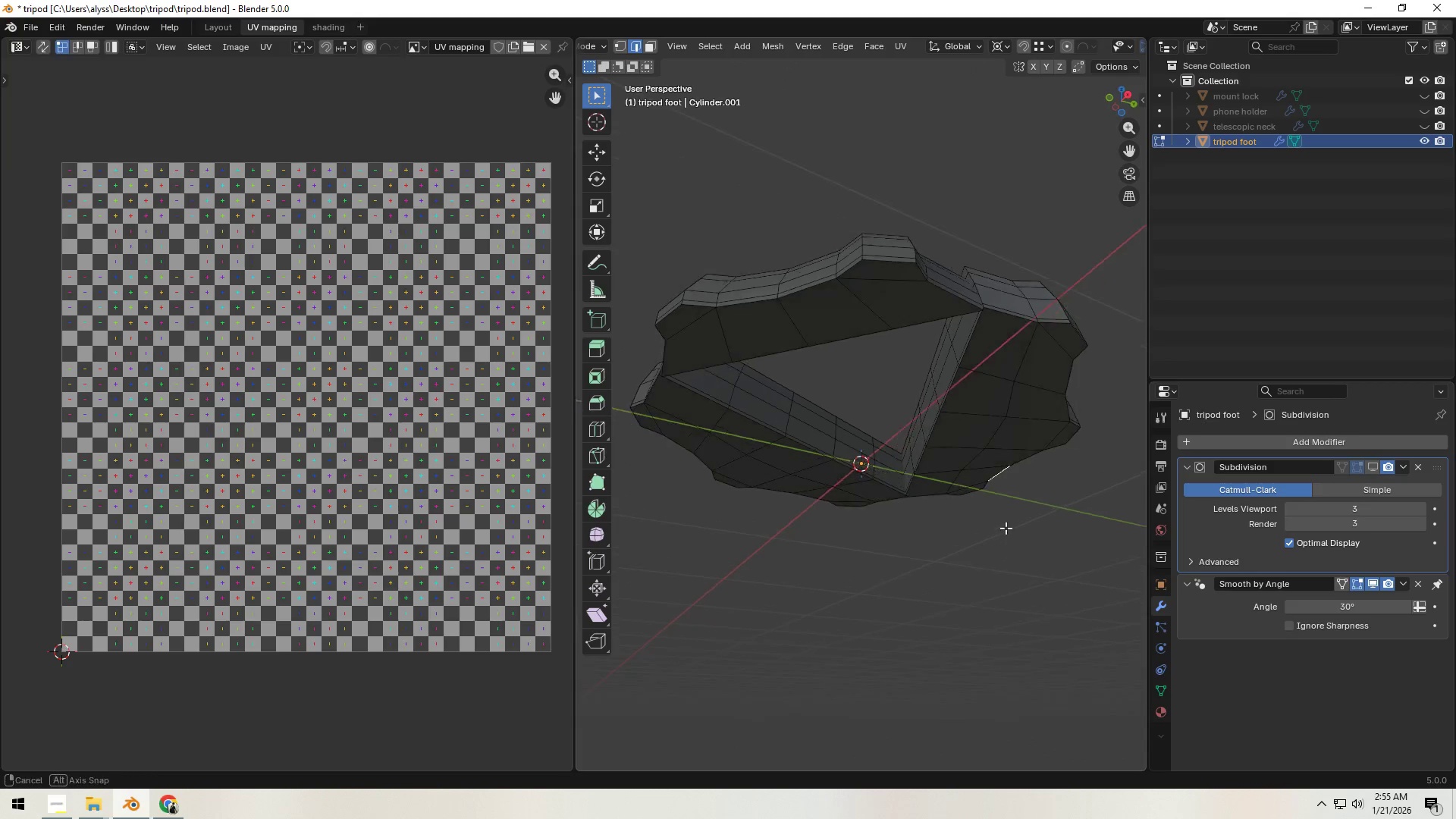 
key(Shift+ShiftLeft)
 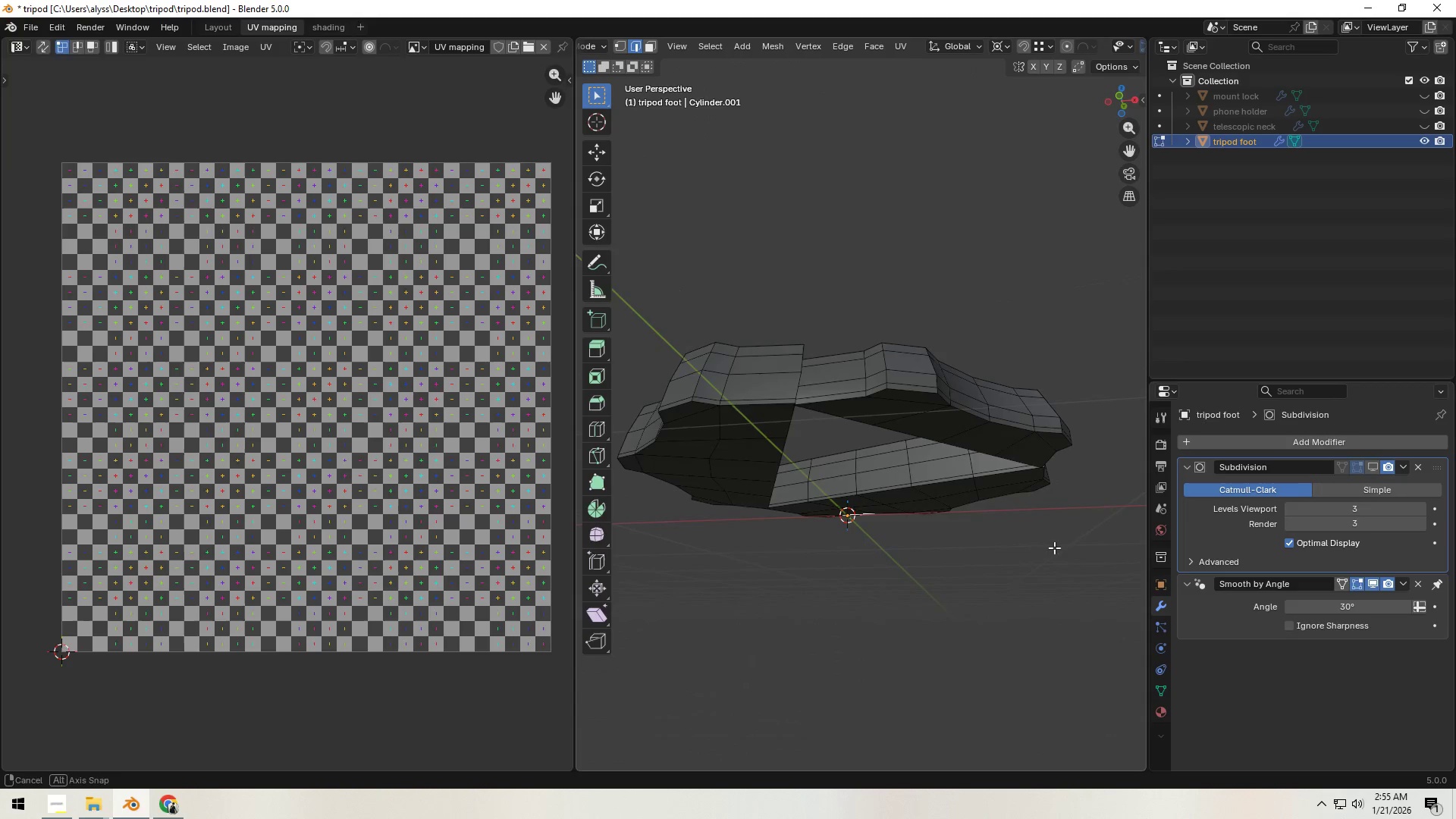 
scroll: coordinate [1054, 548], scroll_direction: up, amount: 1.0
 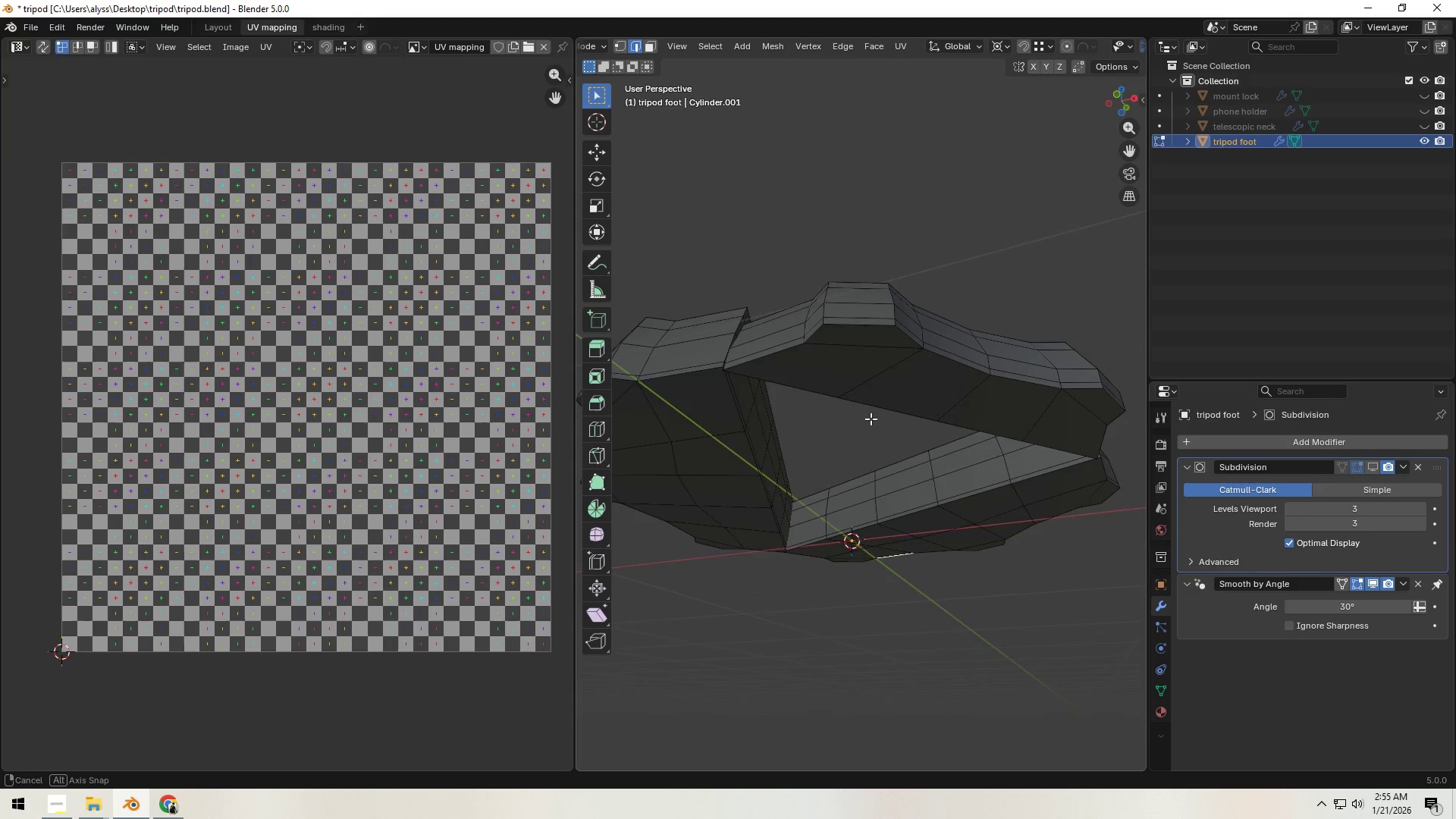 
hold_key(key=AltLeft, duration=2.98)
left_click([764, 358])
 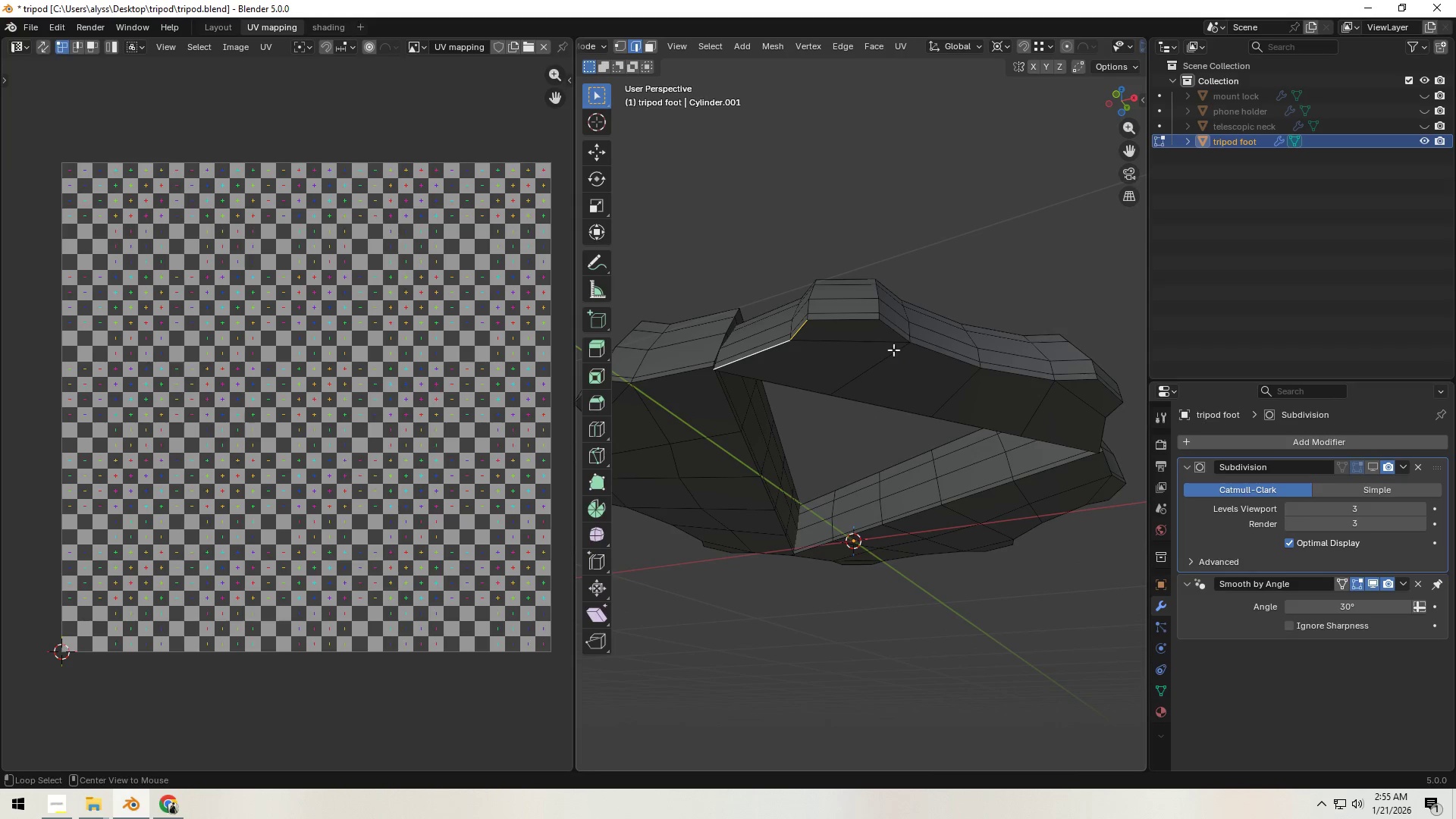 
hold_key(key=ShiftLeft, duration=1.5)
left_click([891, 334])
 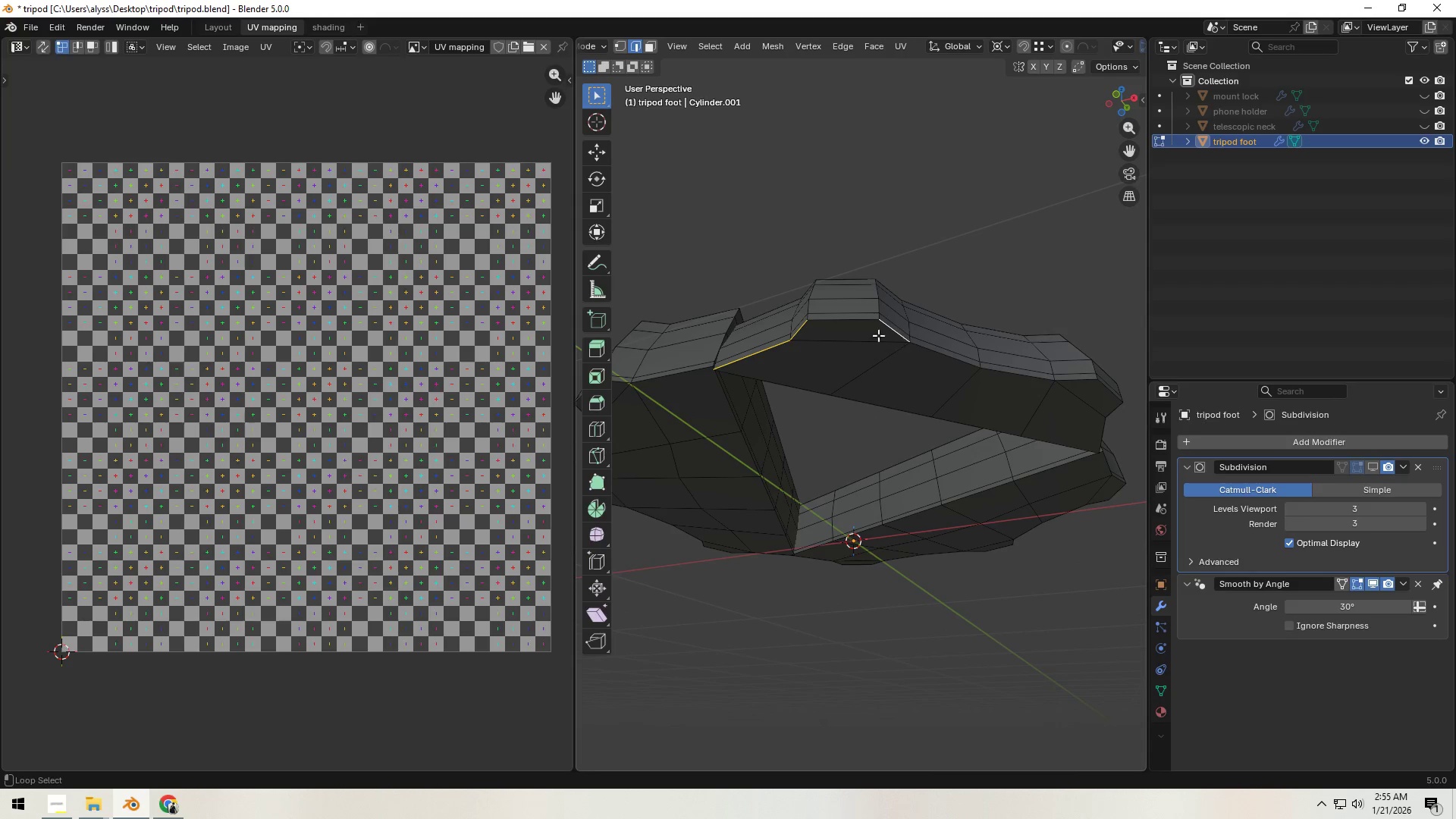 
left_click([853, 323])
 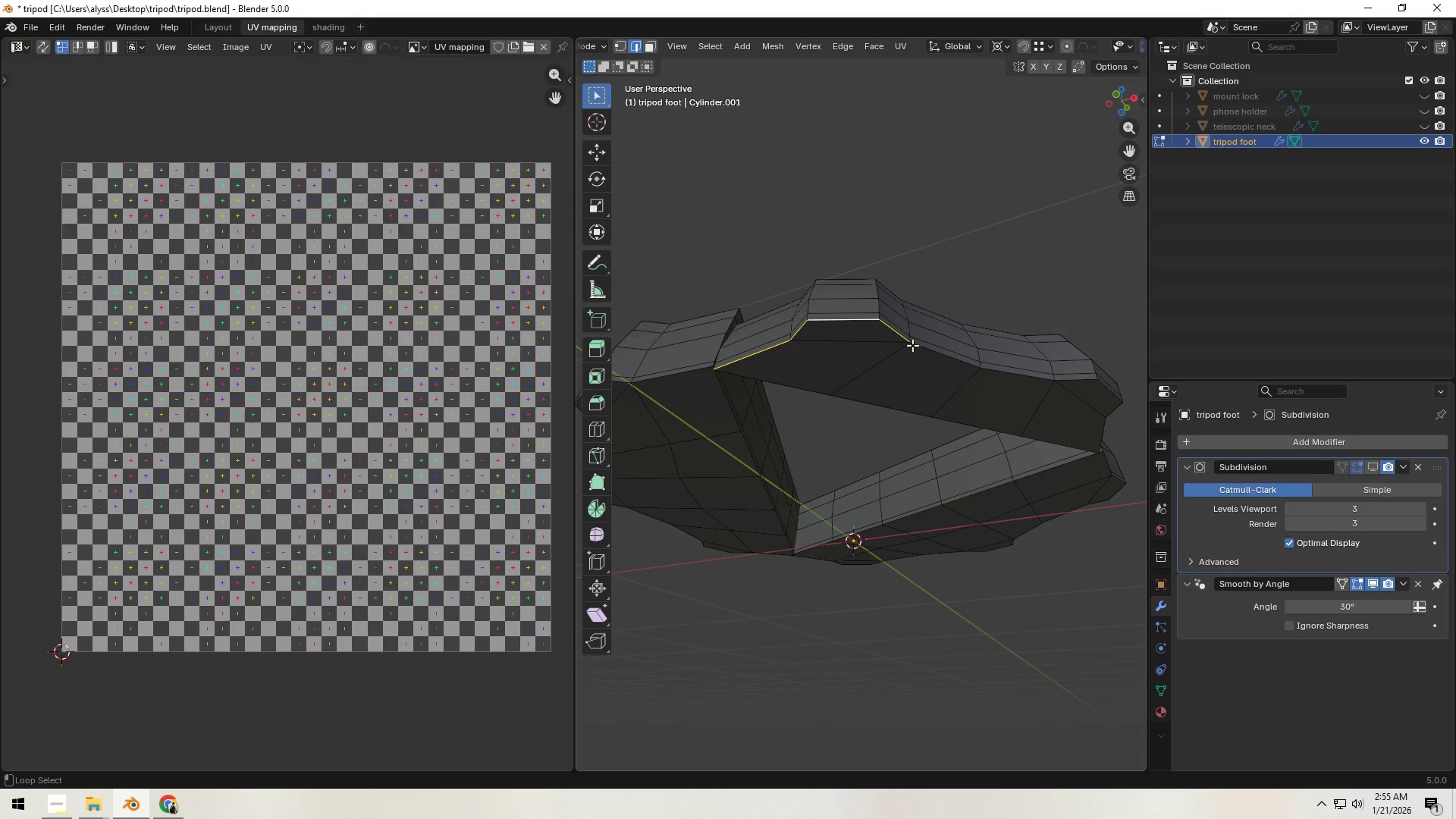 
hold_key(key=ShiftLeft, duration=0.36)
double_click([933, 354])
 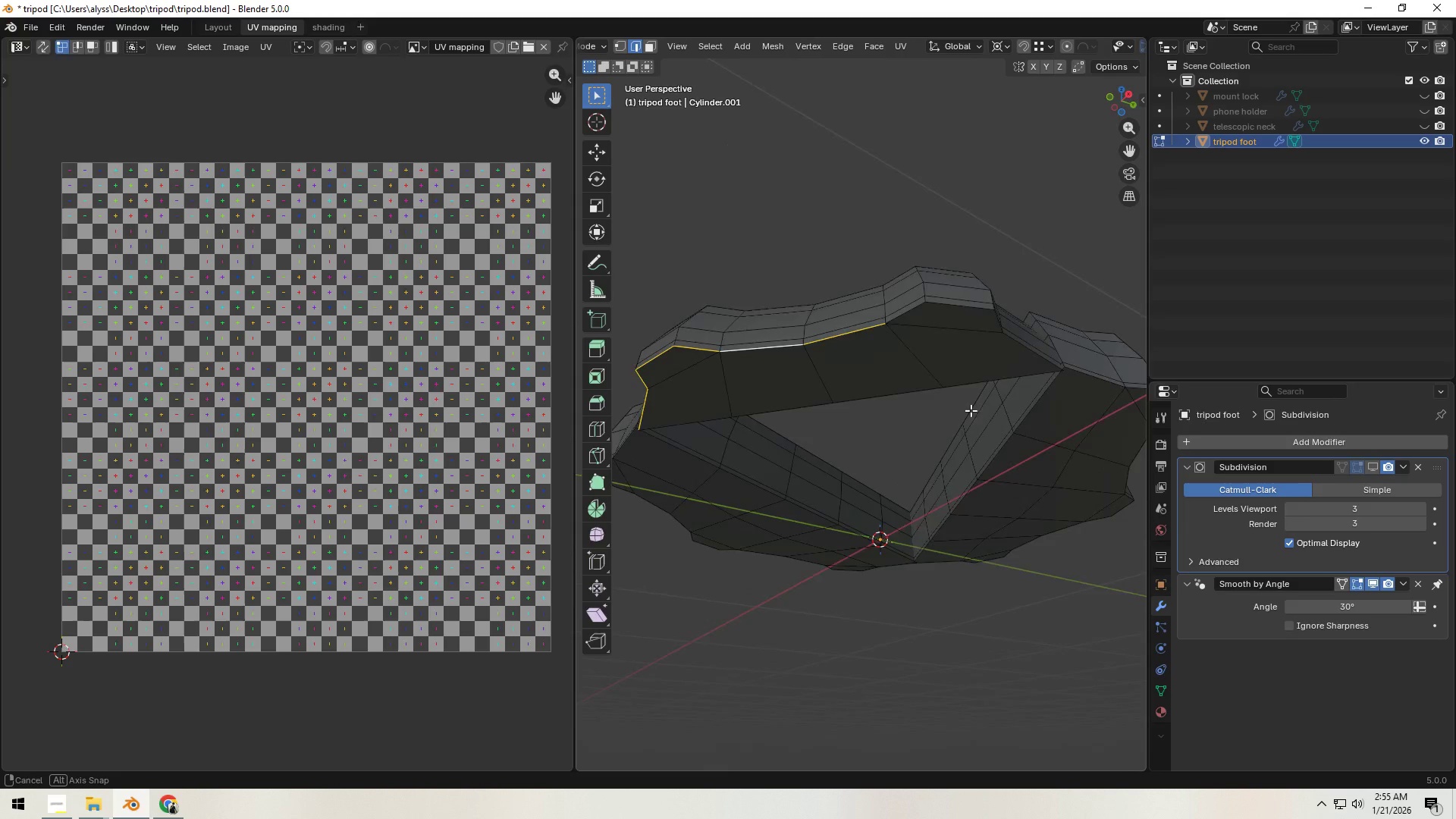 
hold_key(key=ShiftLeft, duration=1.5)
left_click([912, 300])
 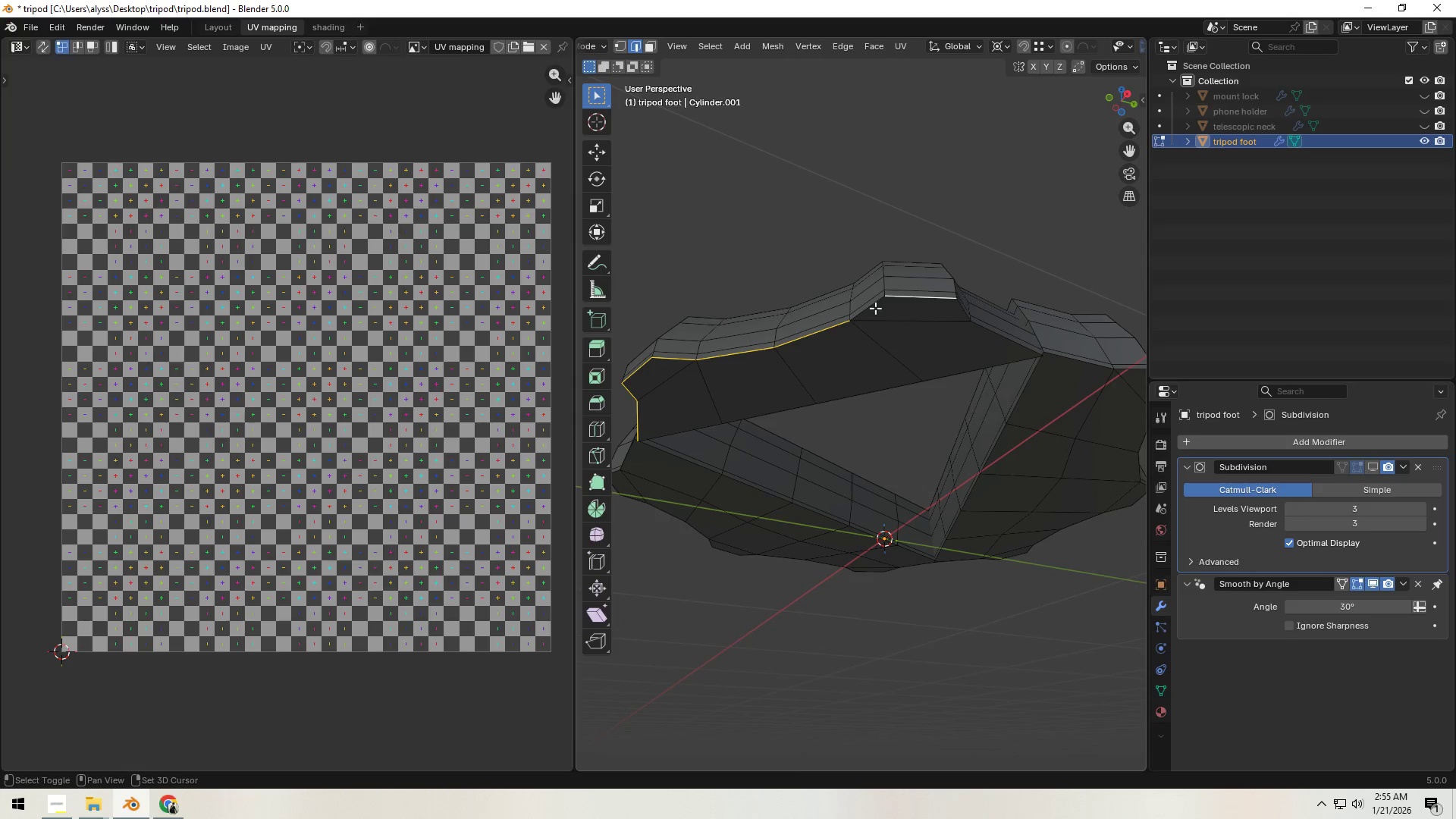 
double_click([875, 308])
 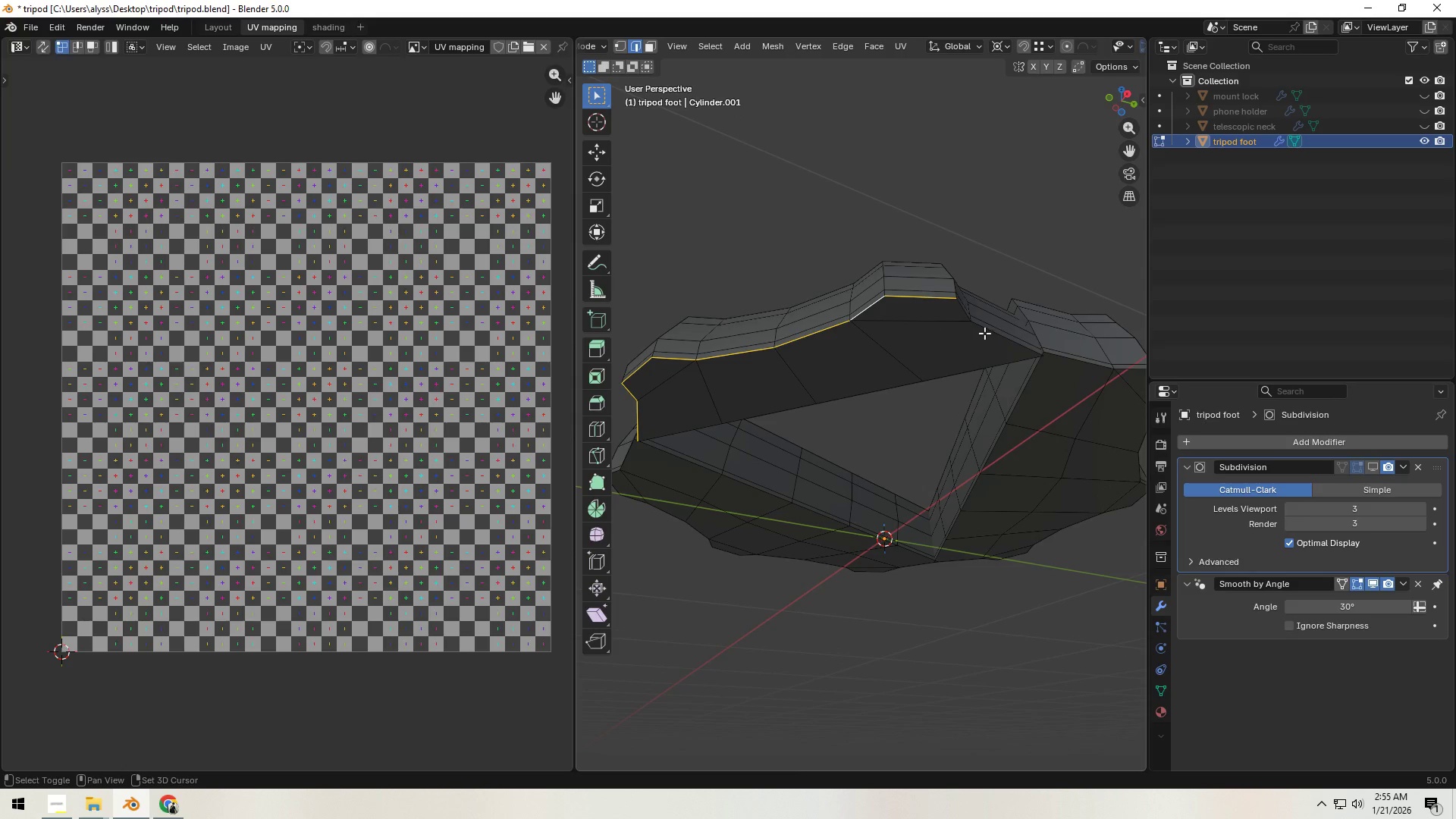 
left_click([984, 333])
 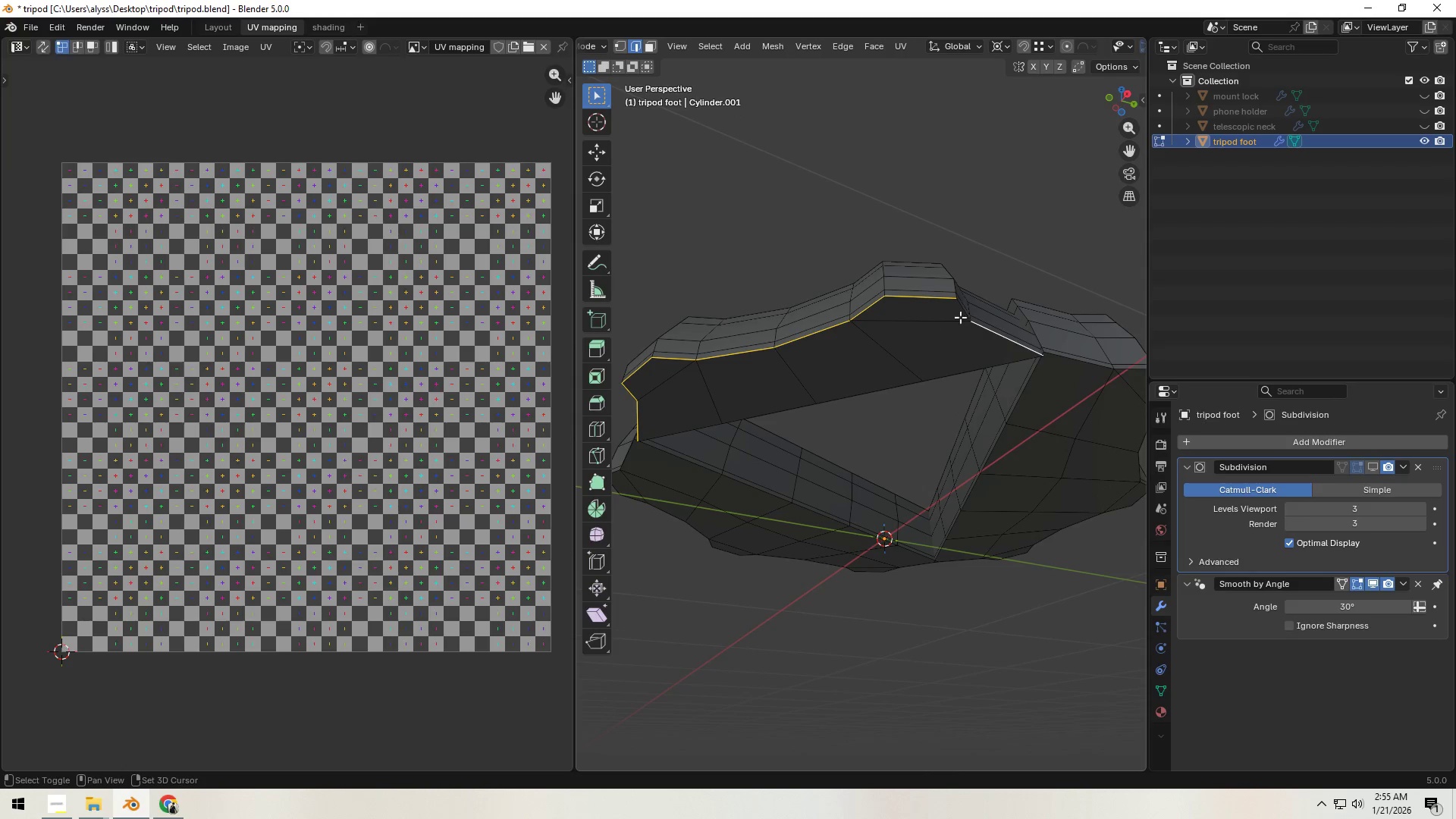 
hold_key(key=ShiftLeft, duration=0.45)
double_click([957, 314])
 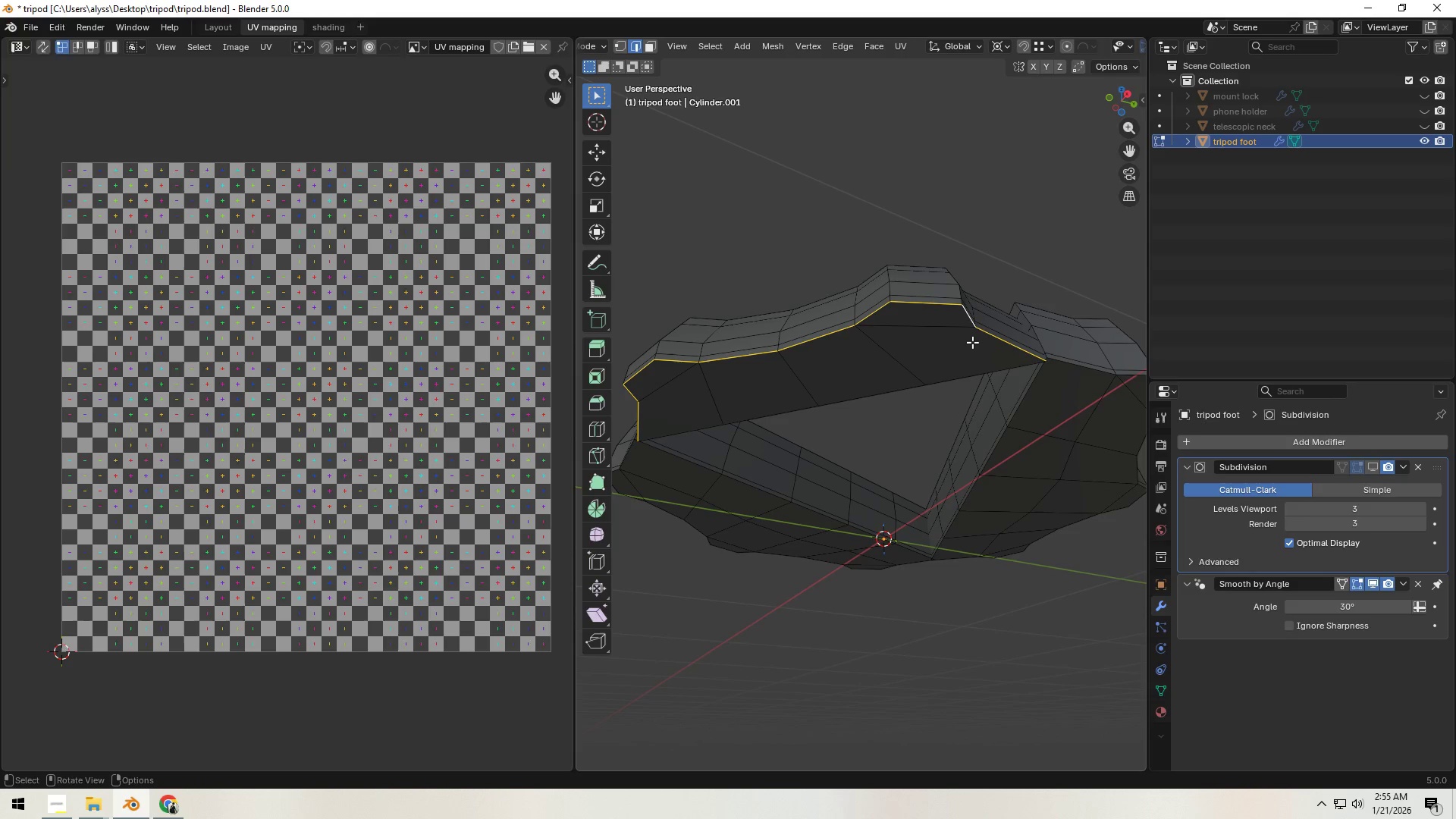 
key(Control+E)
 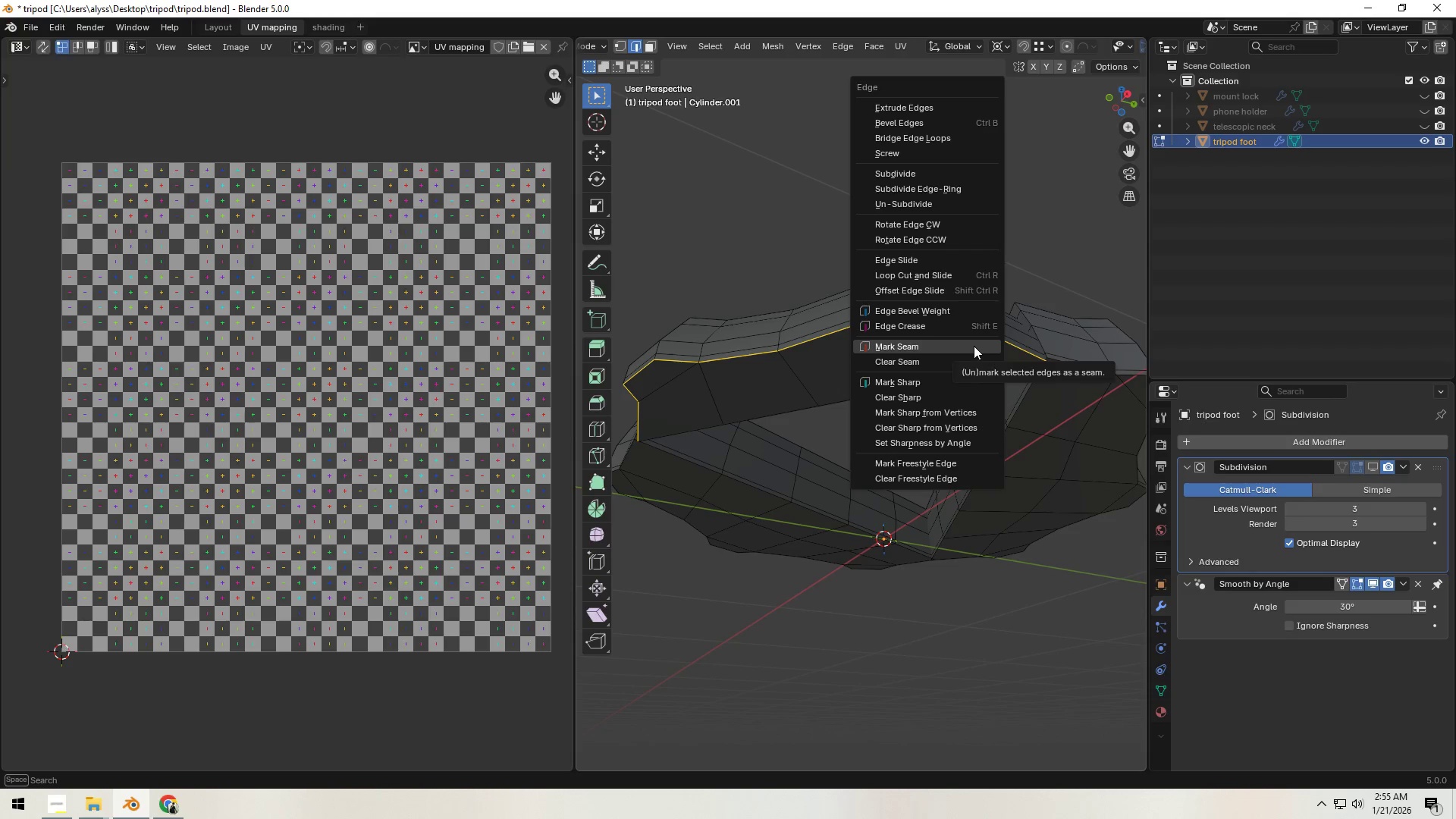 
left_click([974, 346])
 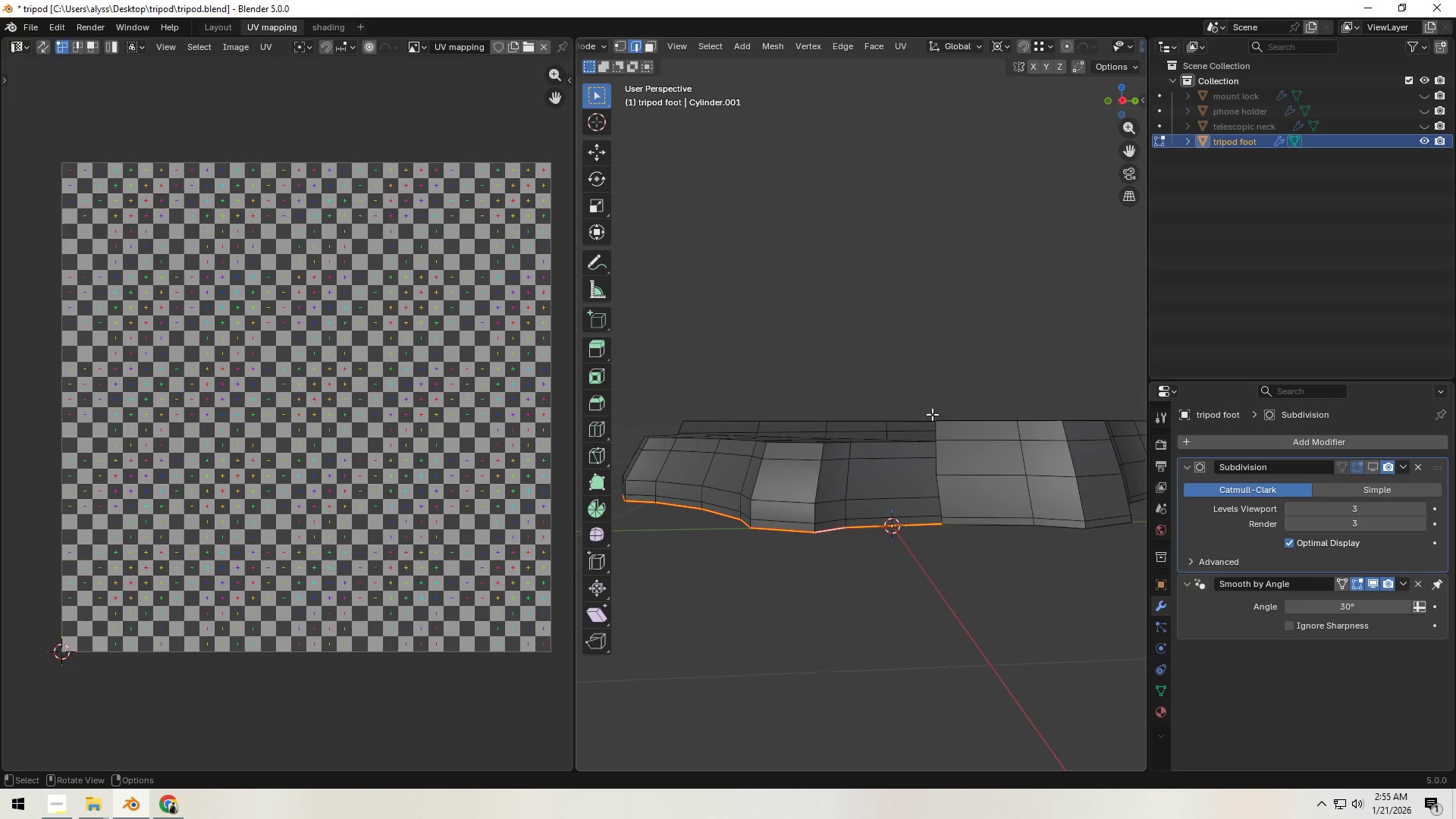 
hold_key(key=AltLeft, duration=0.41)
left_click([849, 487])
 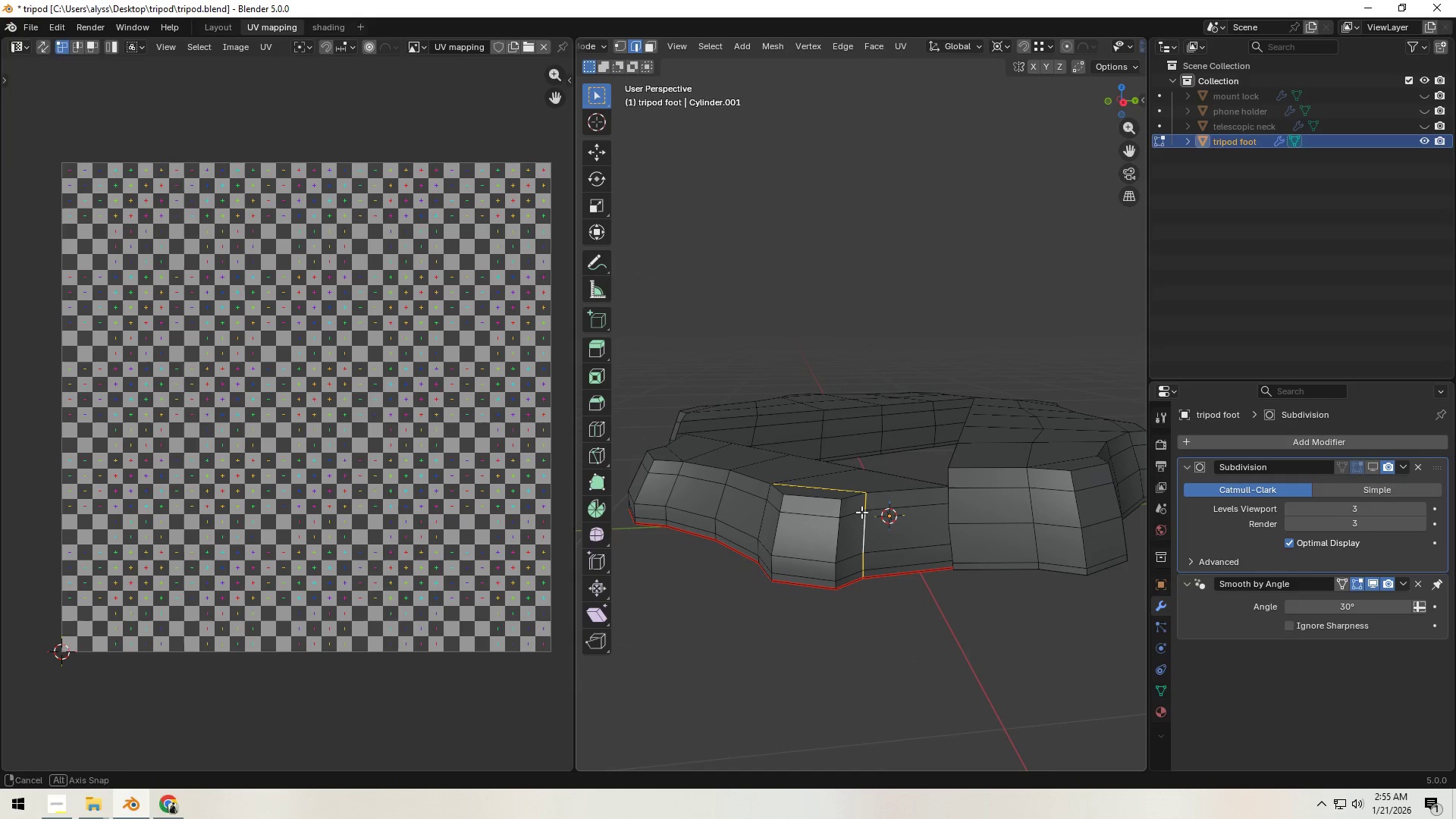 
scroll: coordinate [861, 515], scroll_direction: up, amount: 1.0
 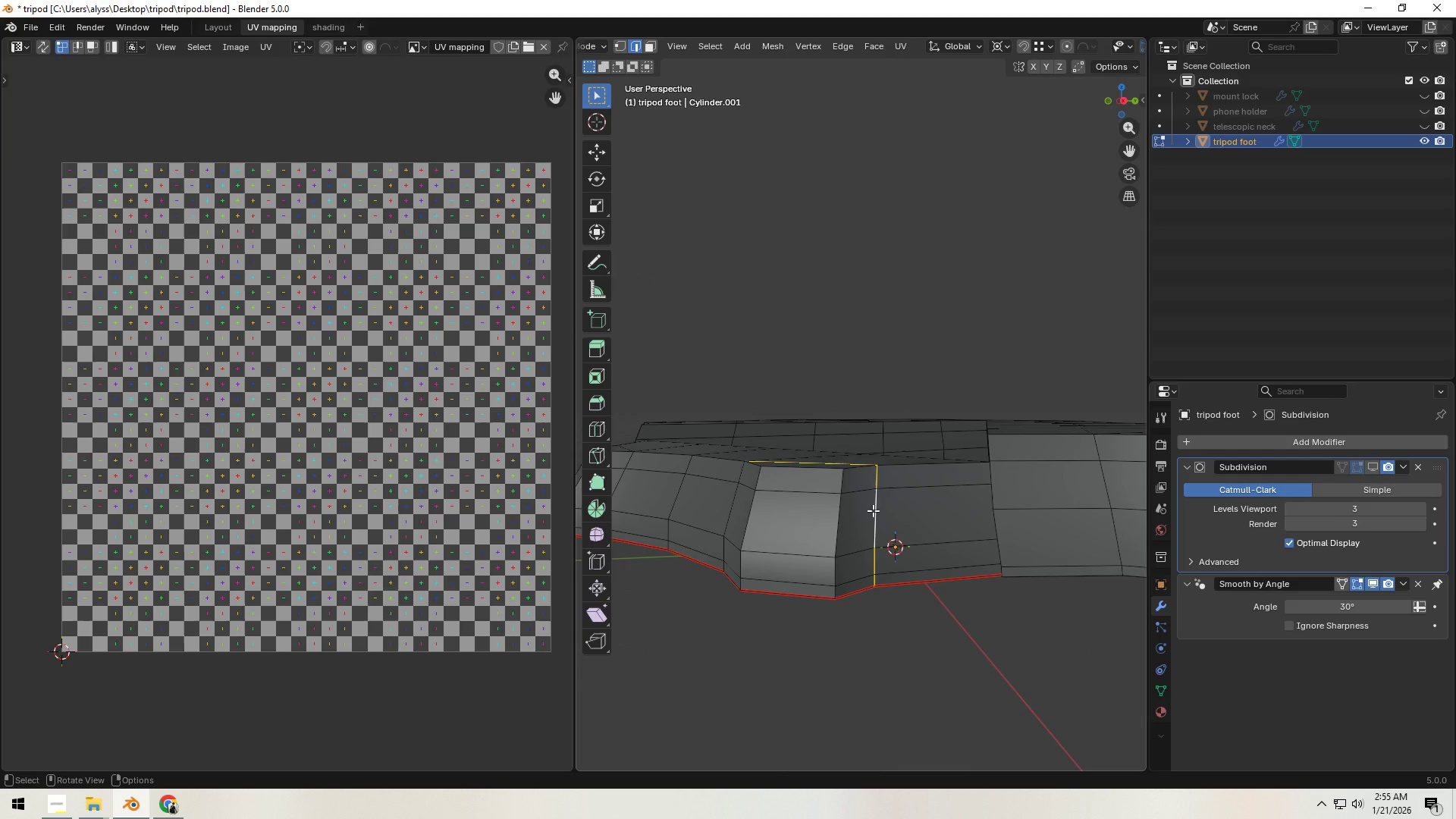 
hold_key(key=AltLeft, duration=0.56)
left_click([832, 516])
 